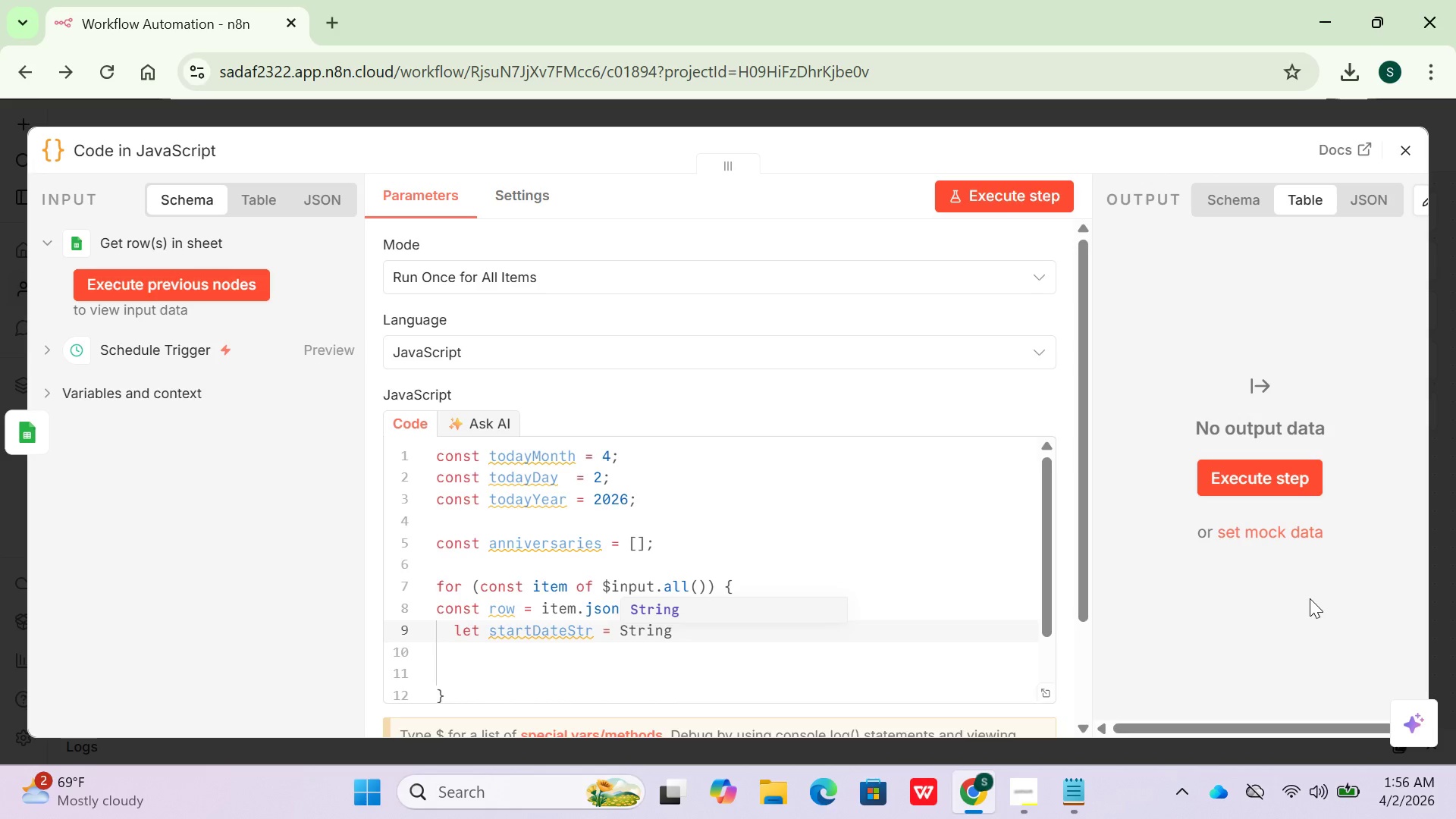 
key(Space)
 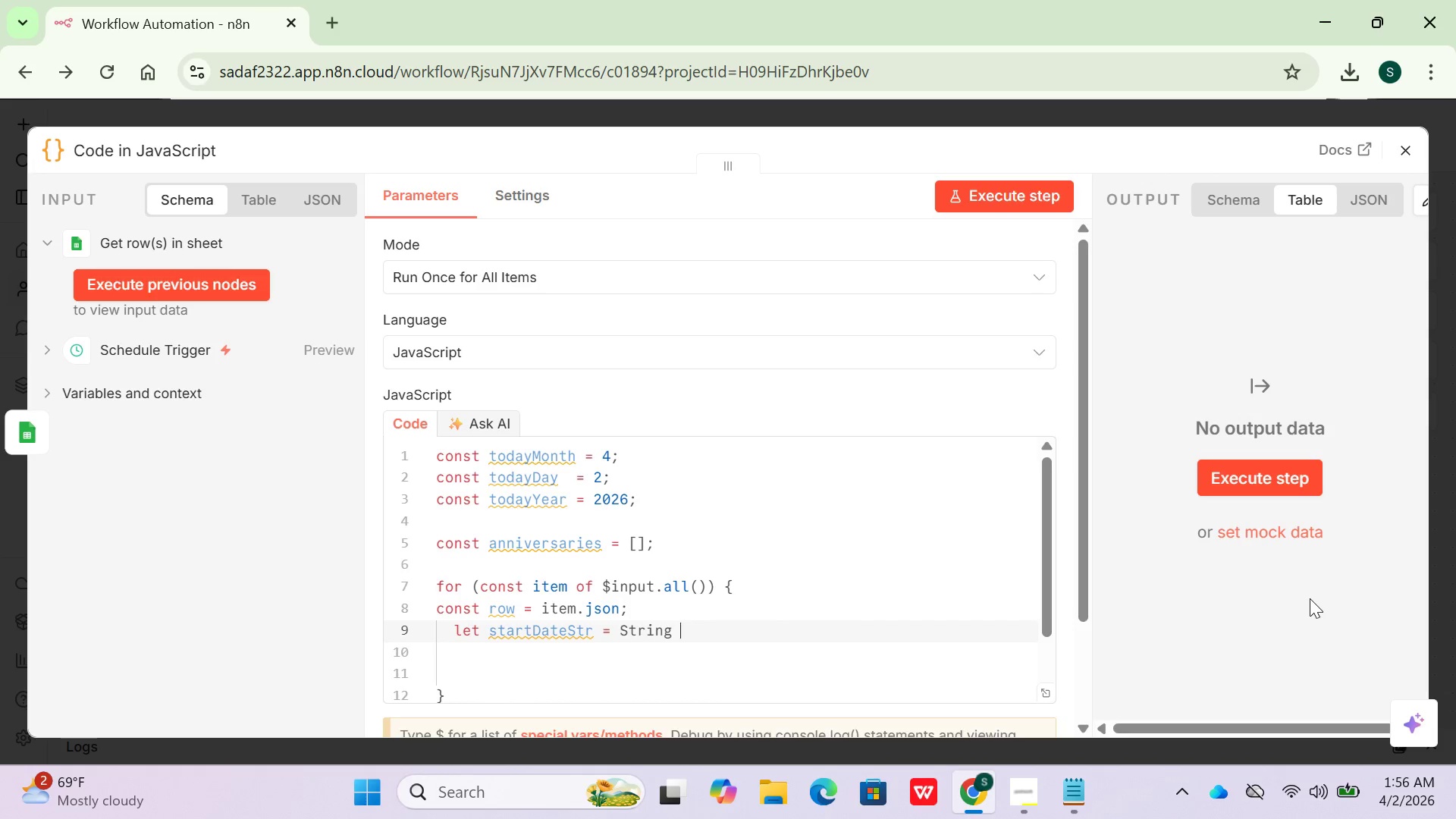 
key(Backspace)
 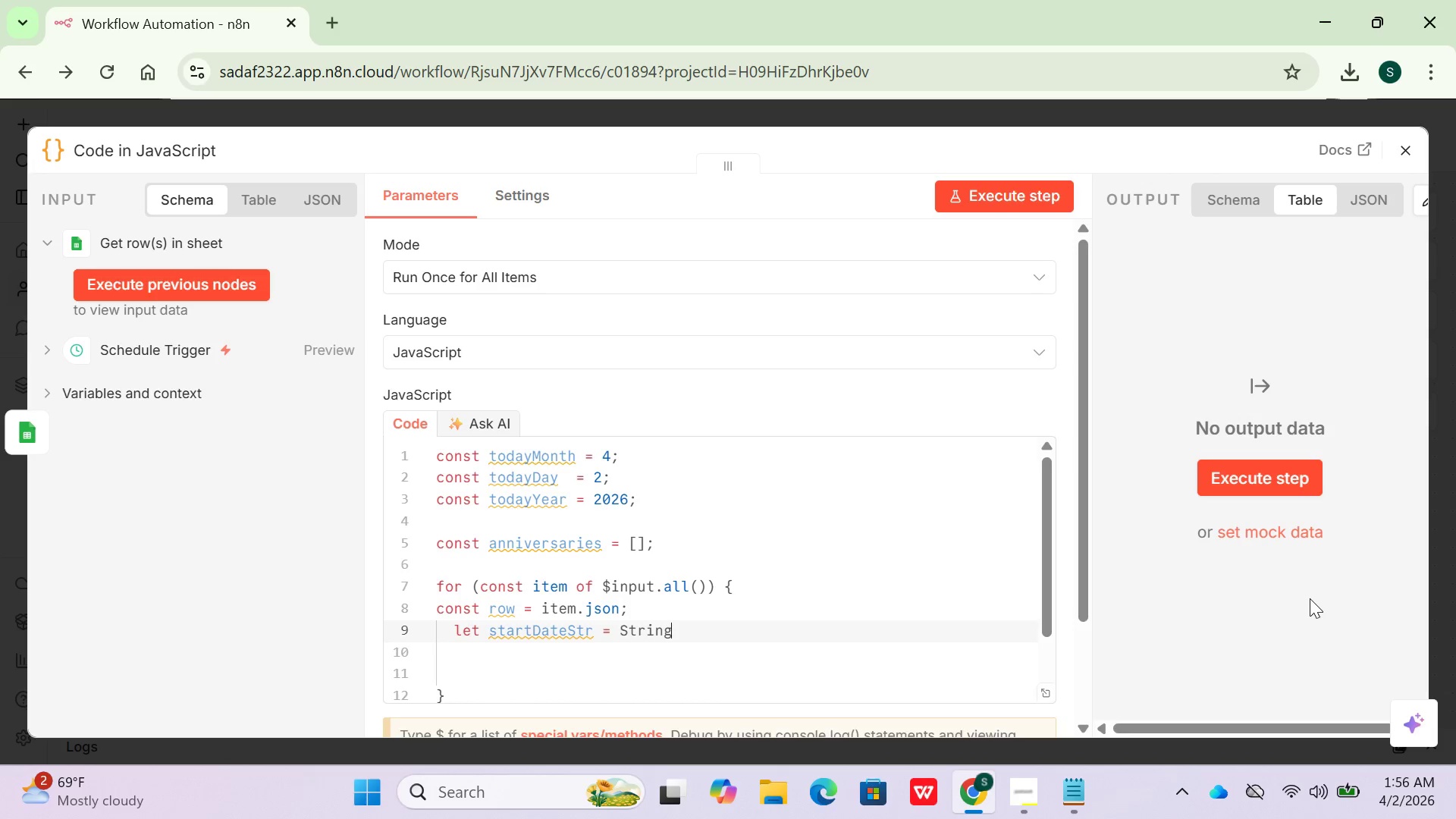 
key(Shift+9)
 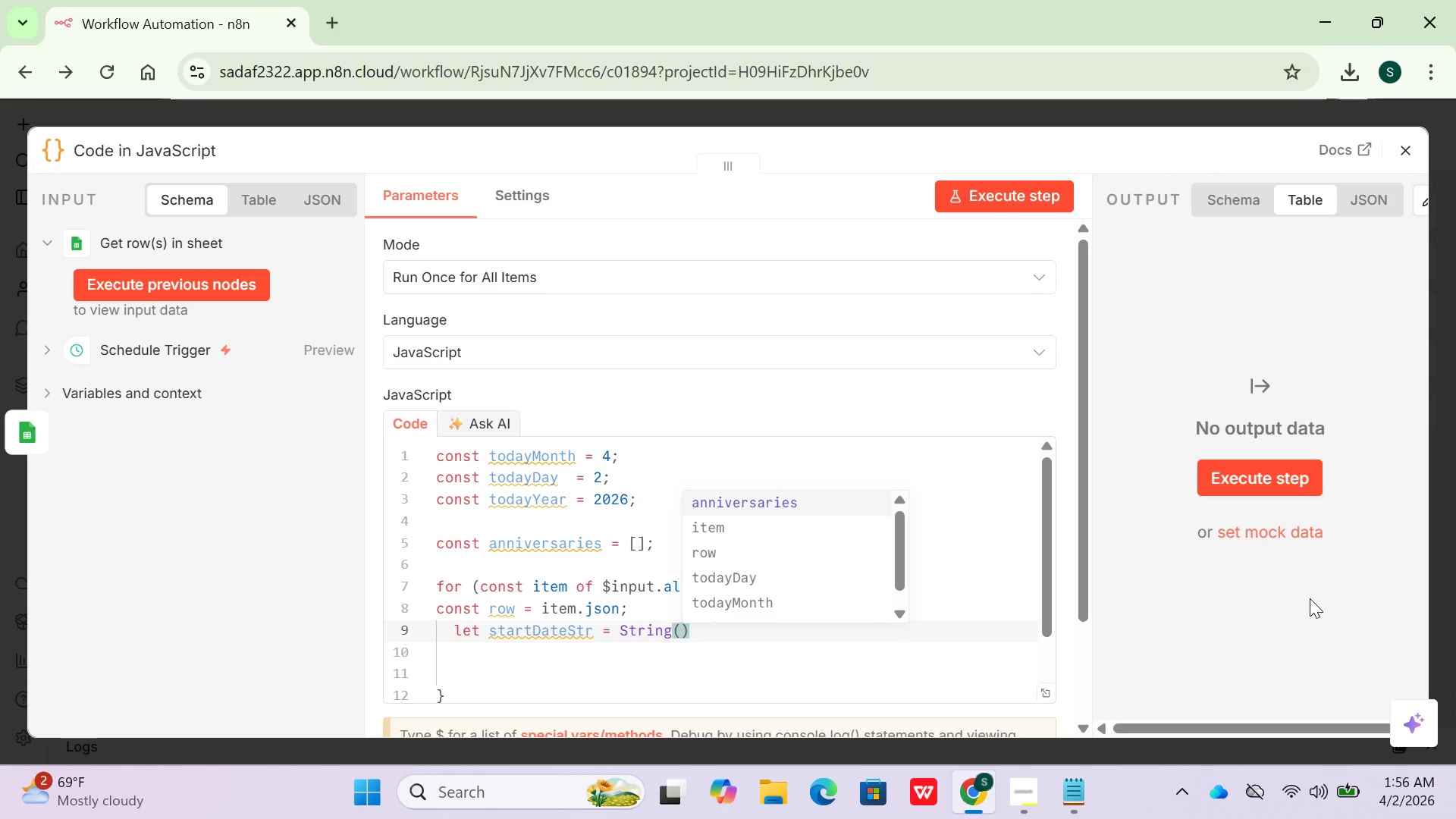 
type(row)
 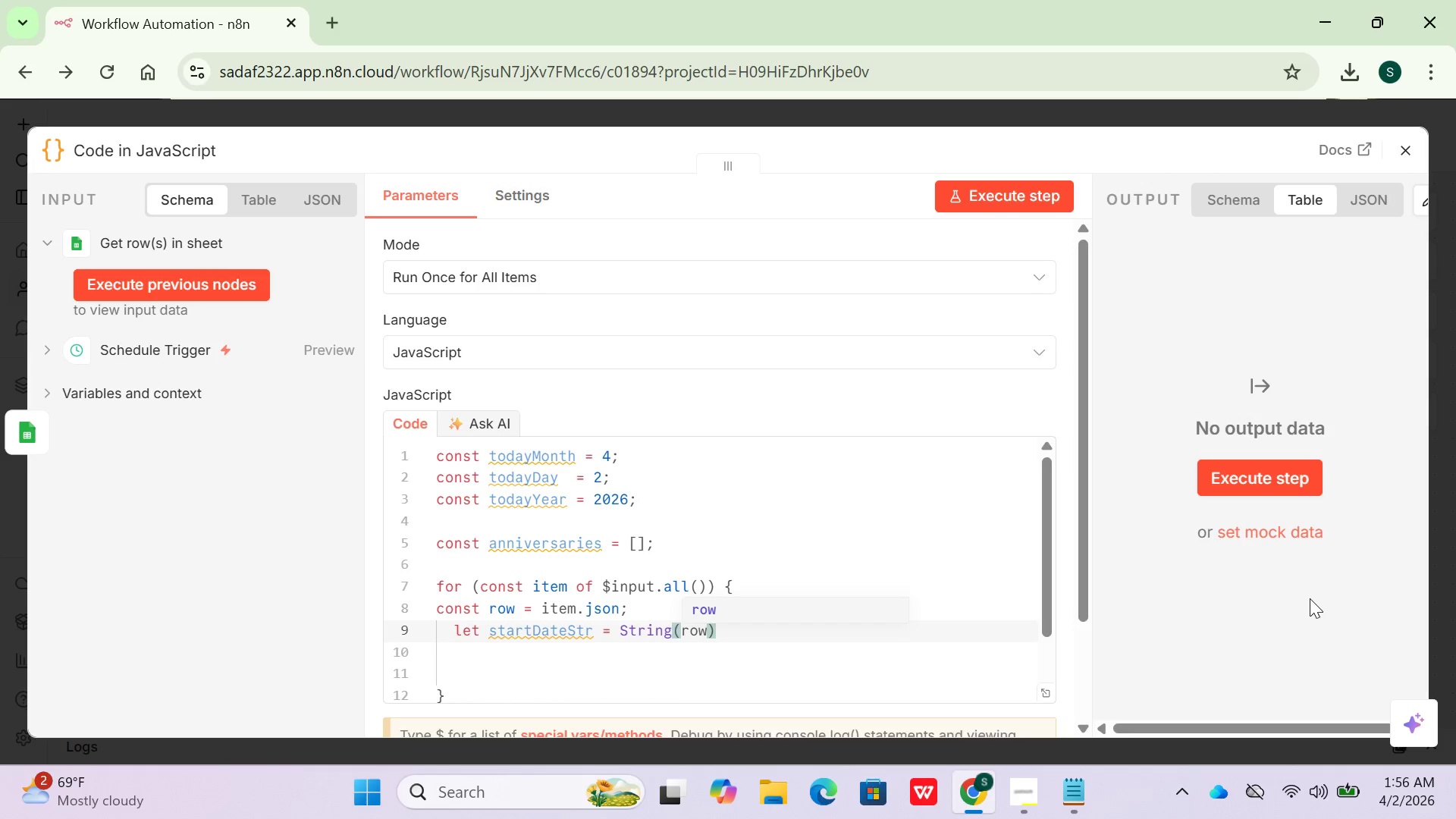 
type(['Start Date)
 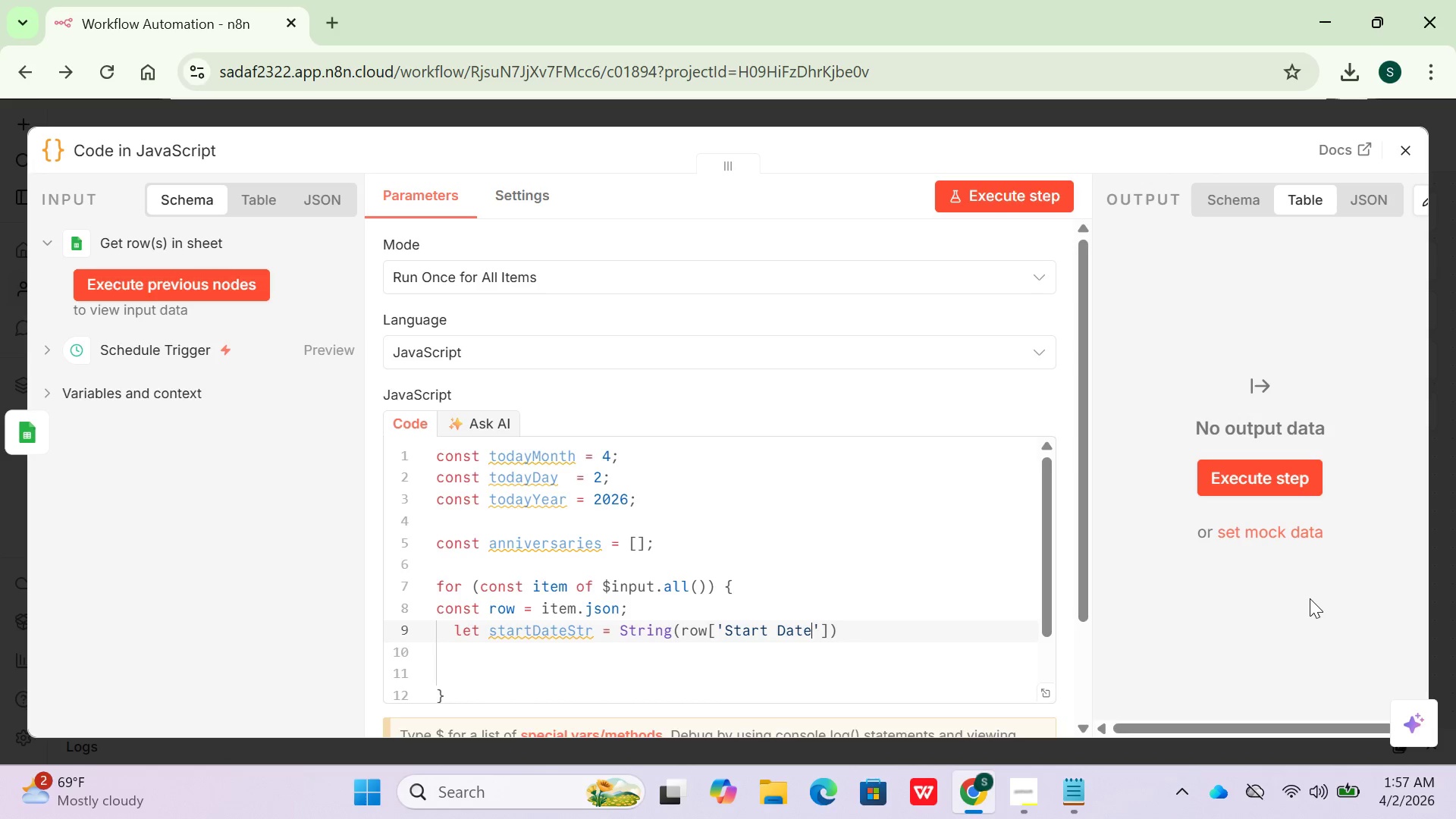 
key(ArrowRight)
 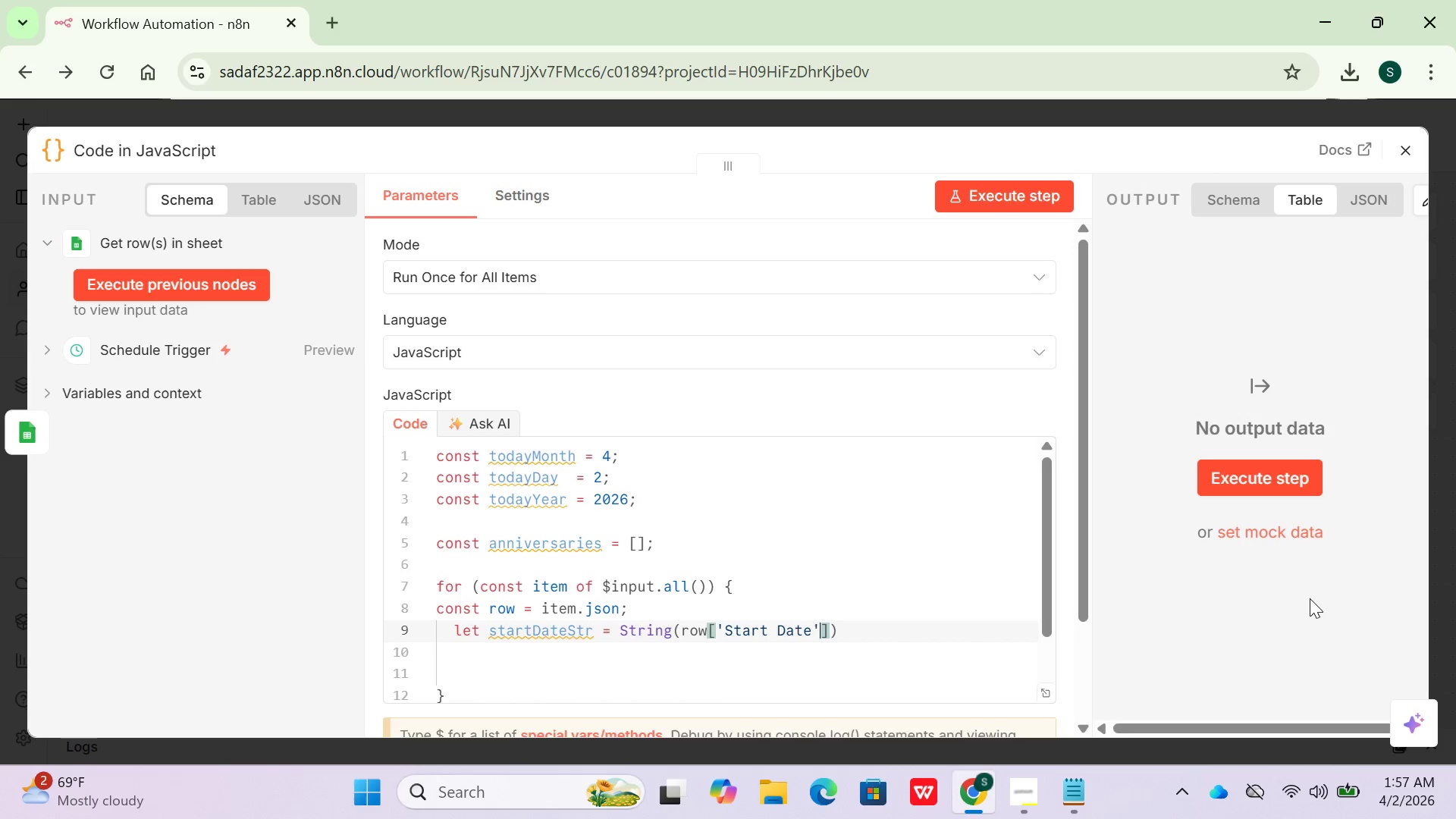 
key(ArrowRight)
 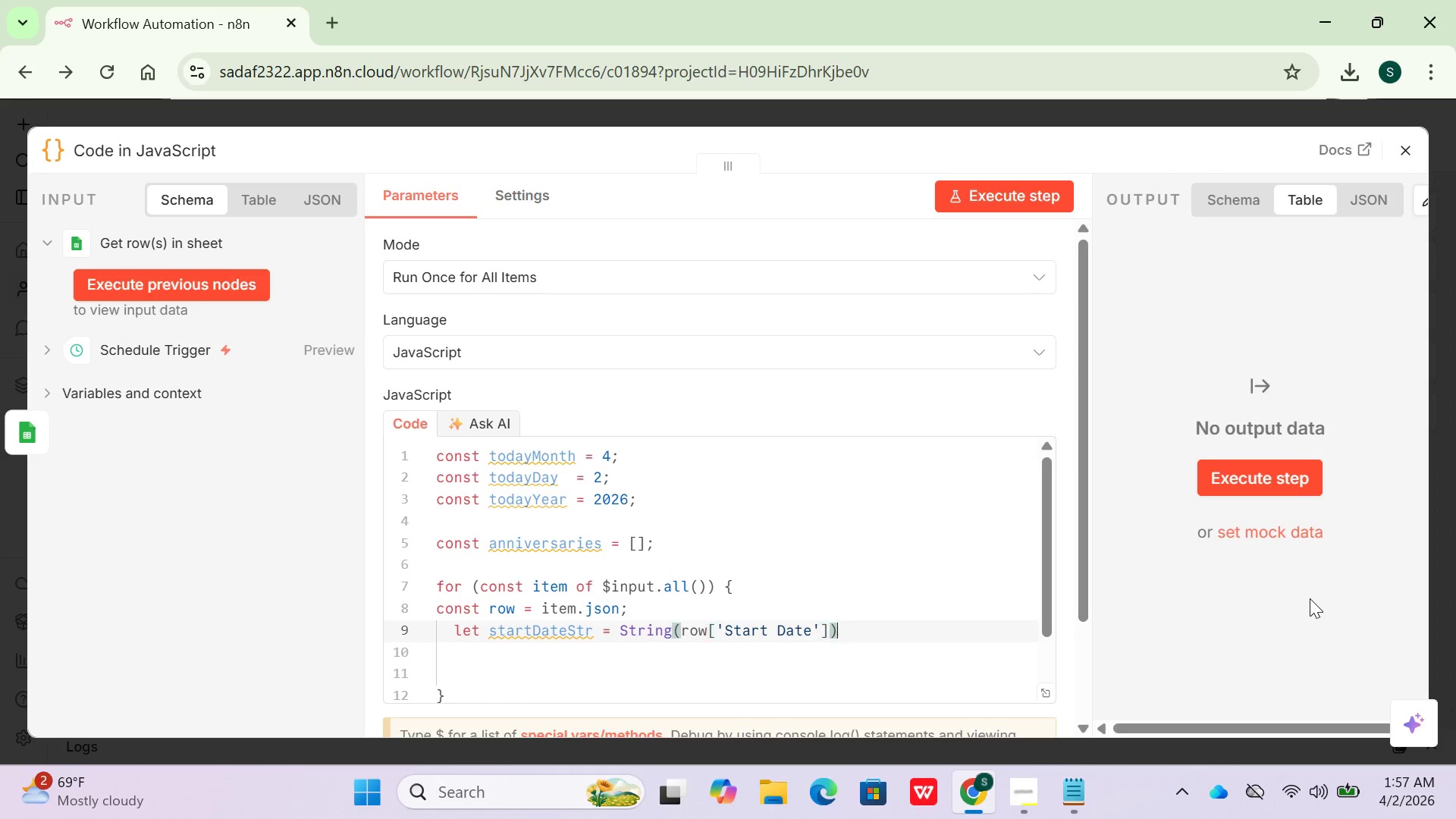 
key(ArrowRight)
 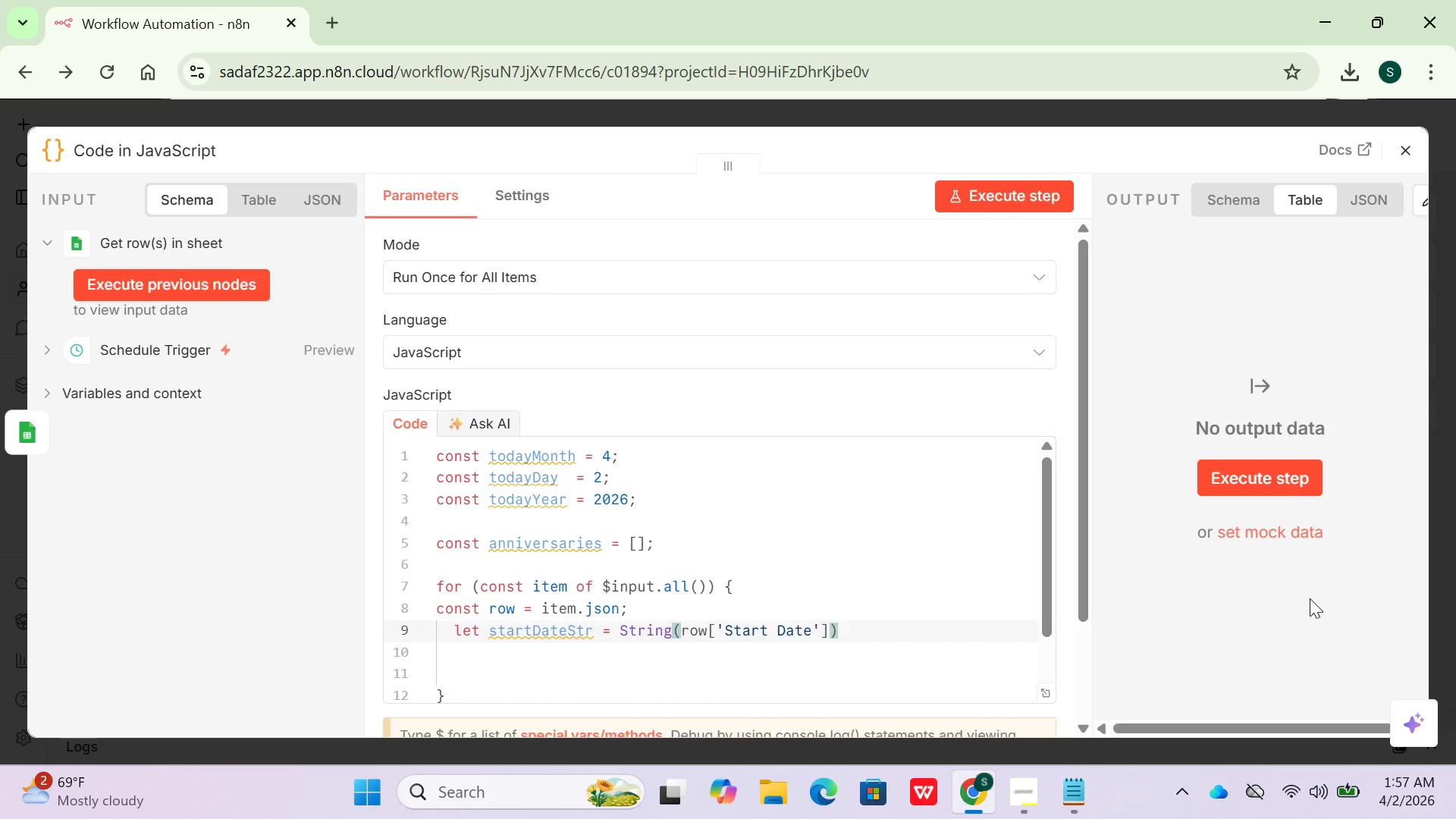 
key(Semicolon)
 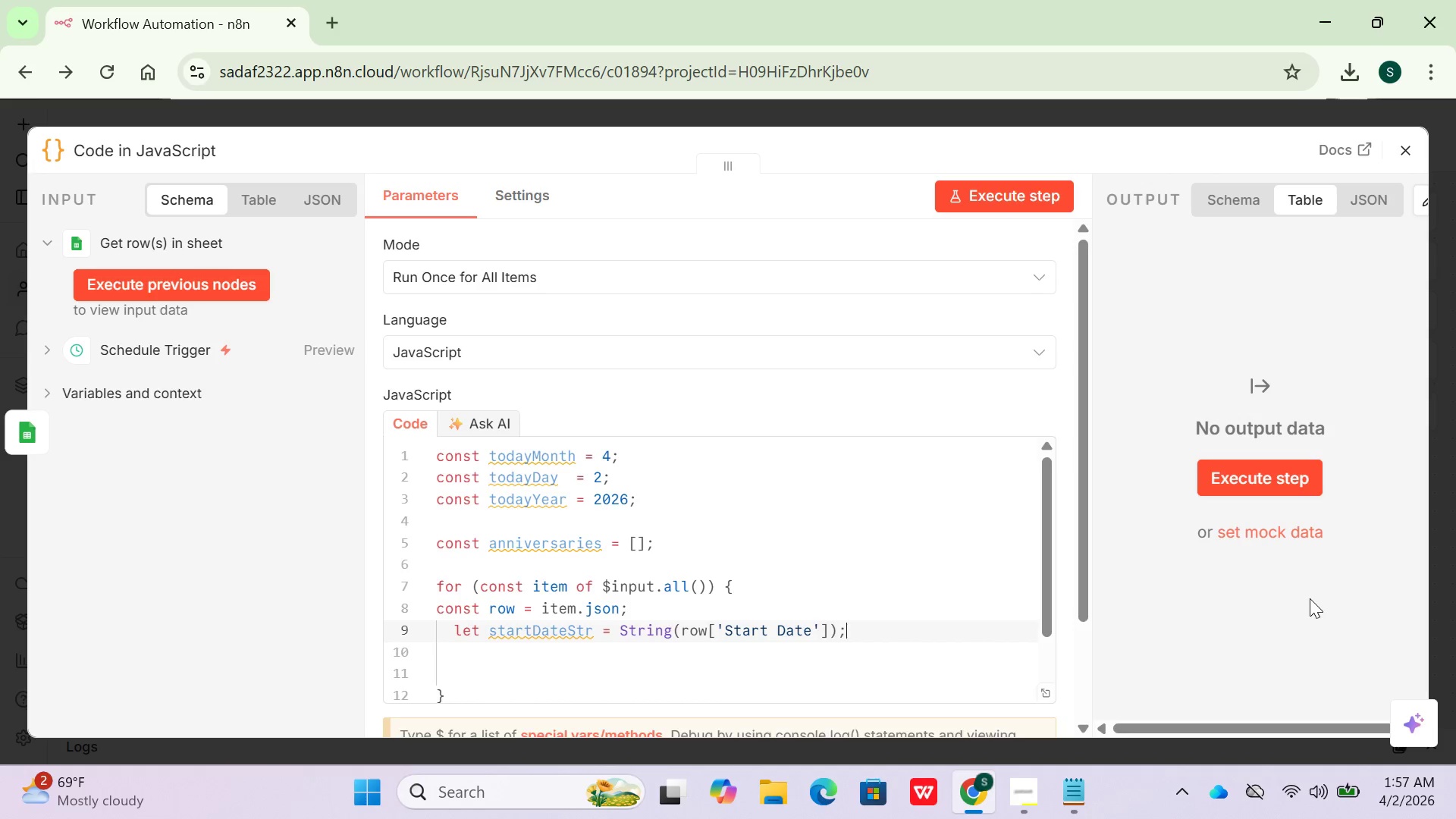 
key(Enter)
 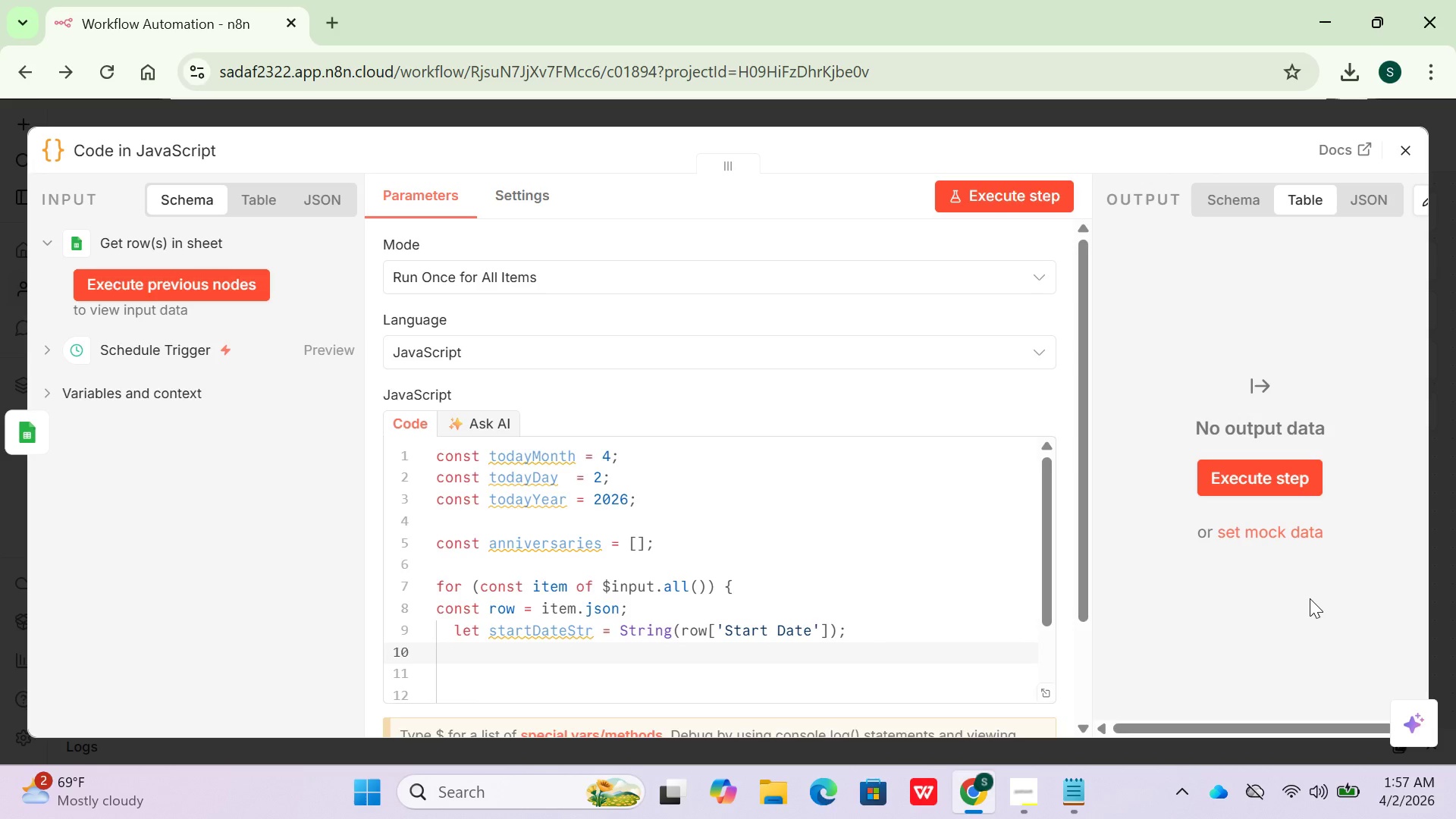 
type(if()
 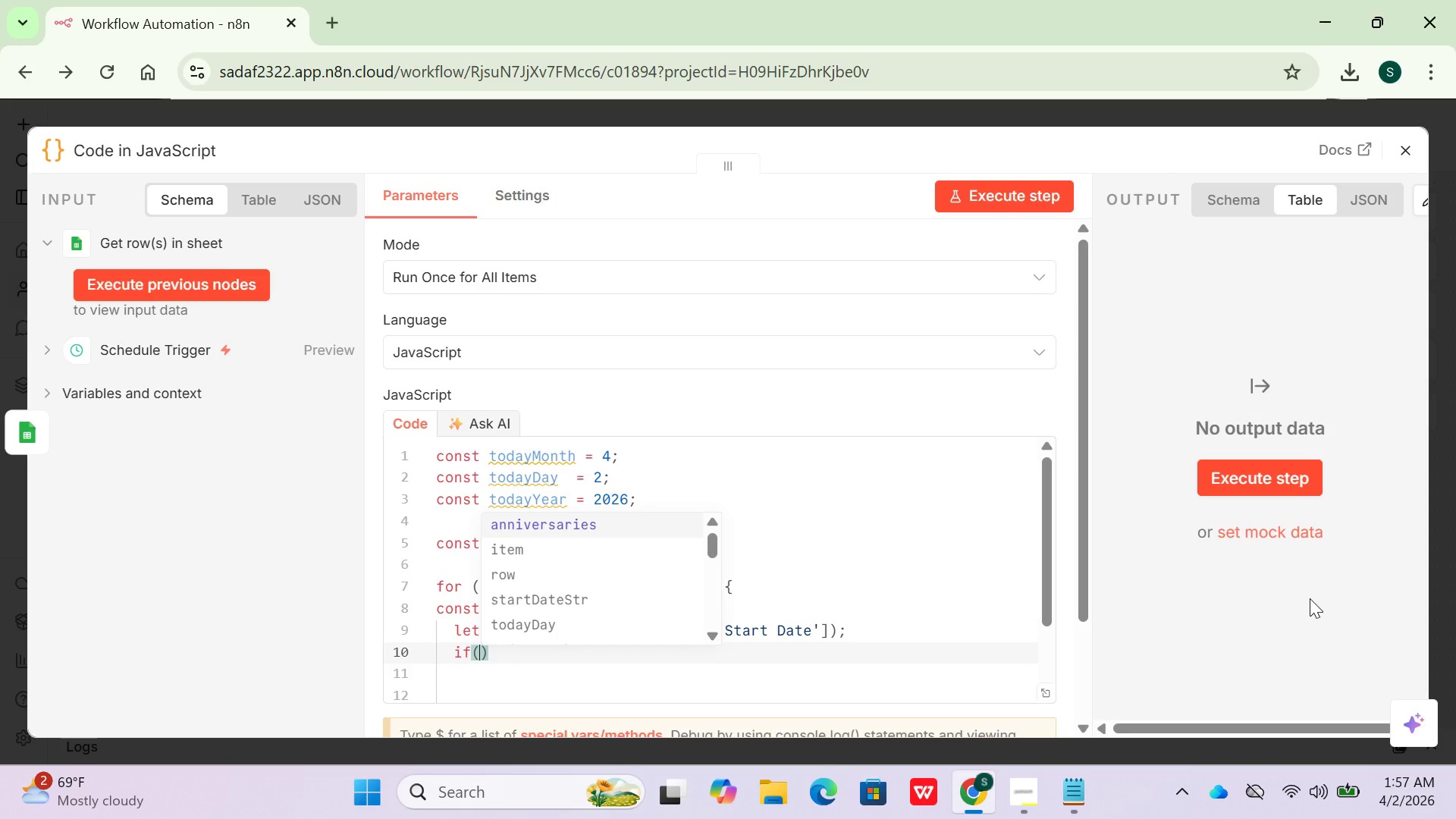 
wait(8.19)
 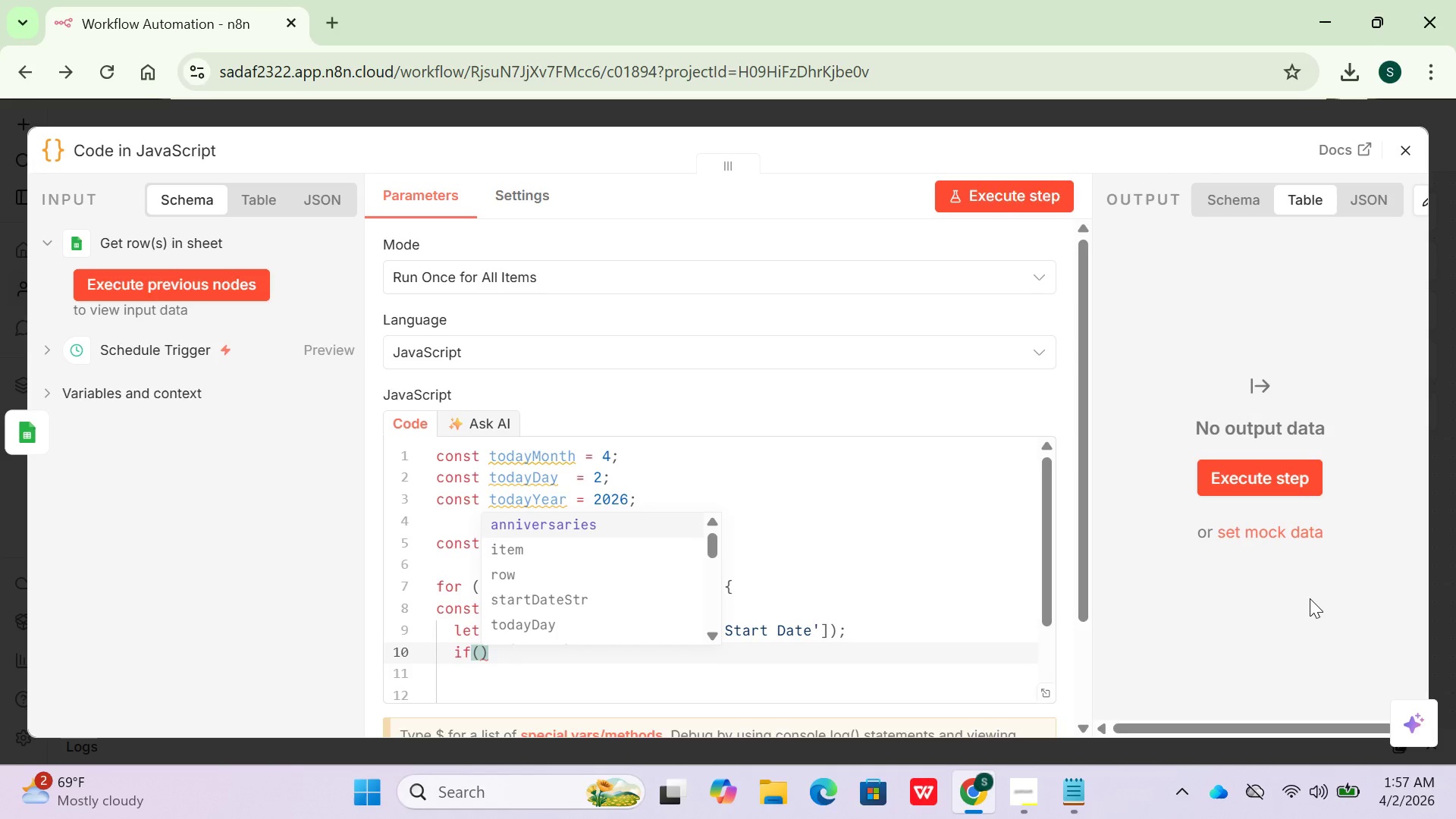 
type(!startDates)
key(Backspace)
type(Str)
 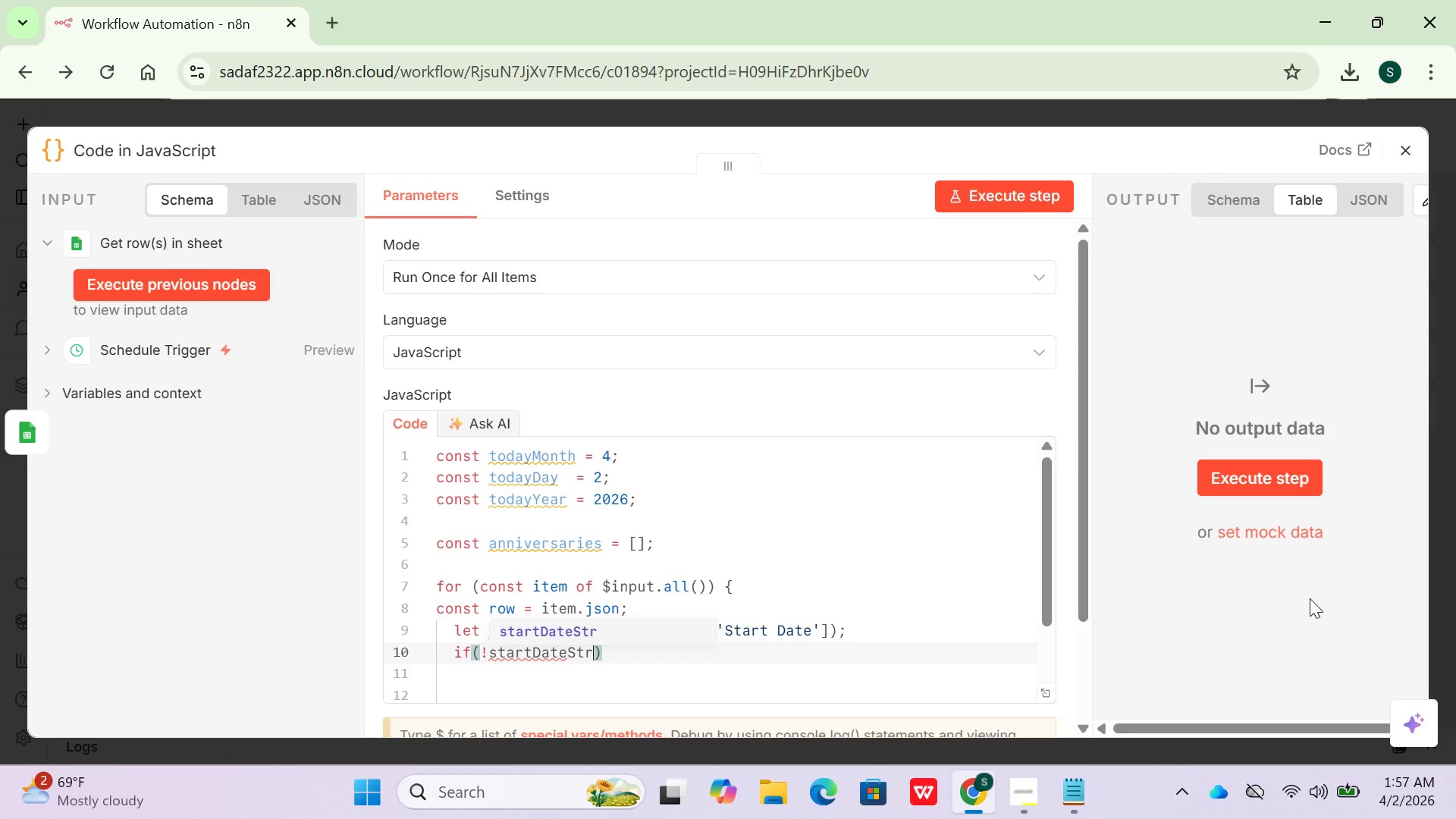 
key(ArrowRight)
 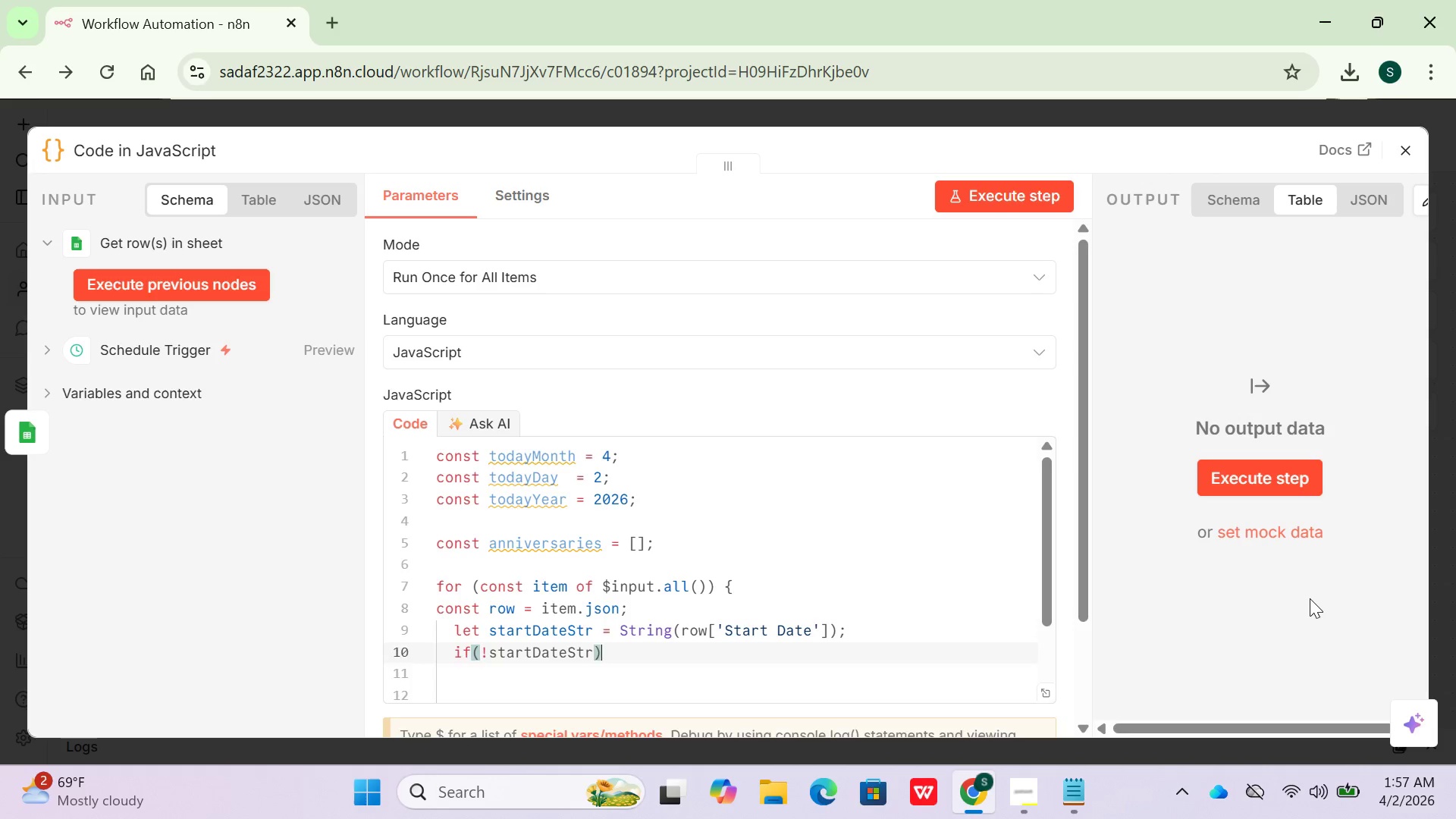 
key(ArrowRight)
 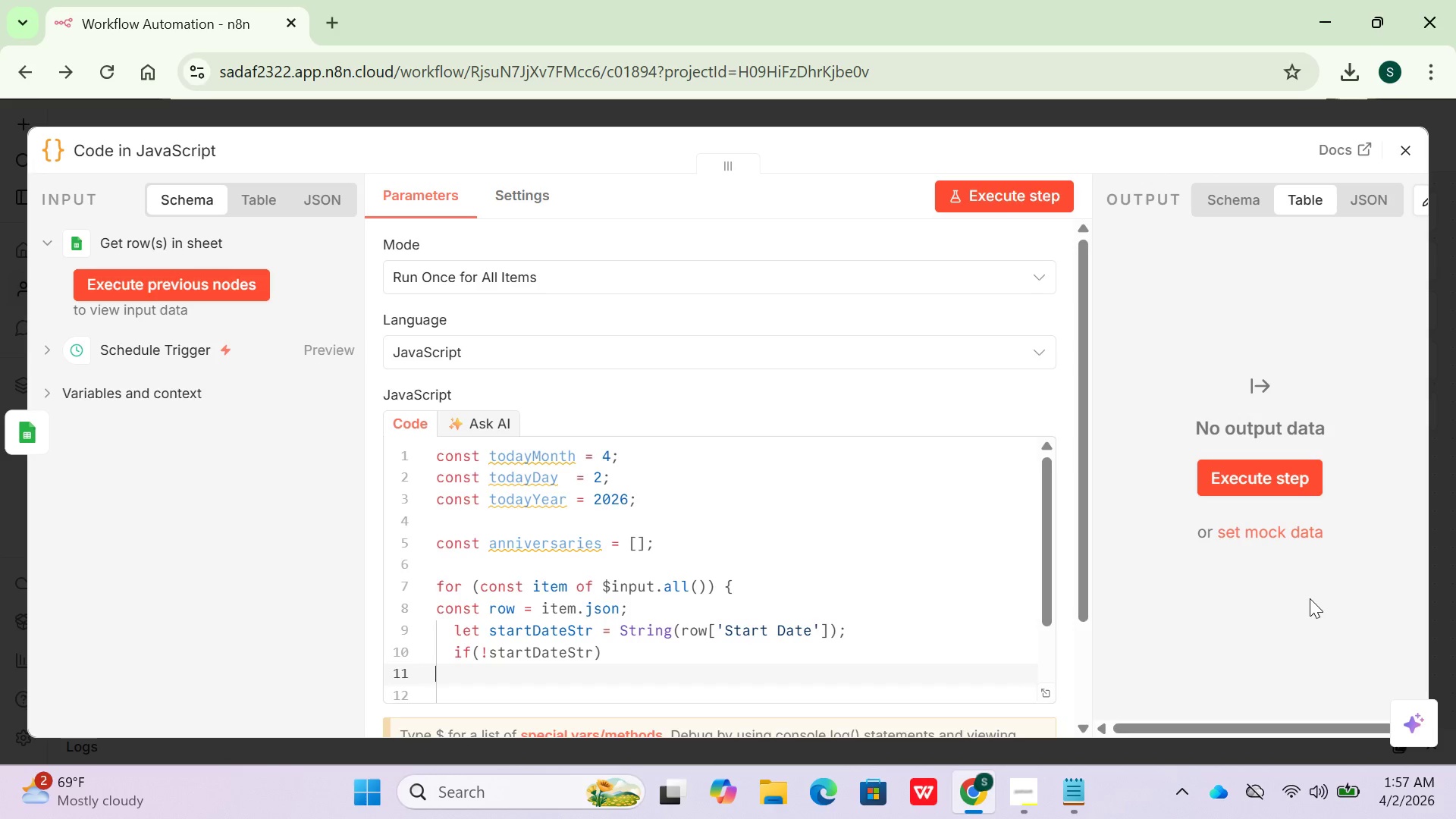 
key(ArrowLeft)
 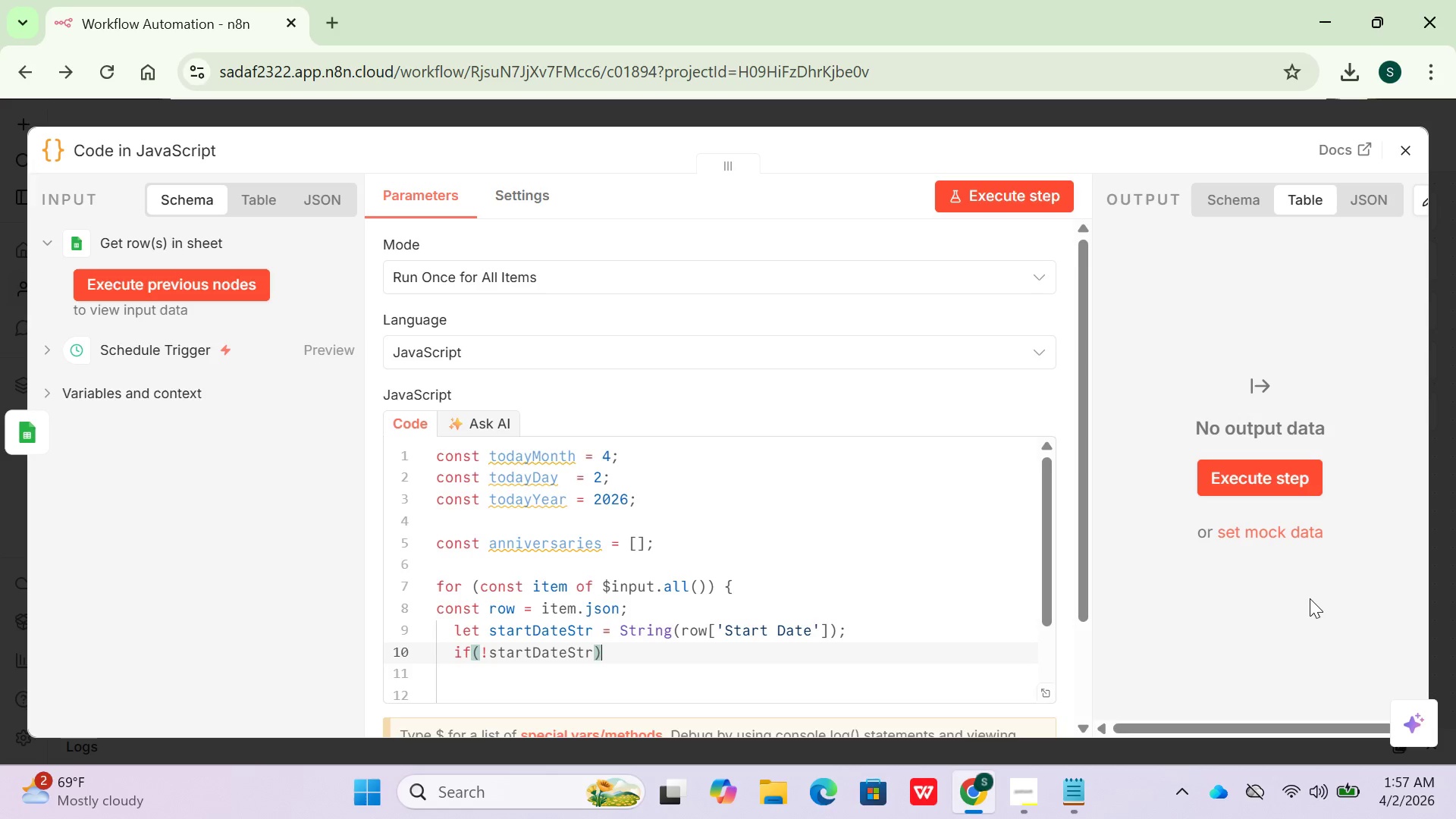 
type( continue)
 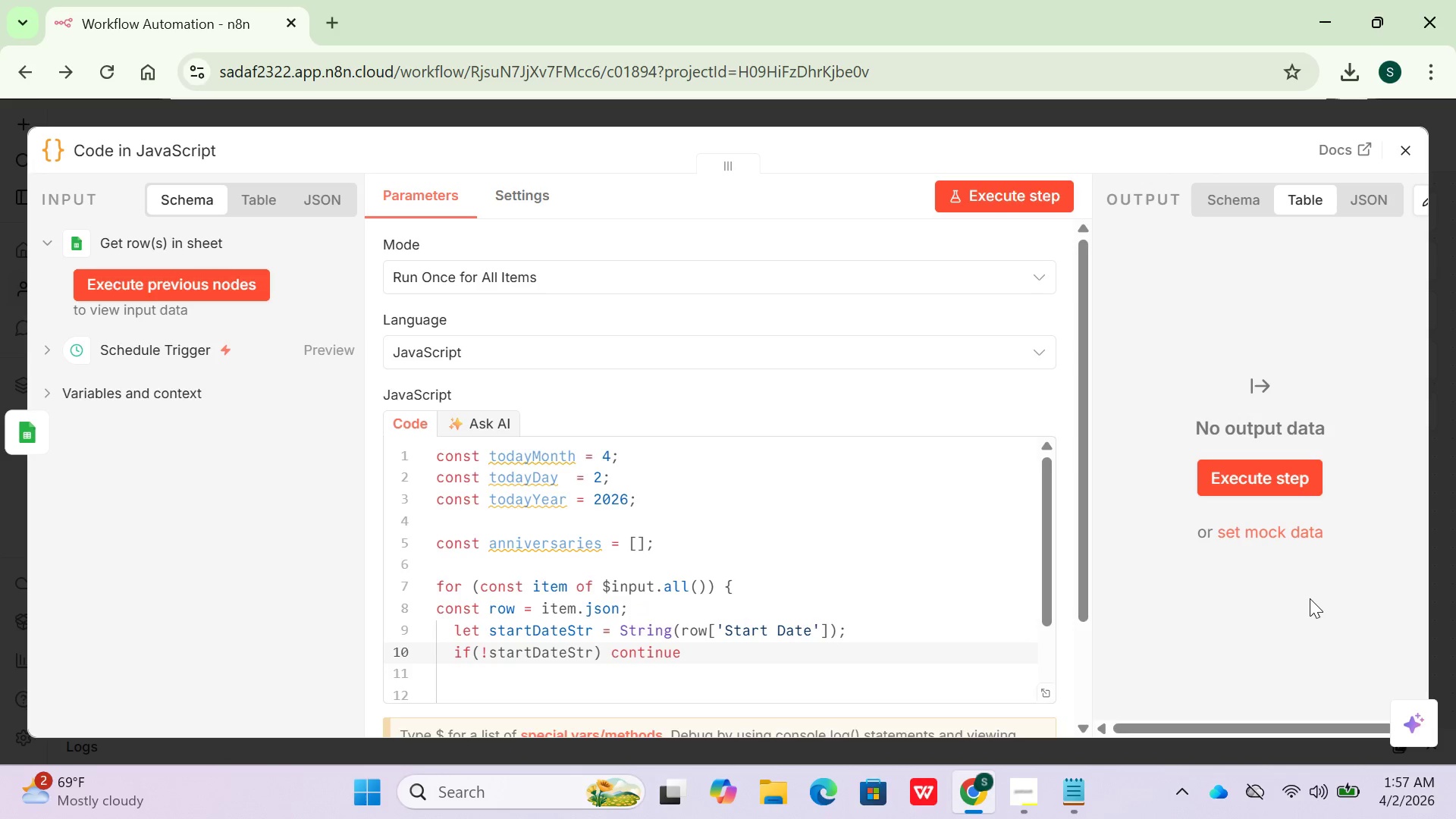 
key(Semicolon)
 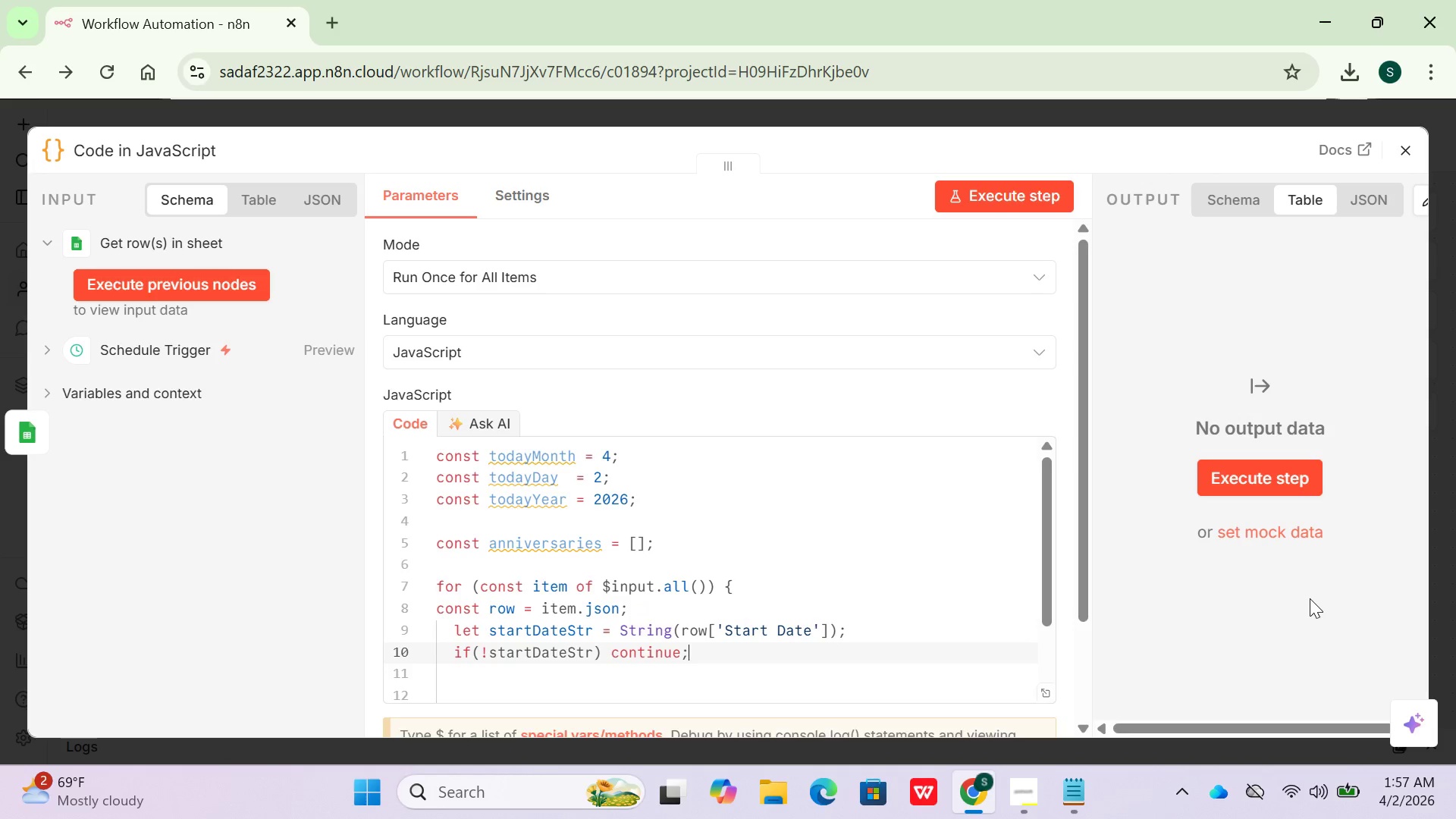 
key(Enter)
 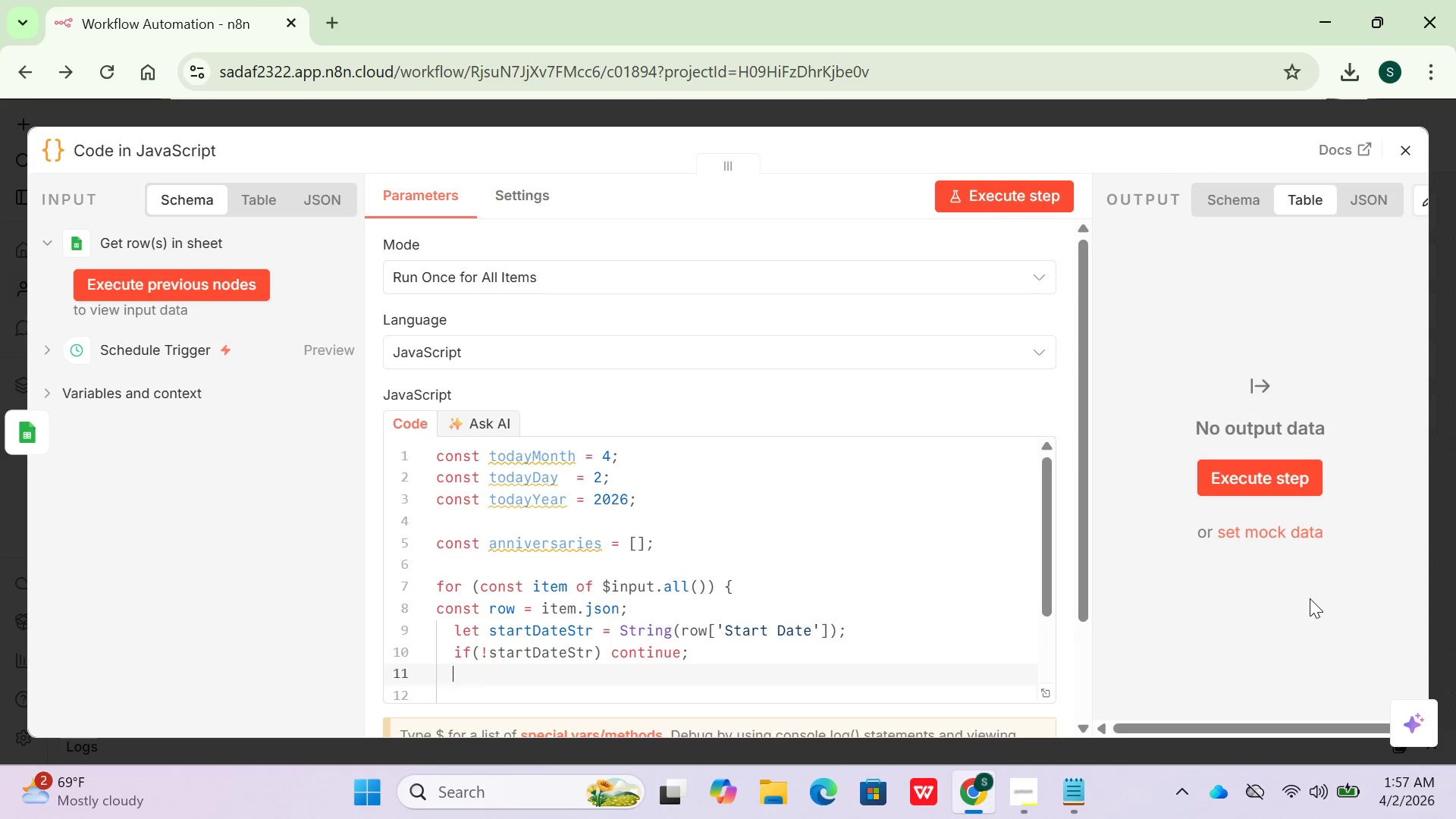 
scroll: coordinate [888, 582], scroll_direction: down, amount: 2.0
 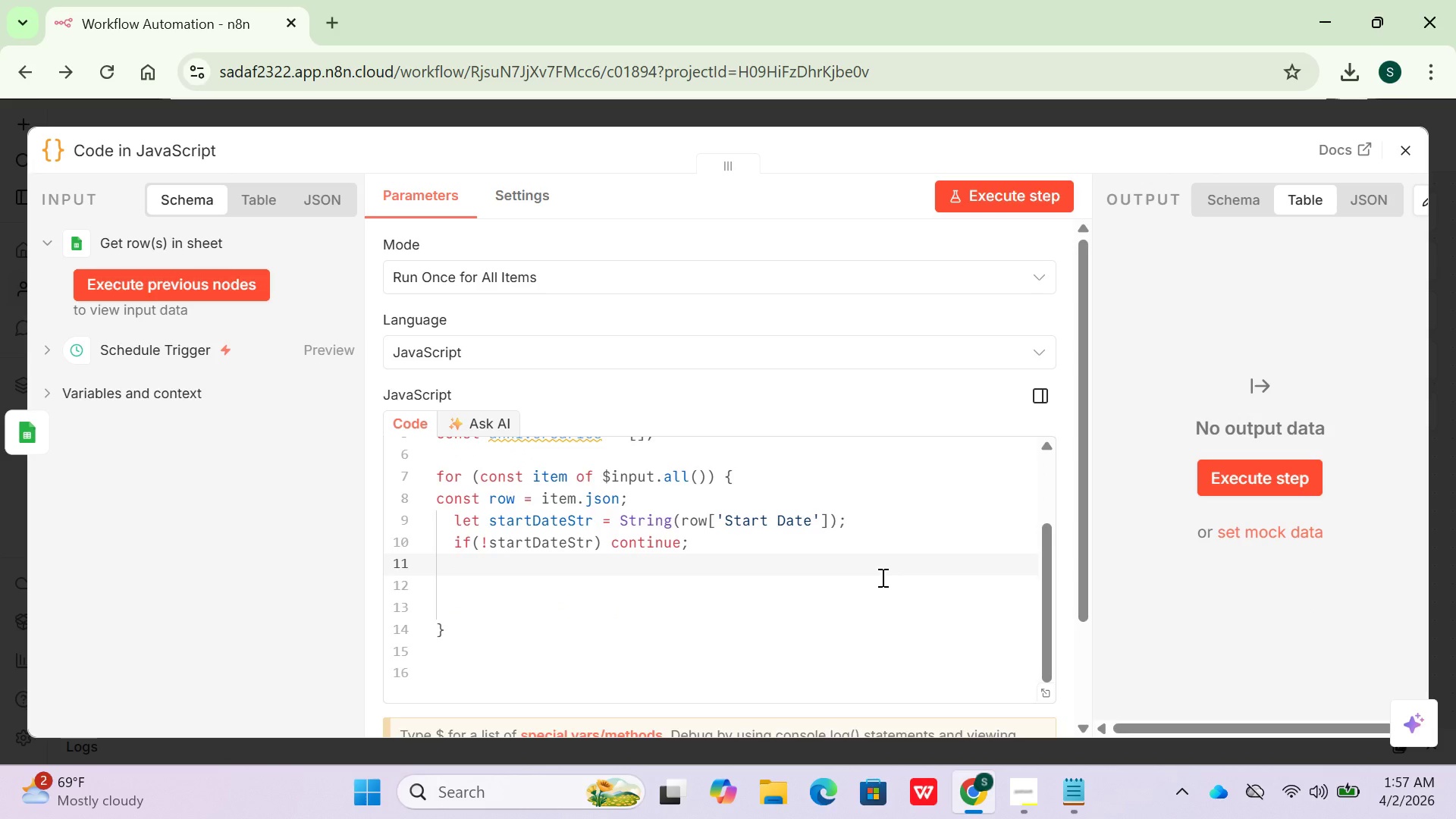 
wait(5.18)
 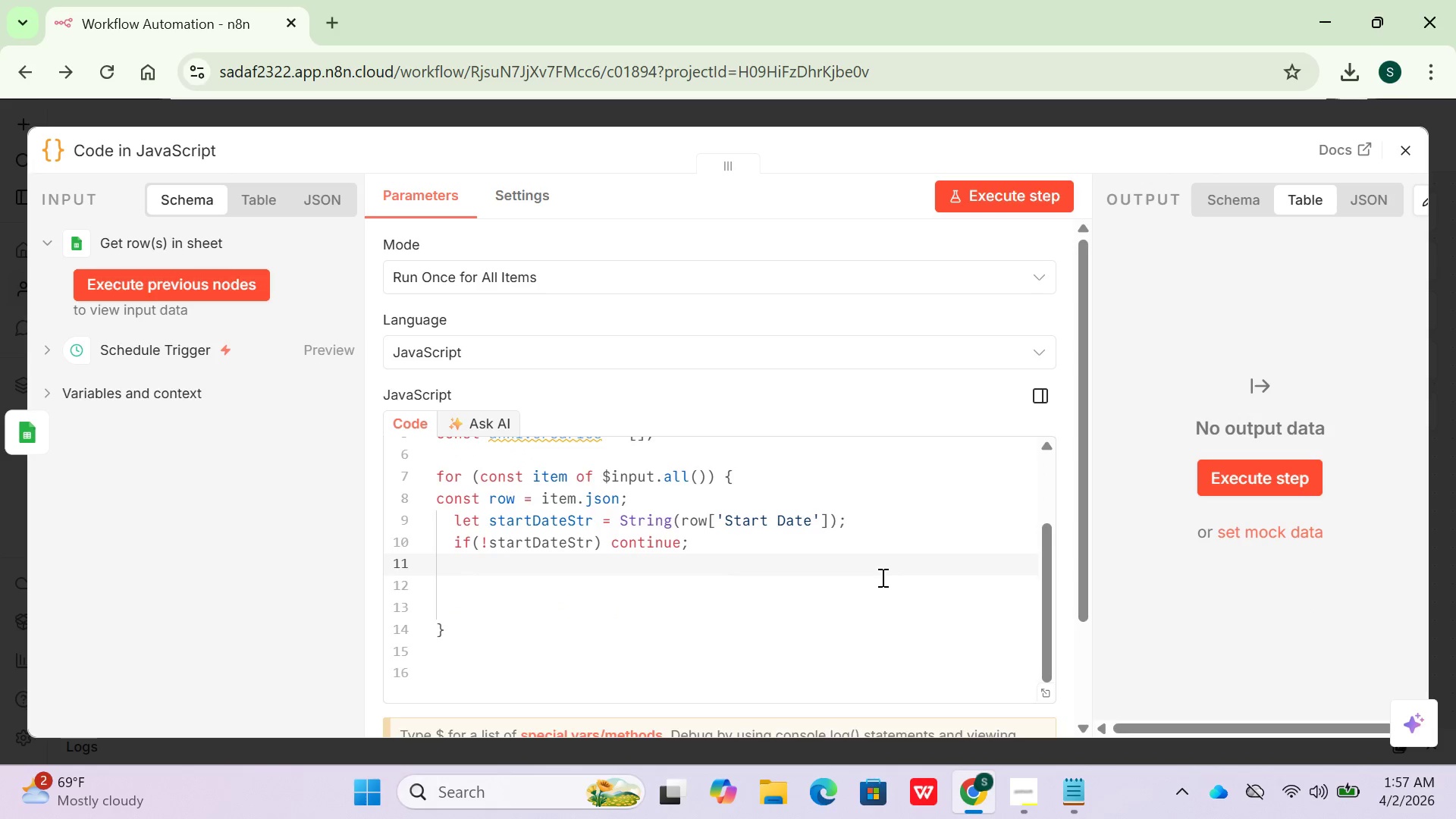 
key(Enter)
 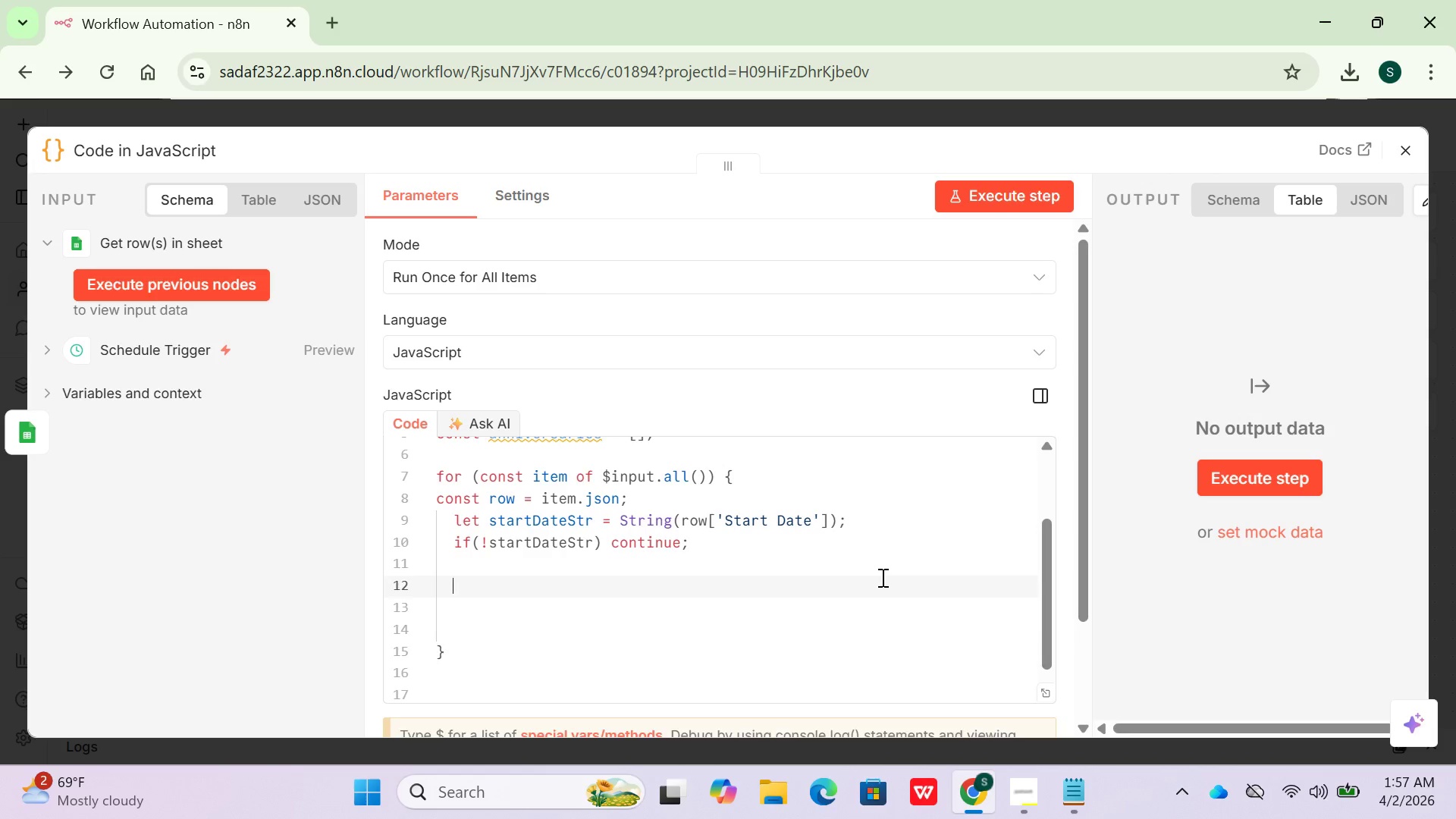 
type(const)
 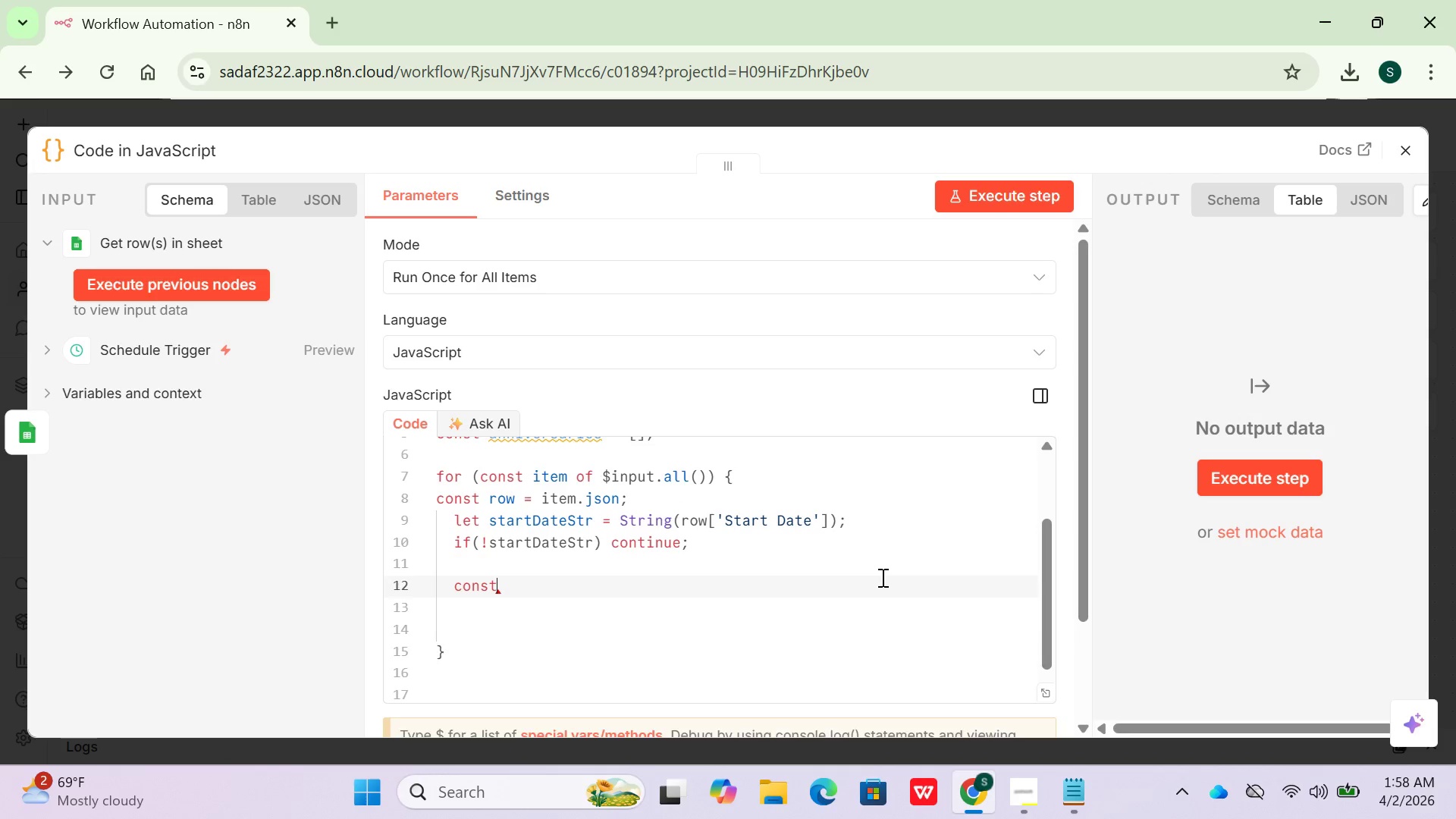 
type( date obj =)
 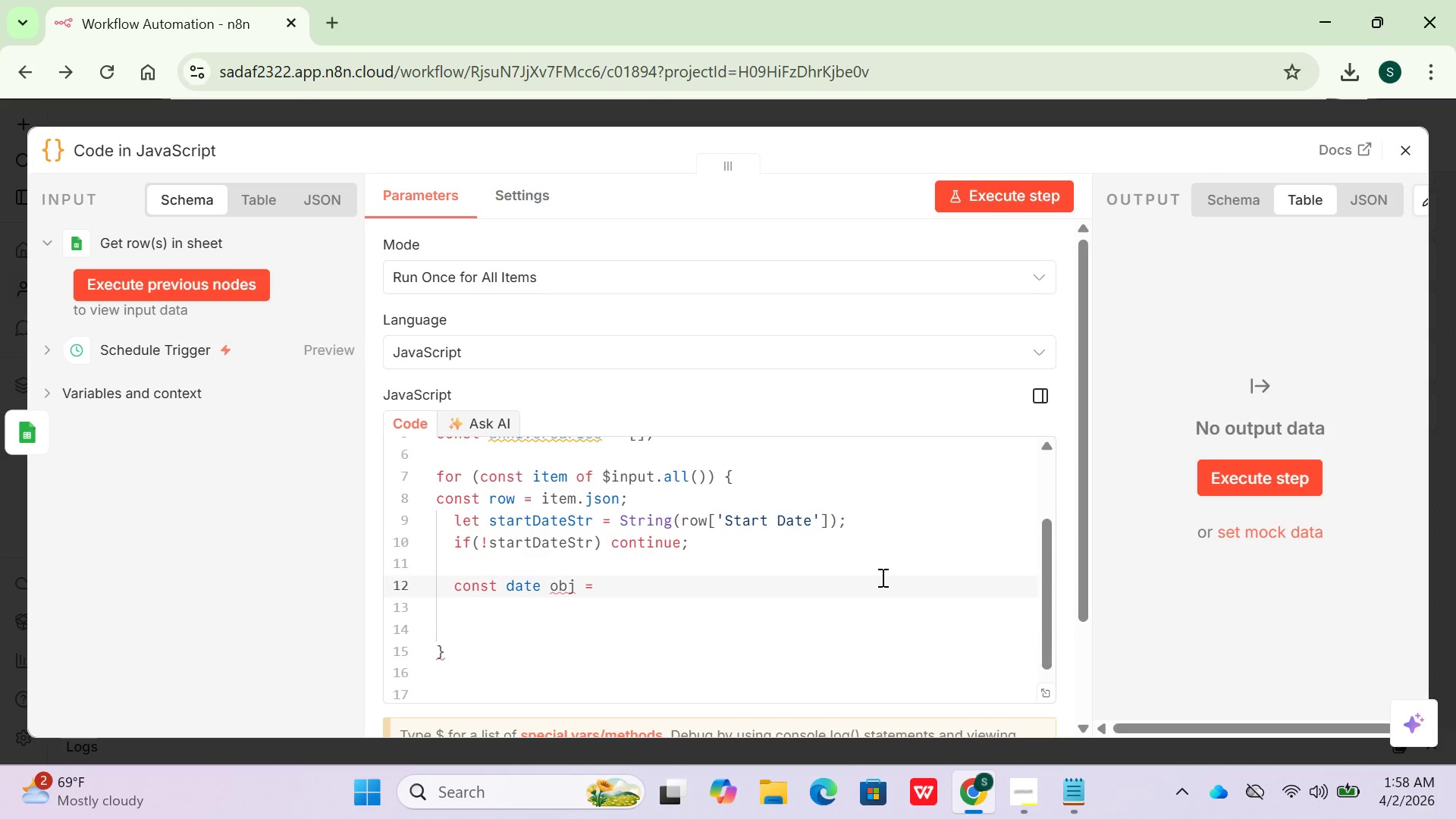 
type( New Date(startDateStR)
key(Backspace)
type(r)
 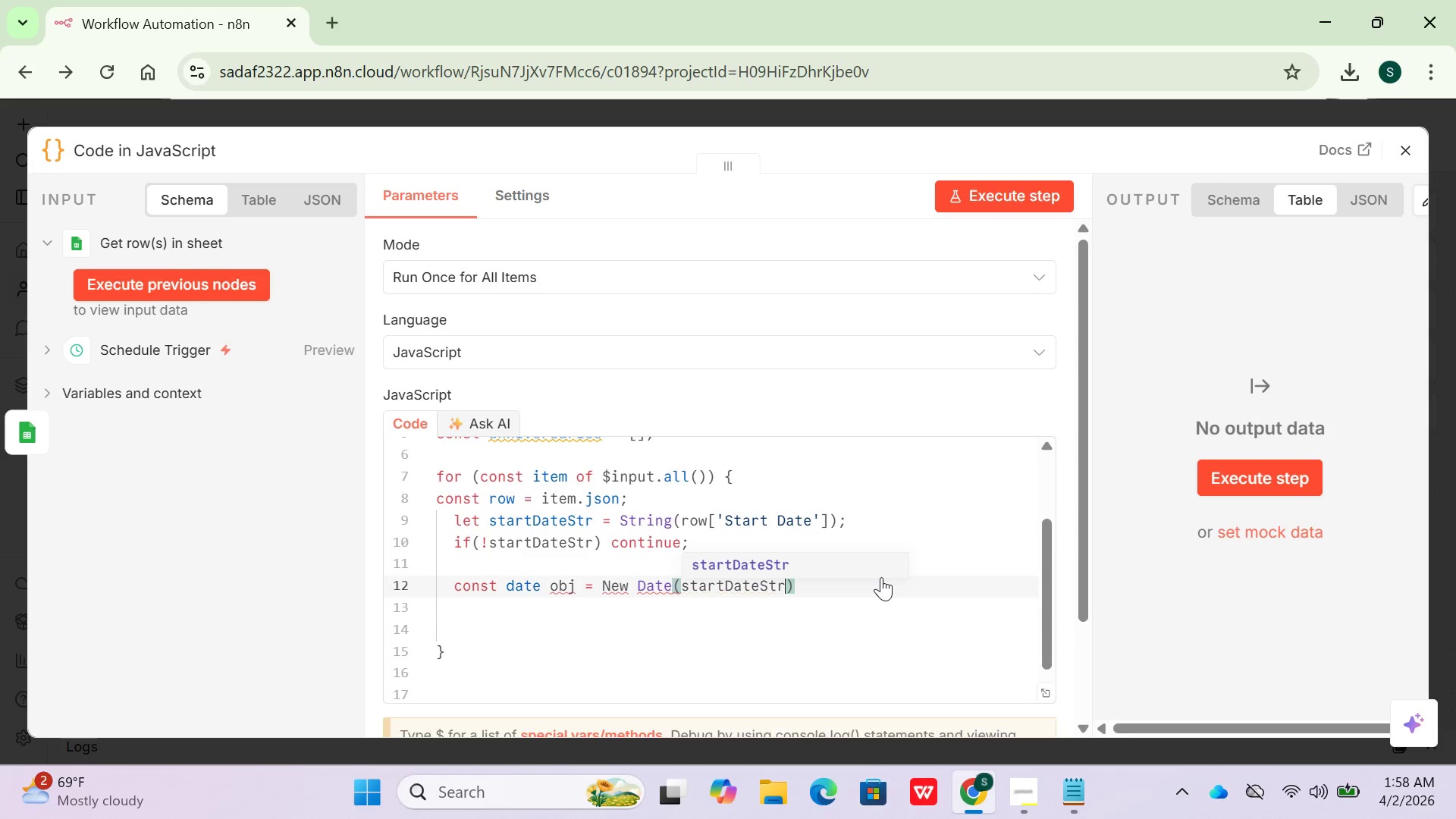 
key(ArrowRight)
 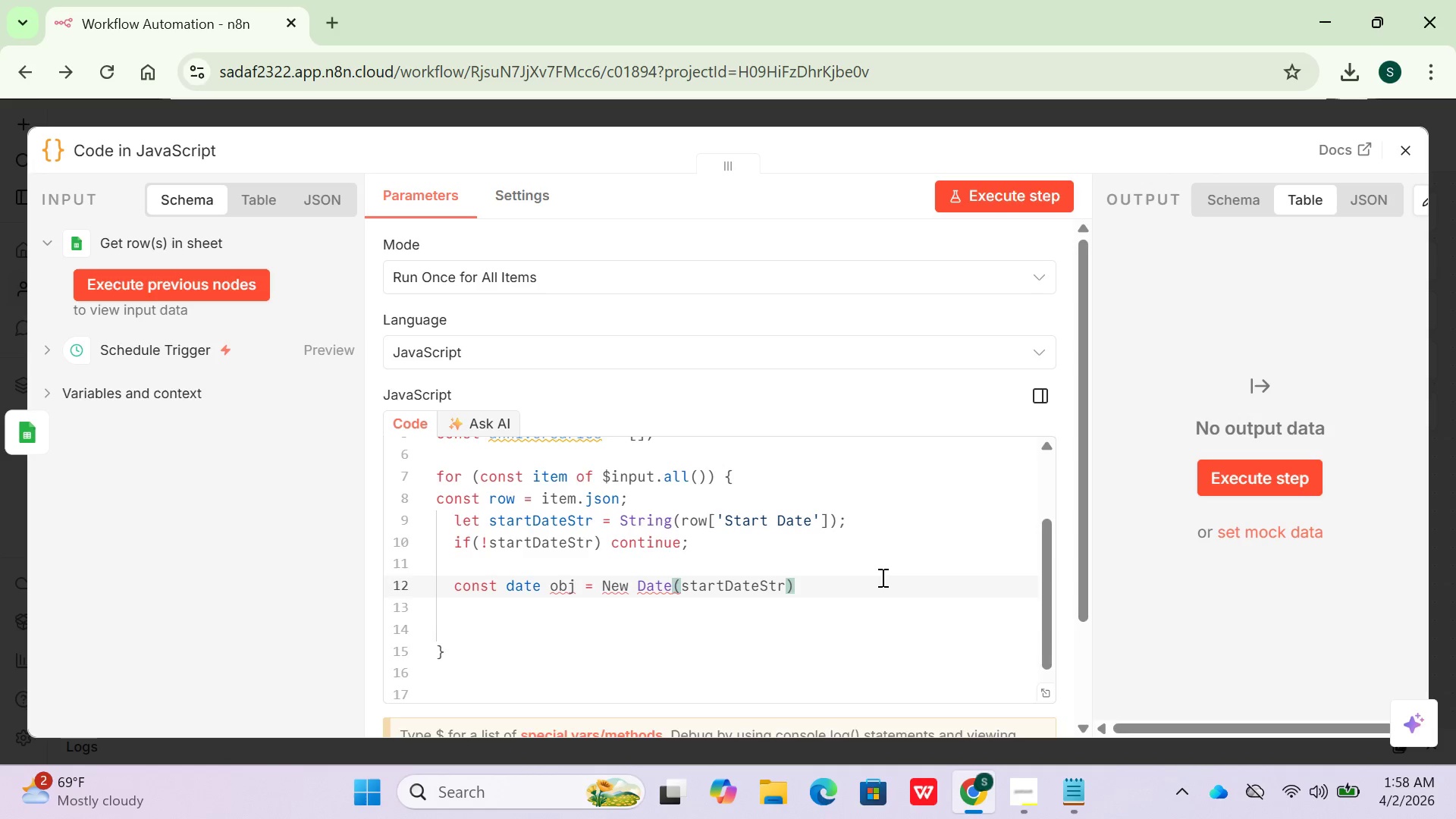 
key(Semicolon)
 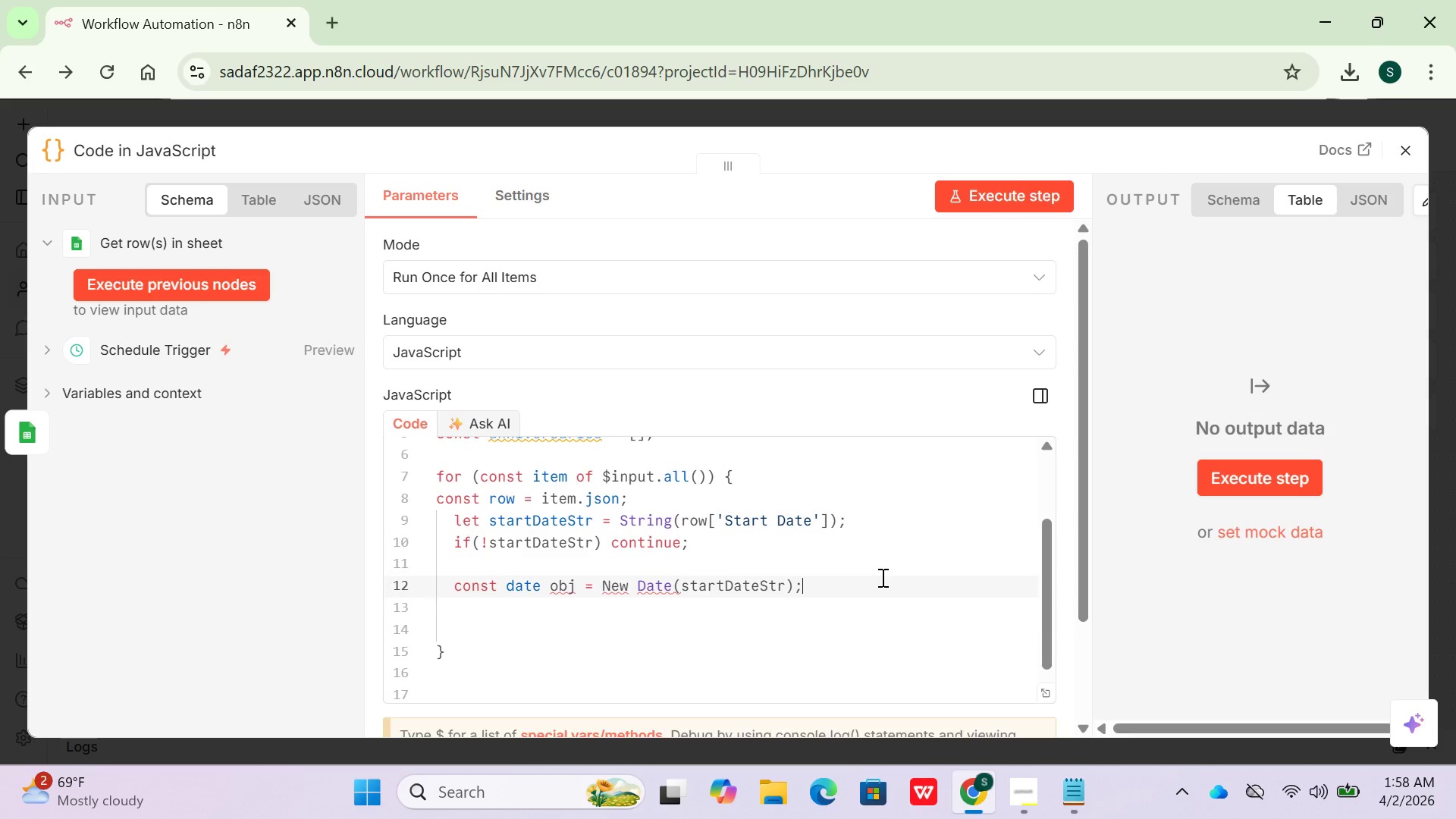 
key(Enter)
 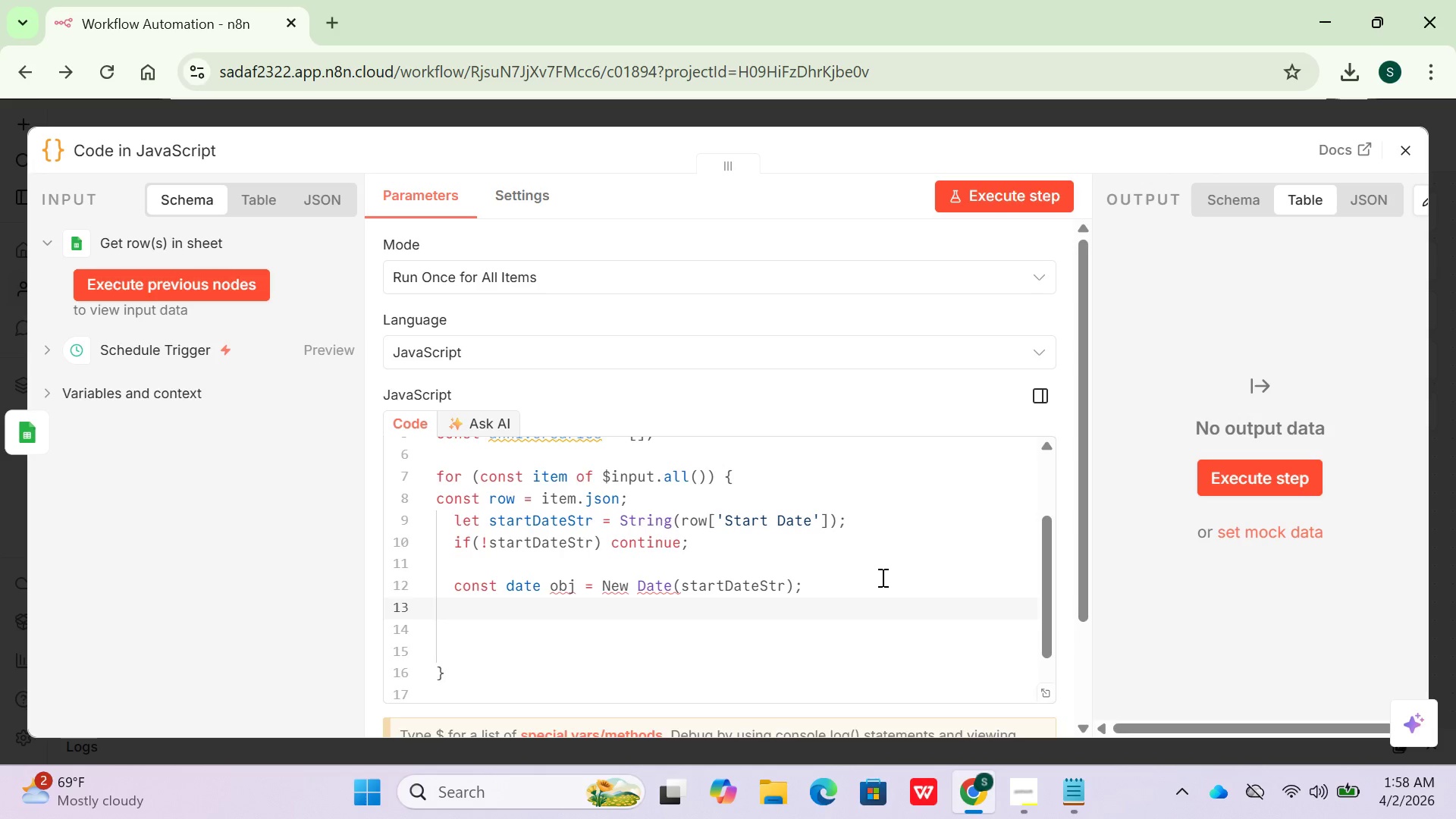 
type(const startMonth)
 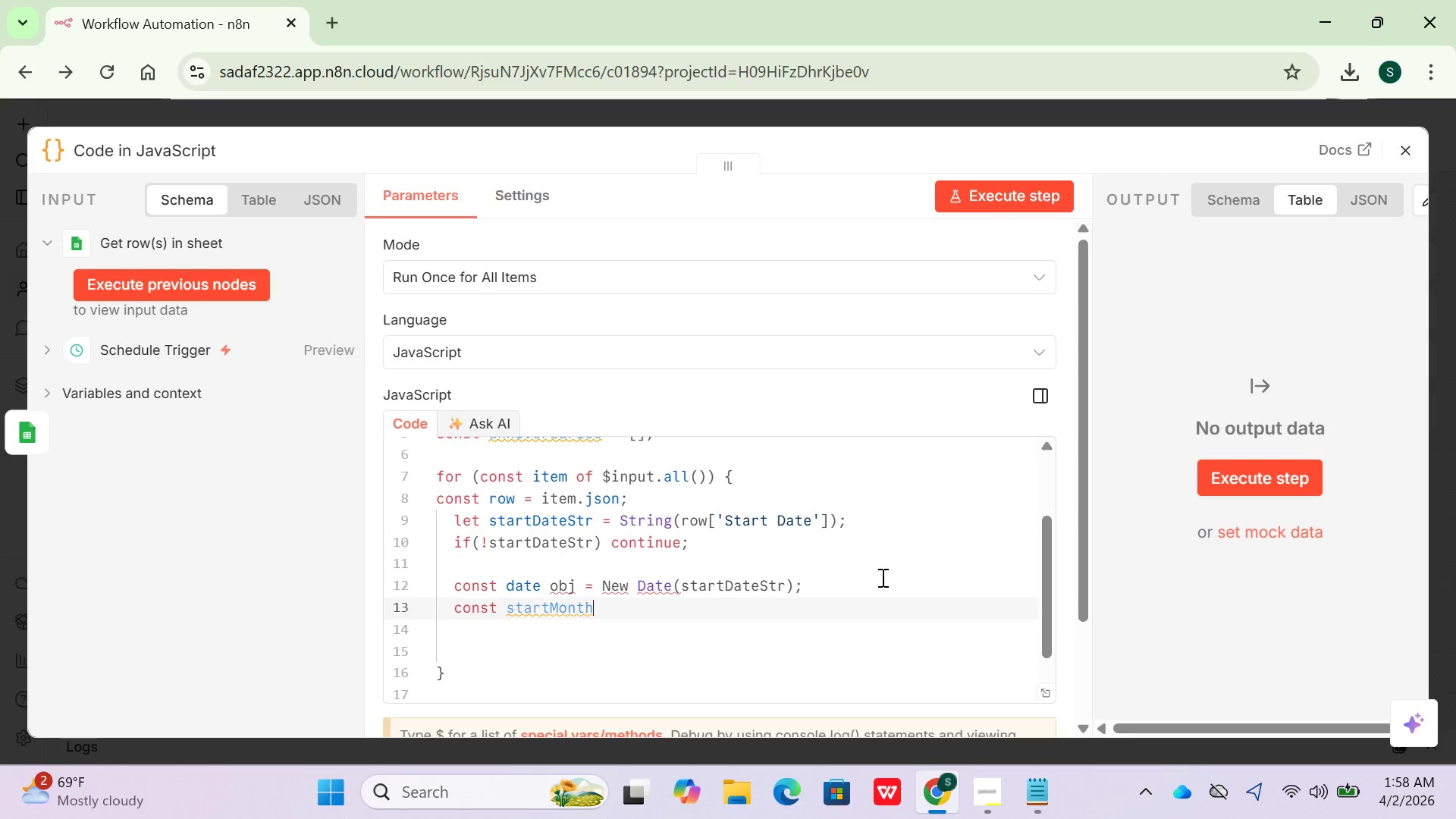 
key(Space)
 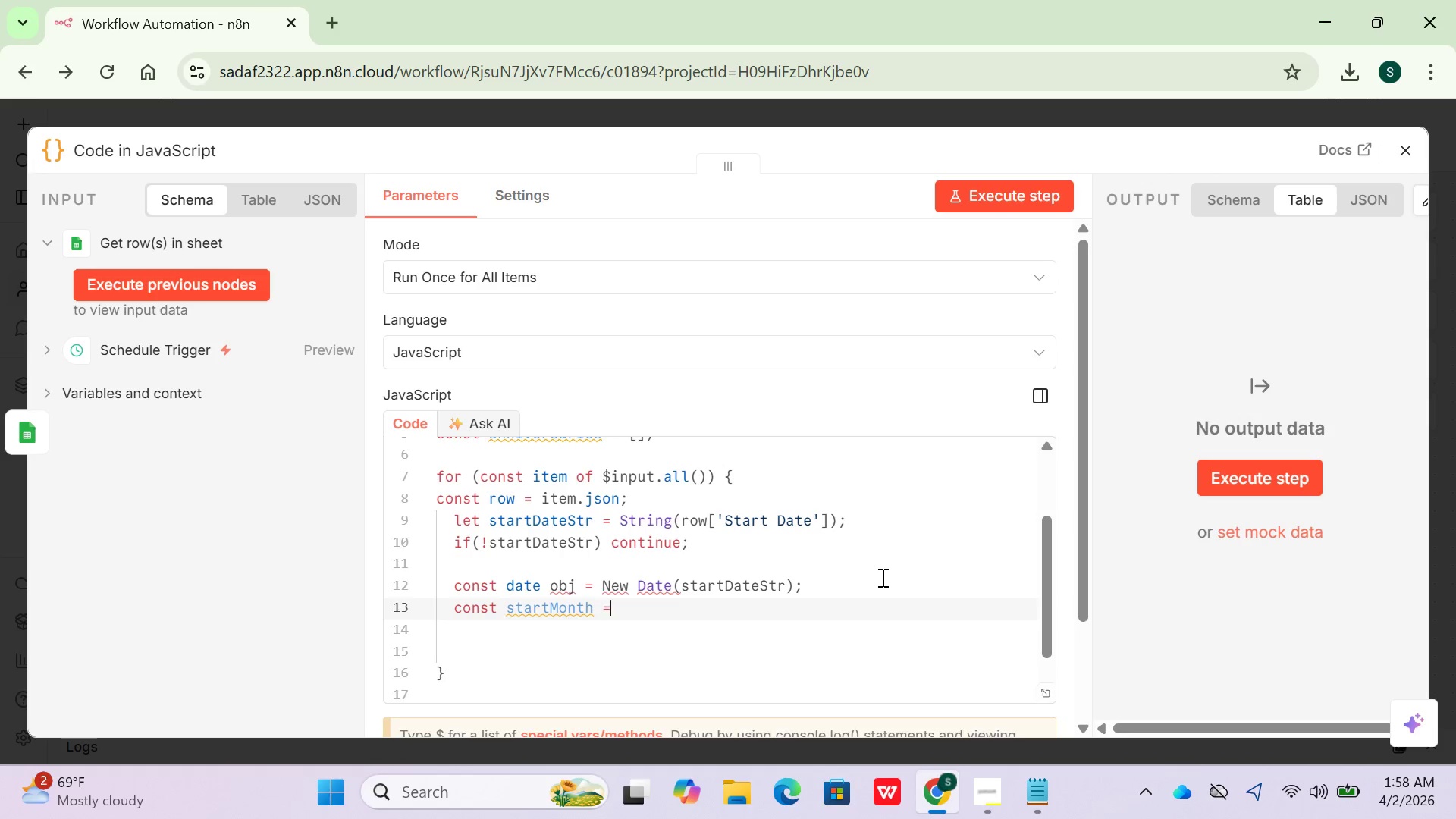 
key(Equal)
 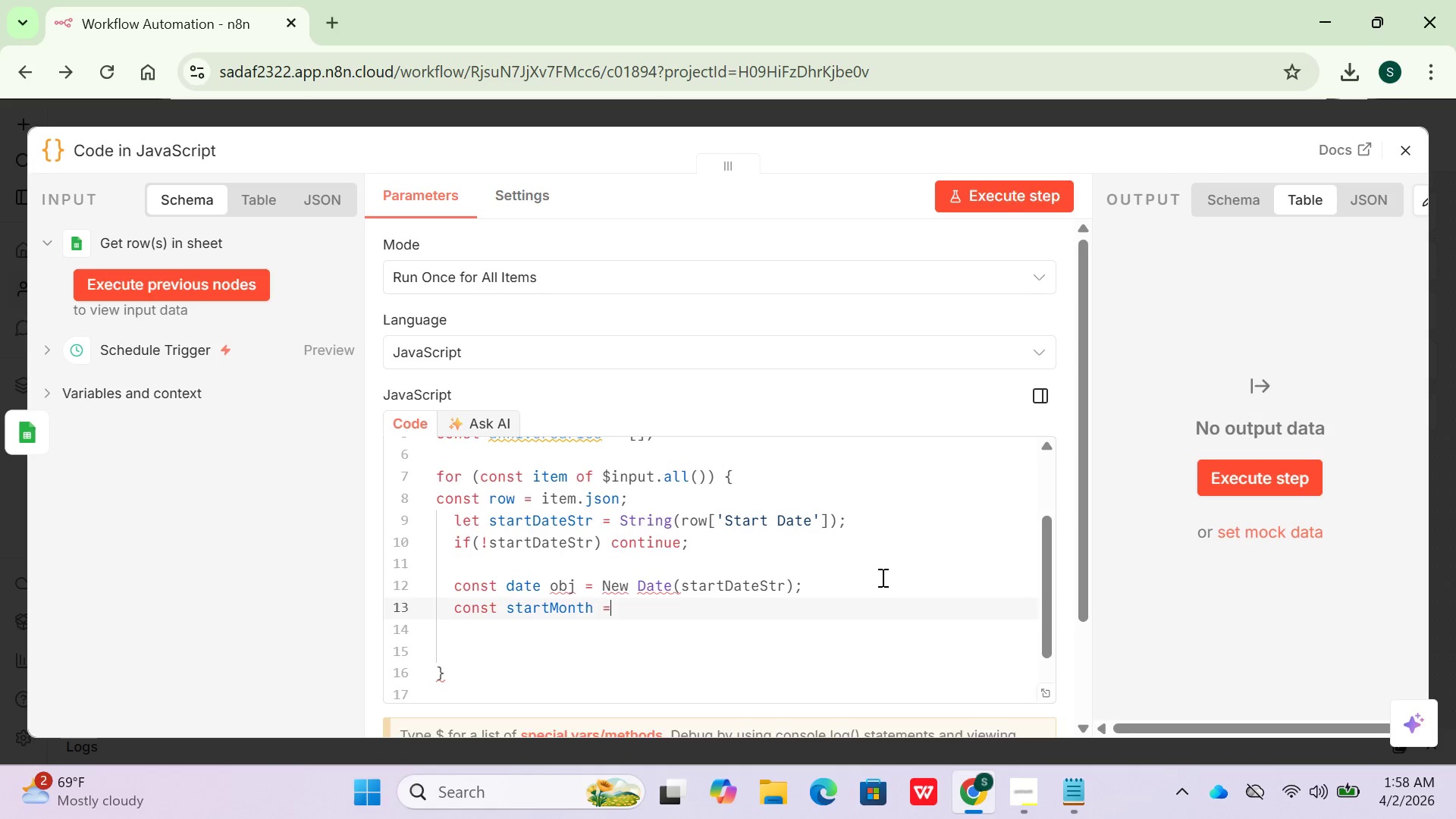 
wait(6.67)
 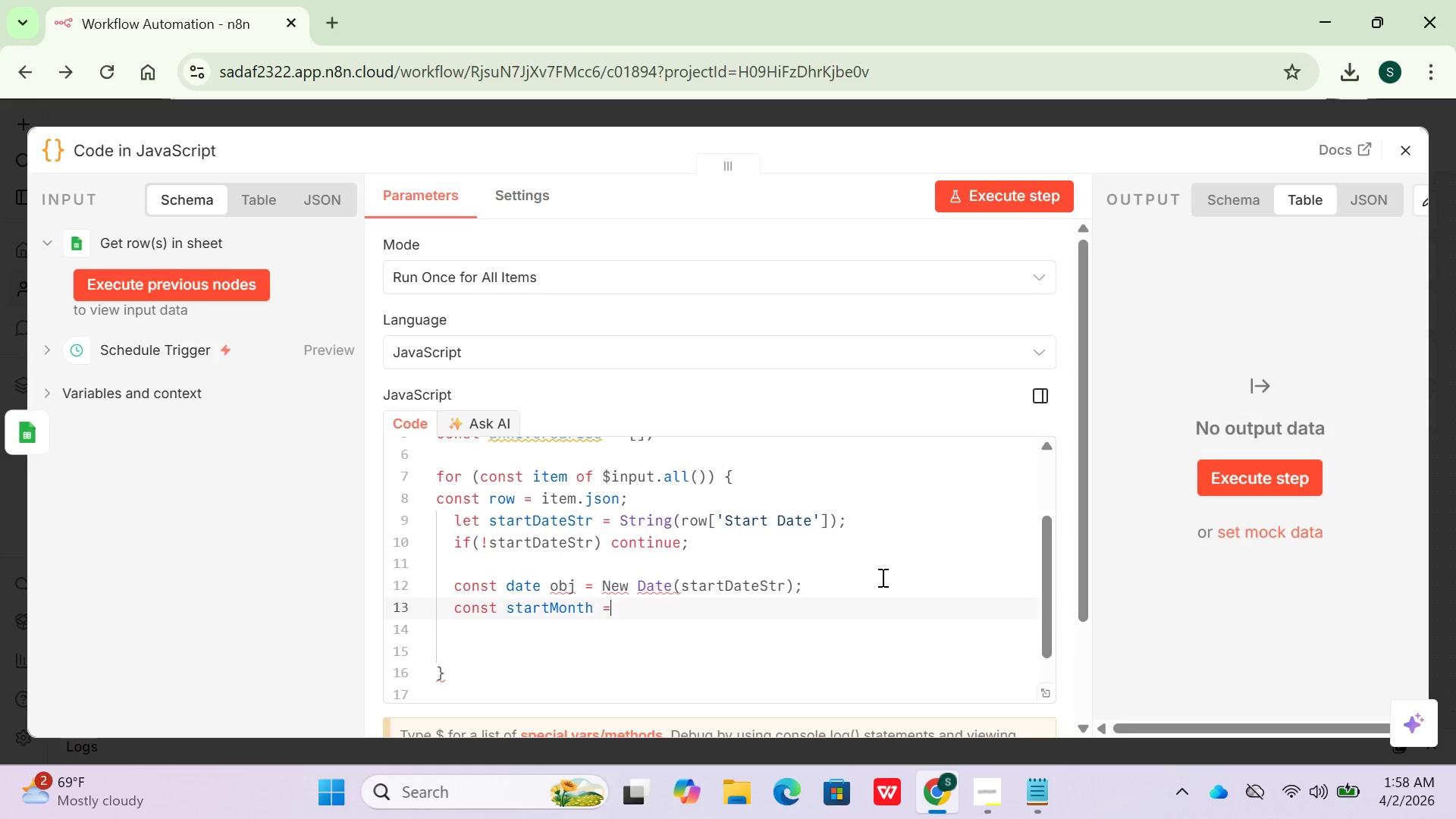 
type( date)
 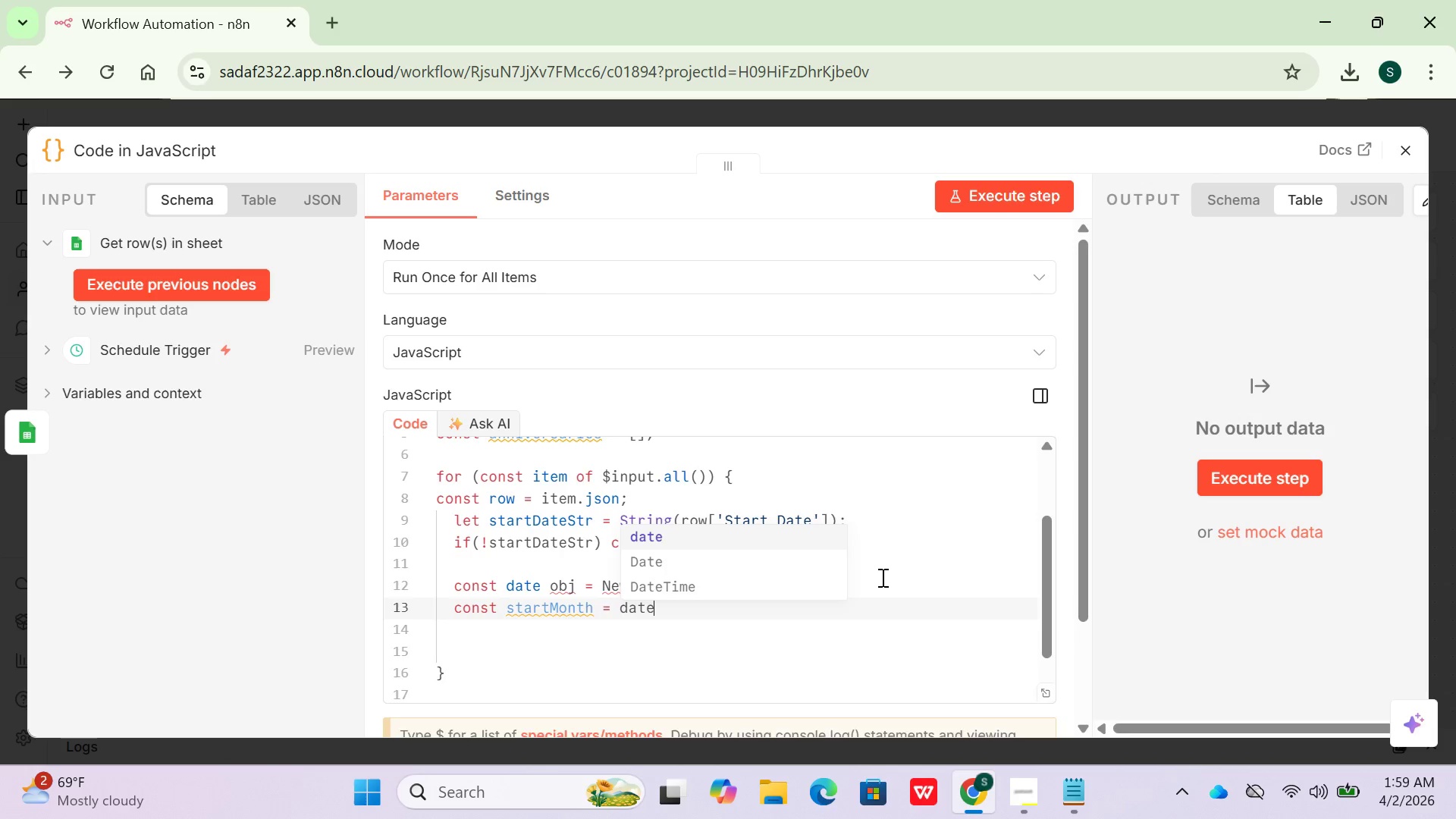 
wait(5.83)
 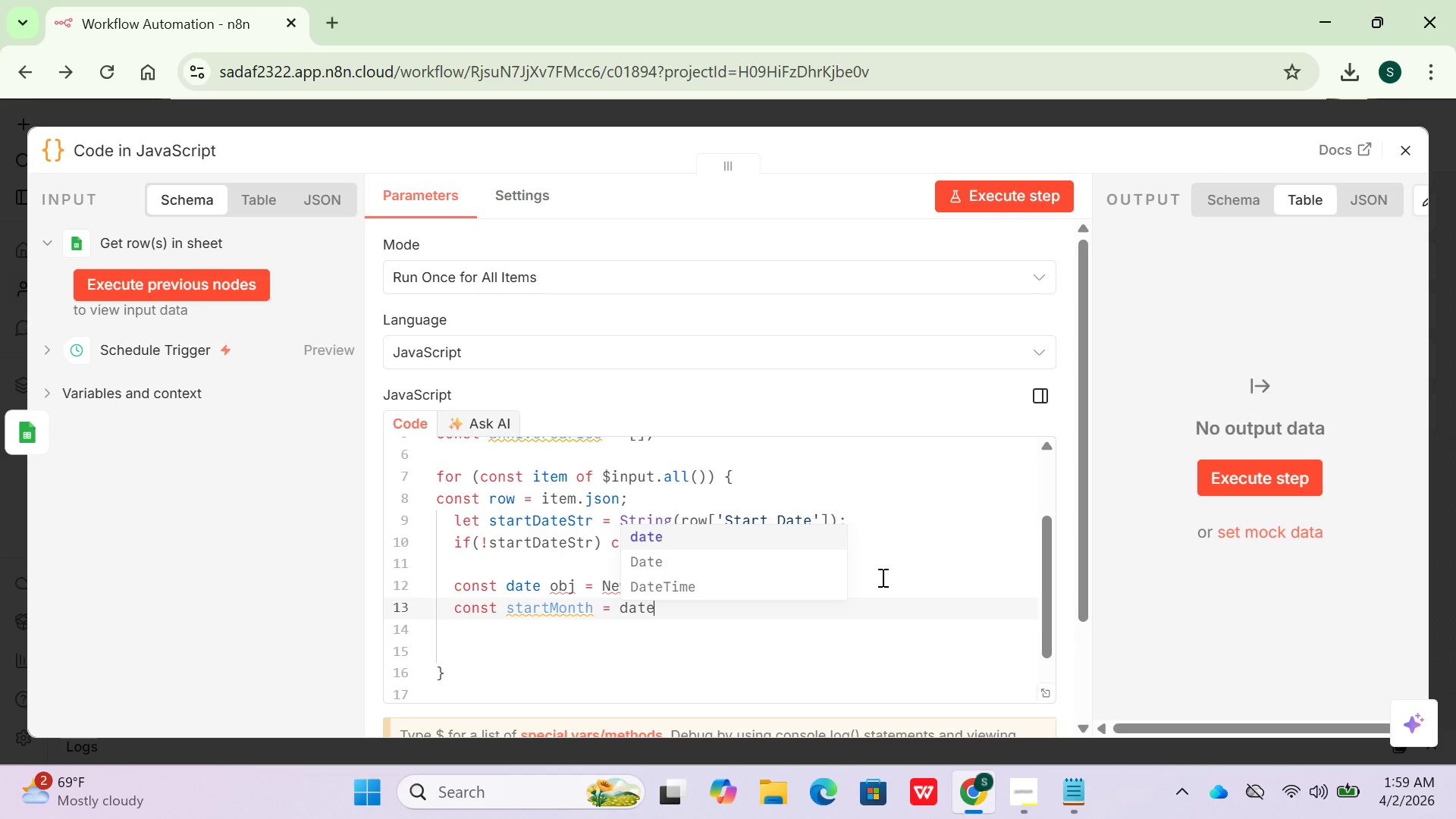 
type(Obj)
 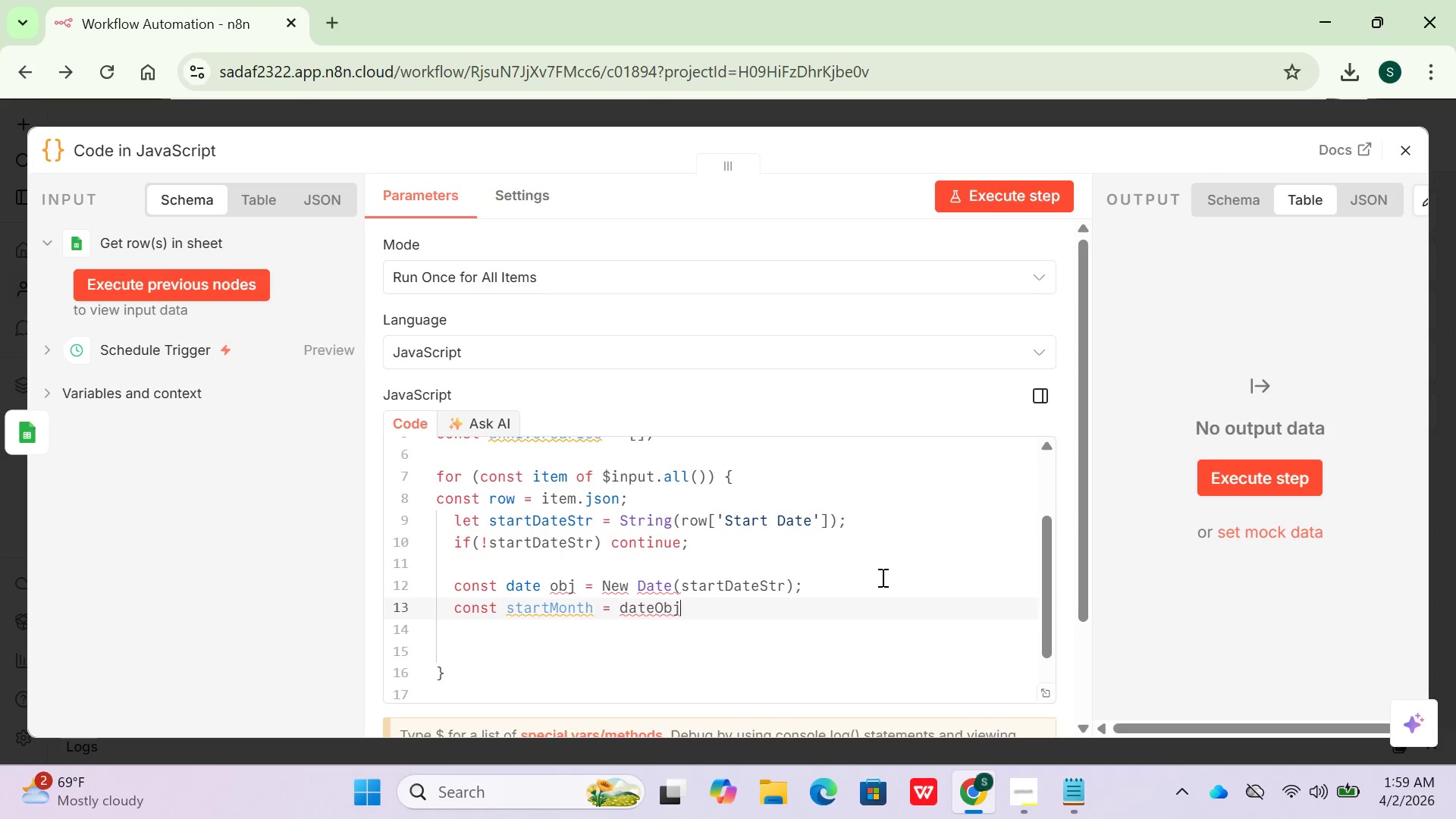 
type(.get )
key(Backspace)
type(Month()
 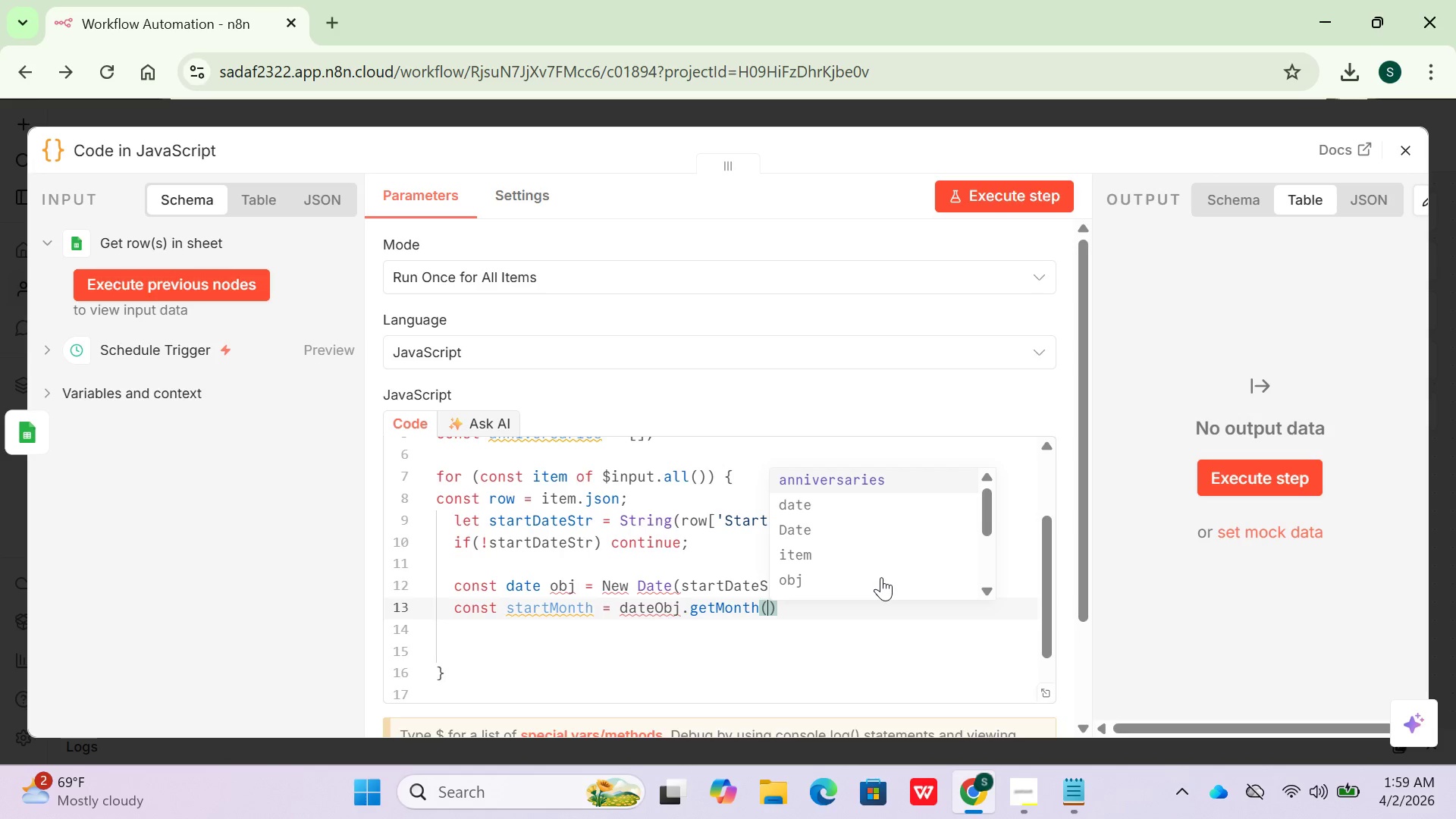 
key(ArrowRight)
 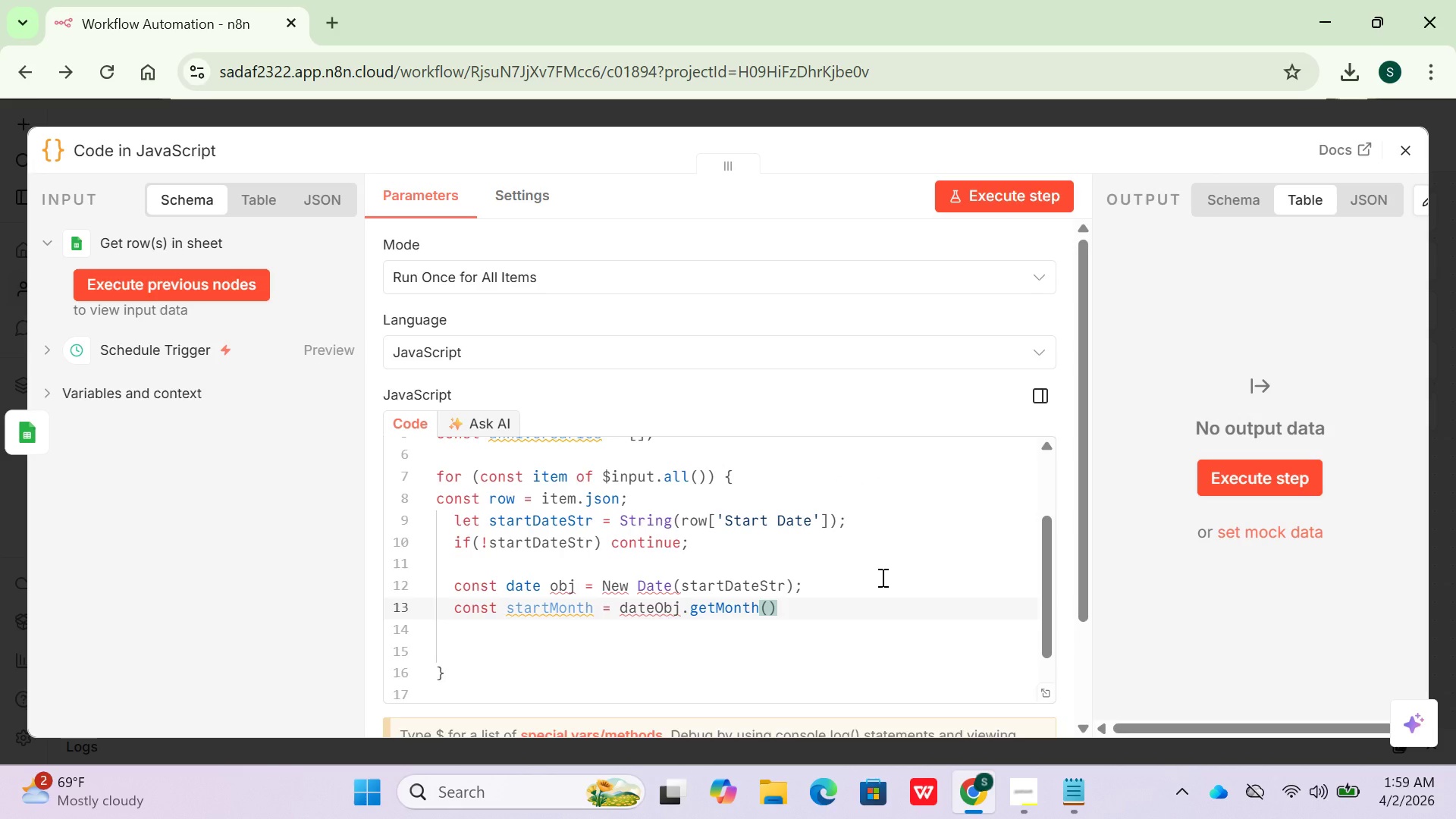 
key(Space)
 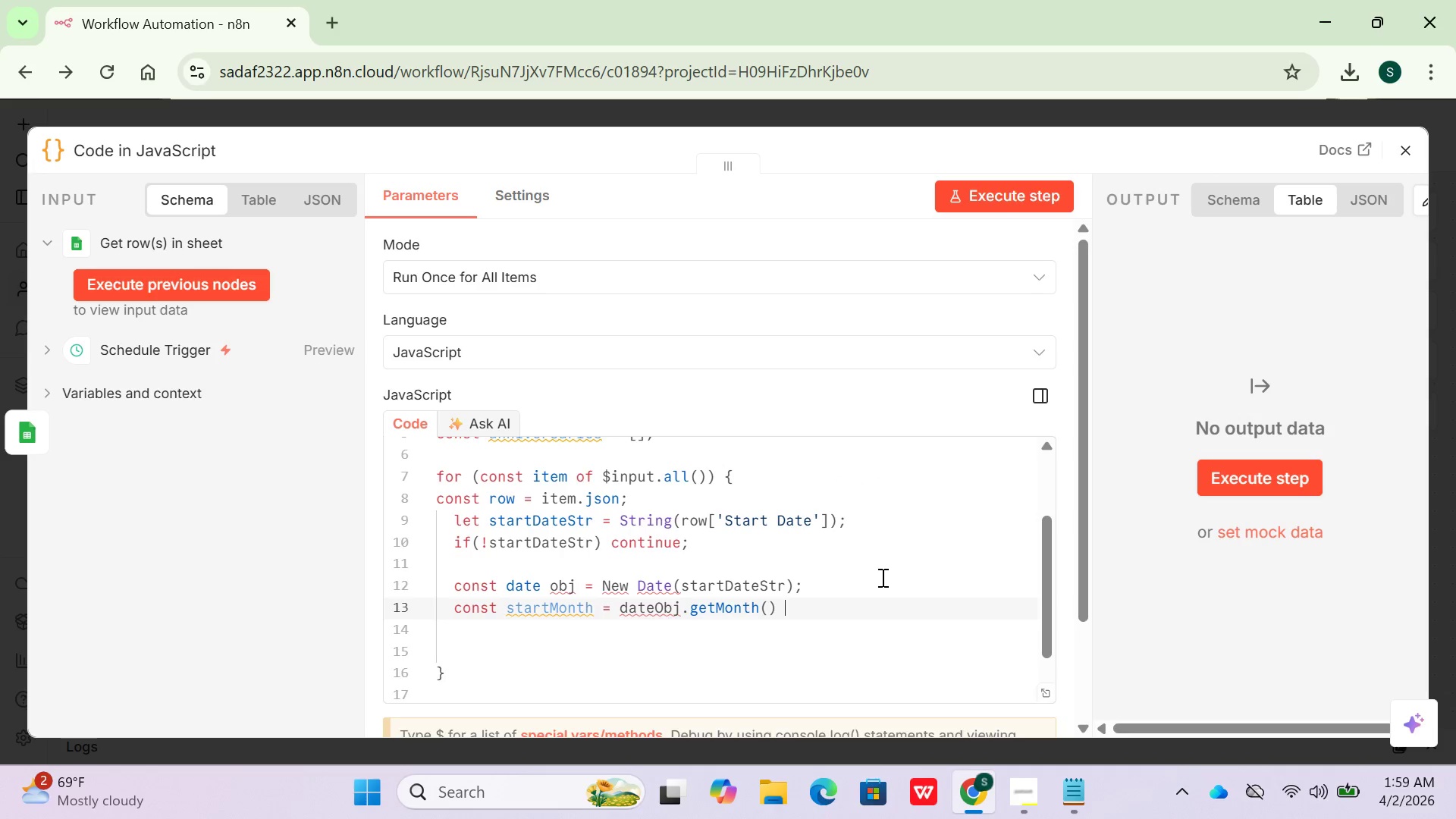 
key(Shift+Equal)
 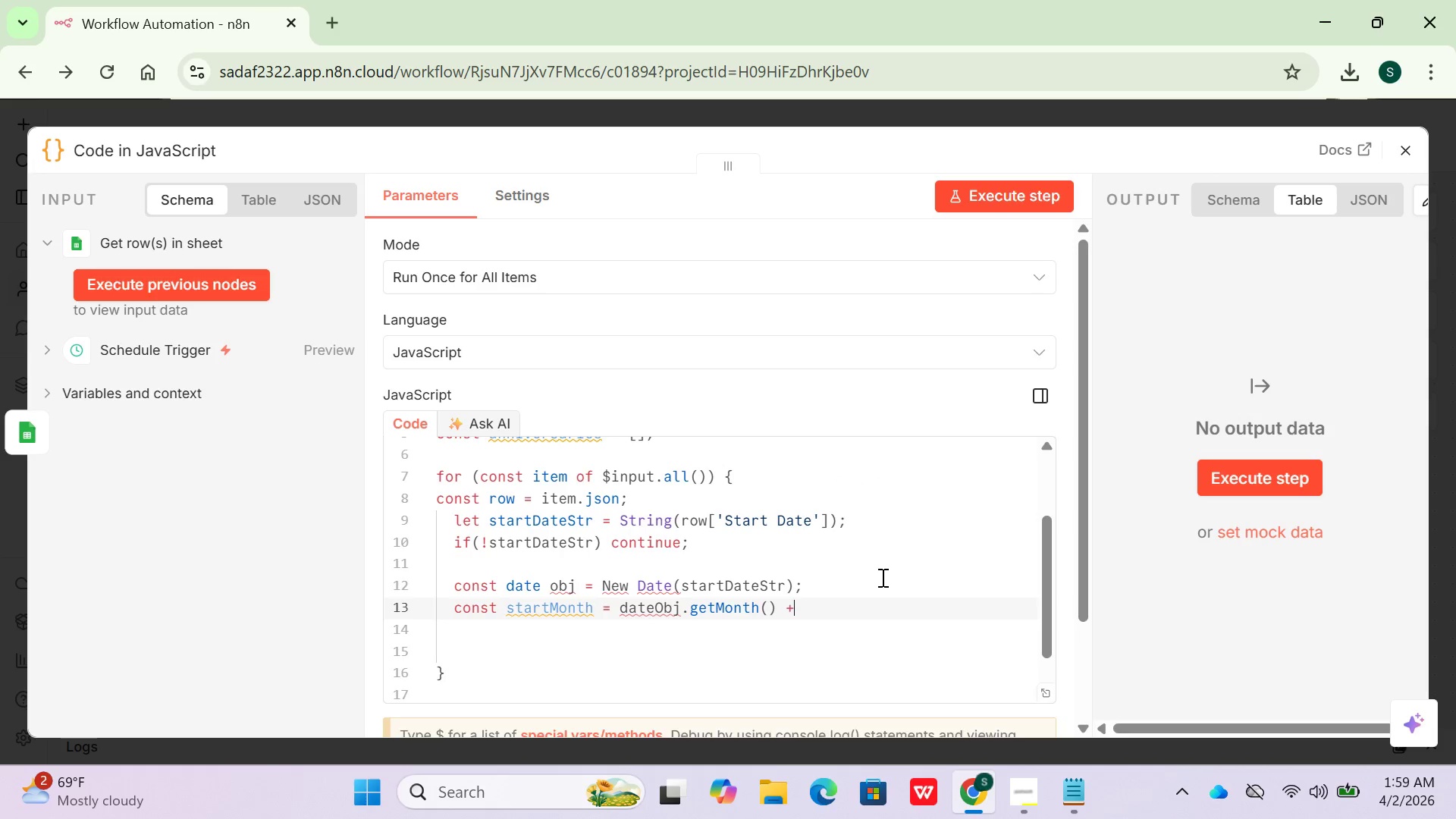 
key(Space)
 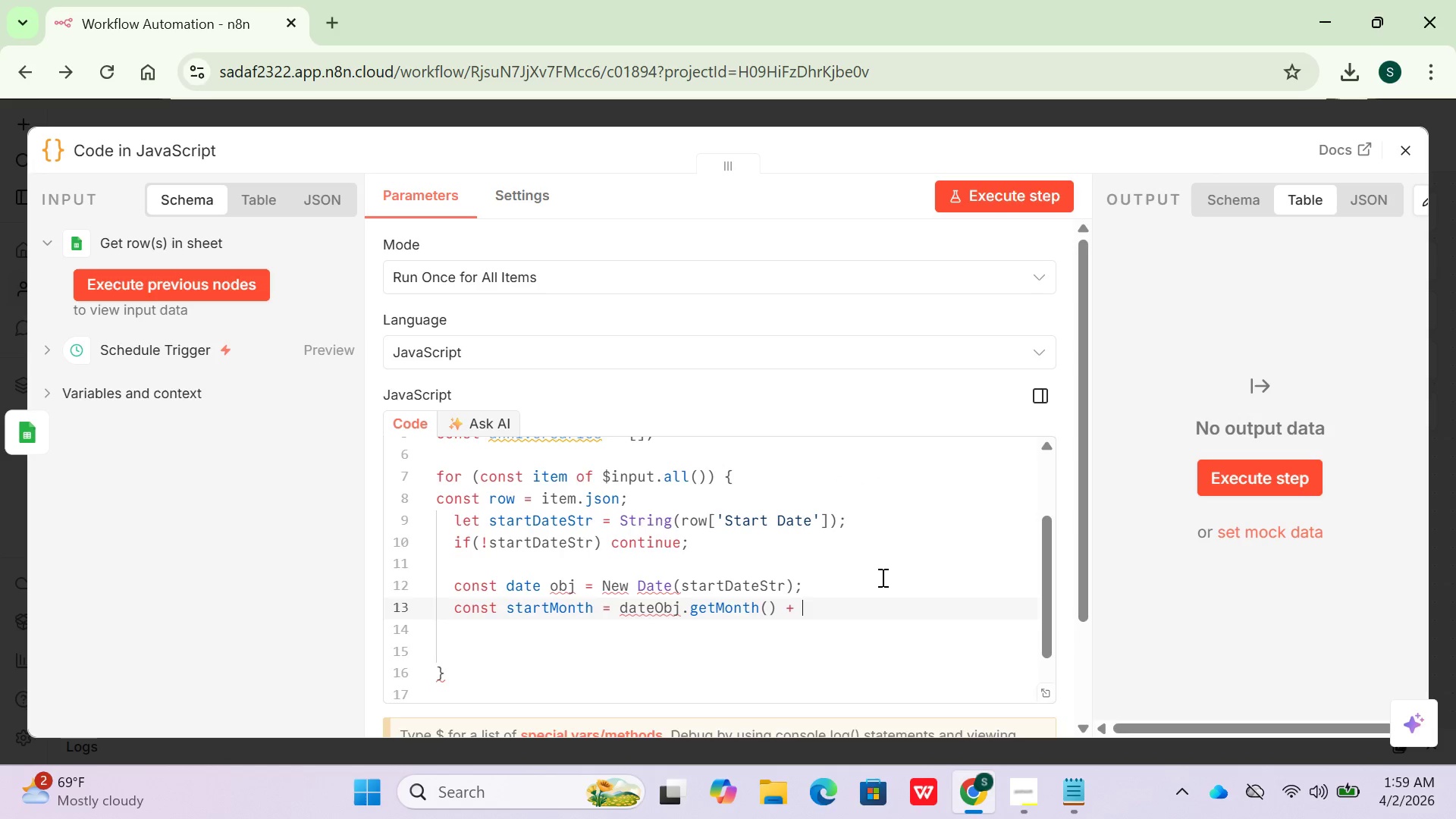 
key(1)
 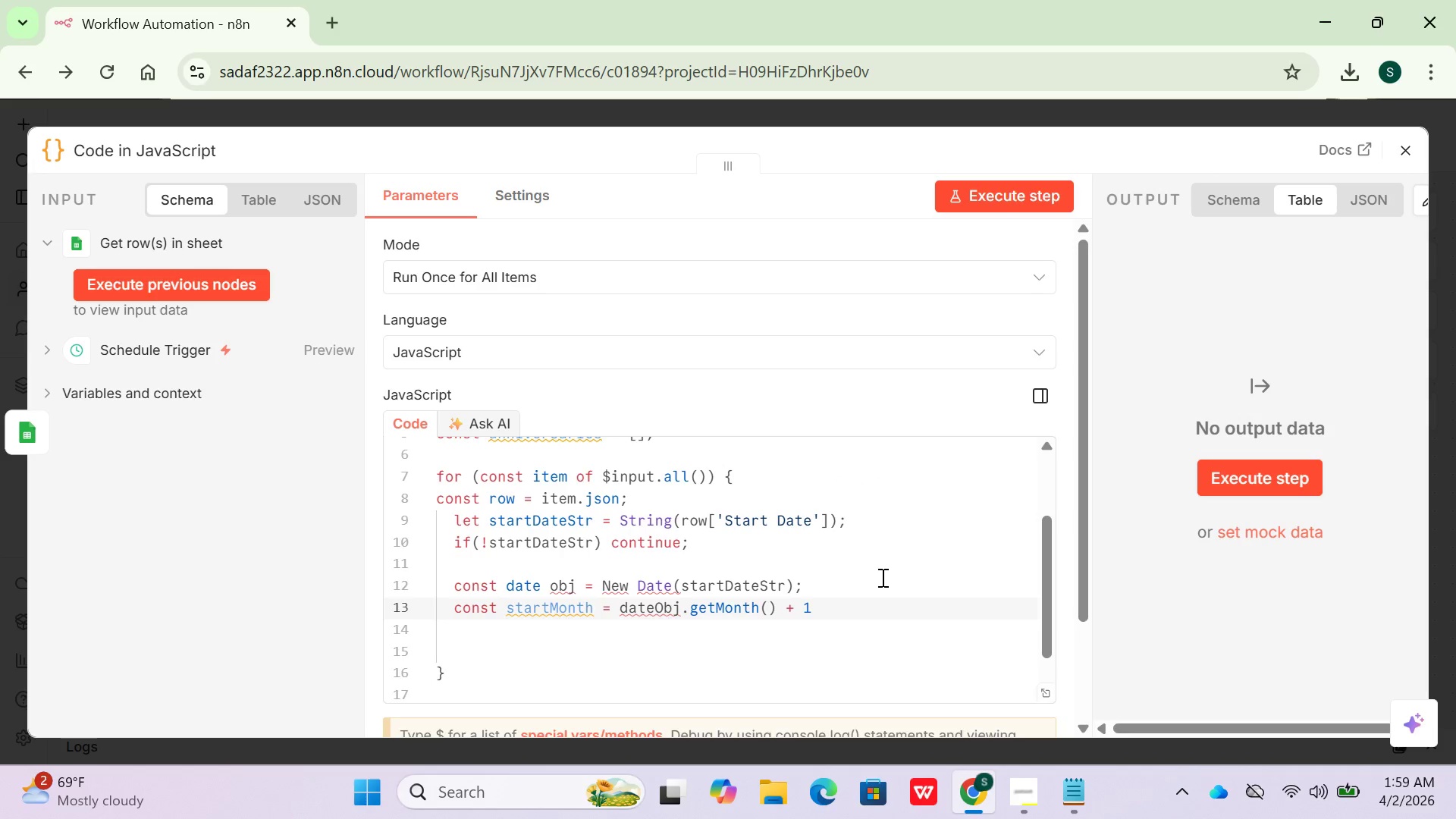 
key(Semicolon)
 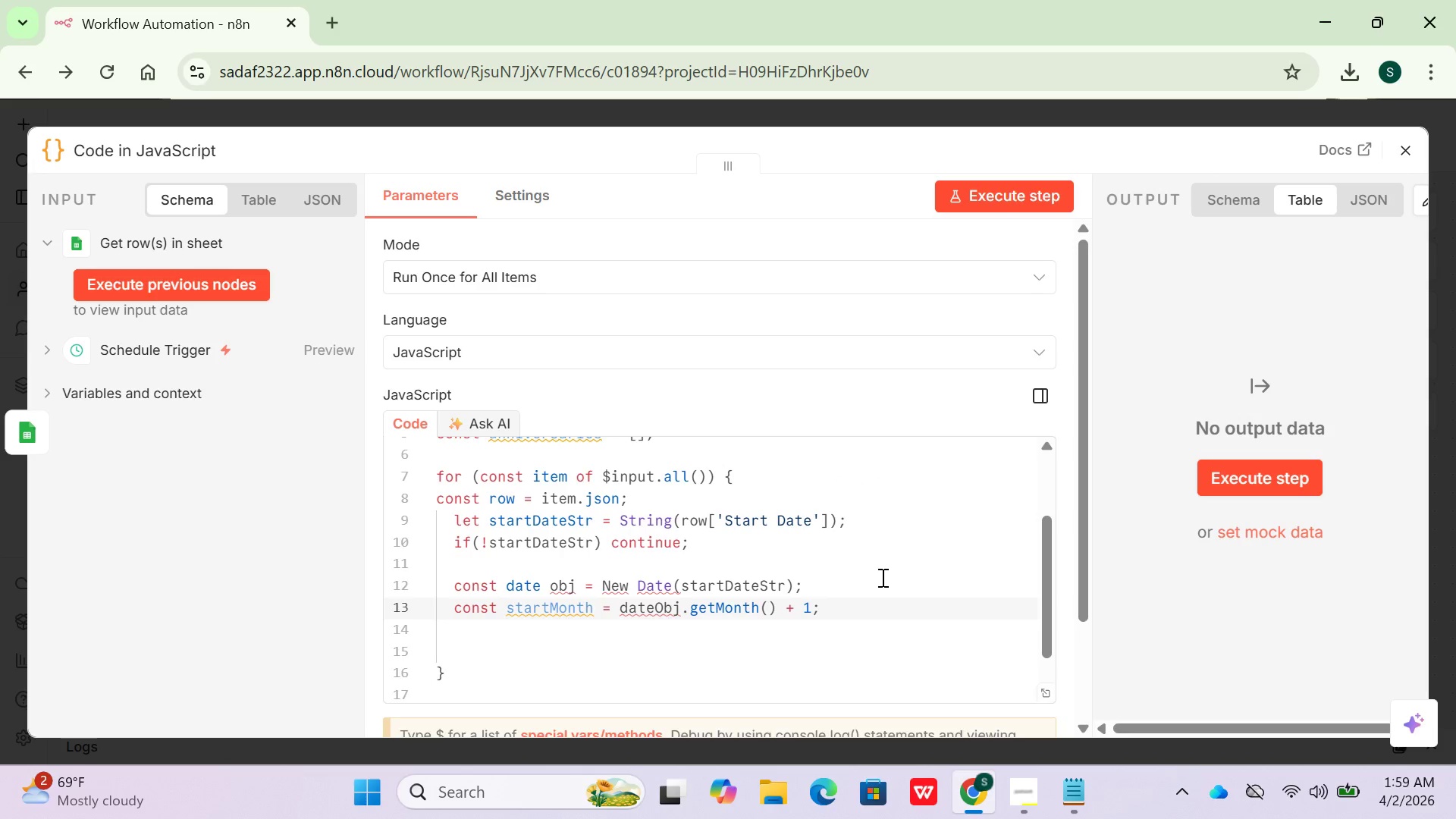 
key(Enter)
 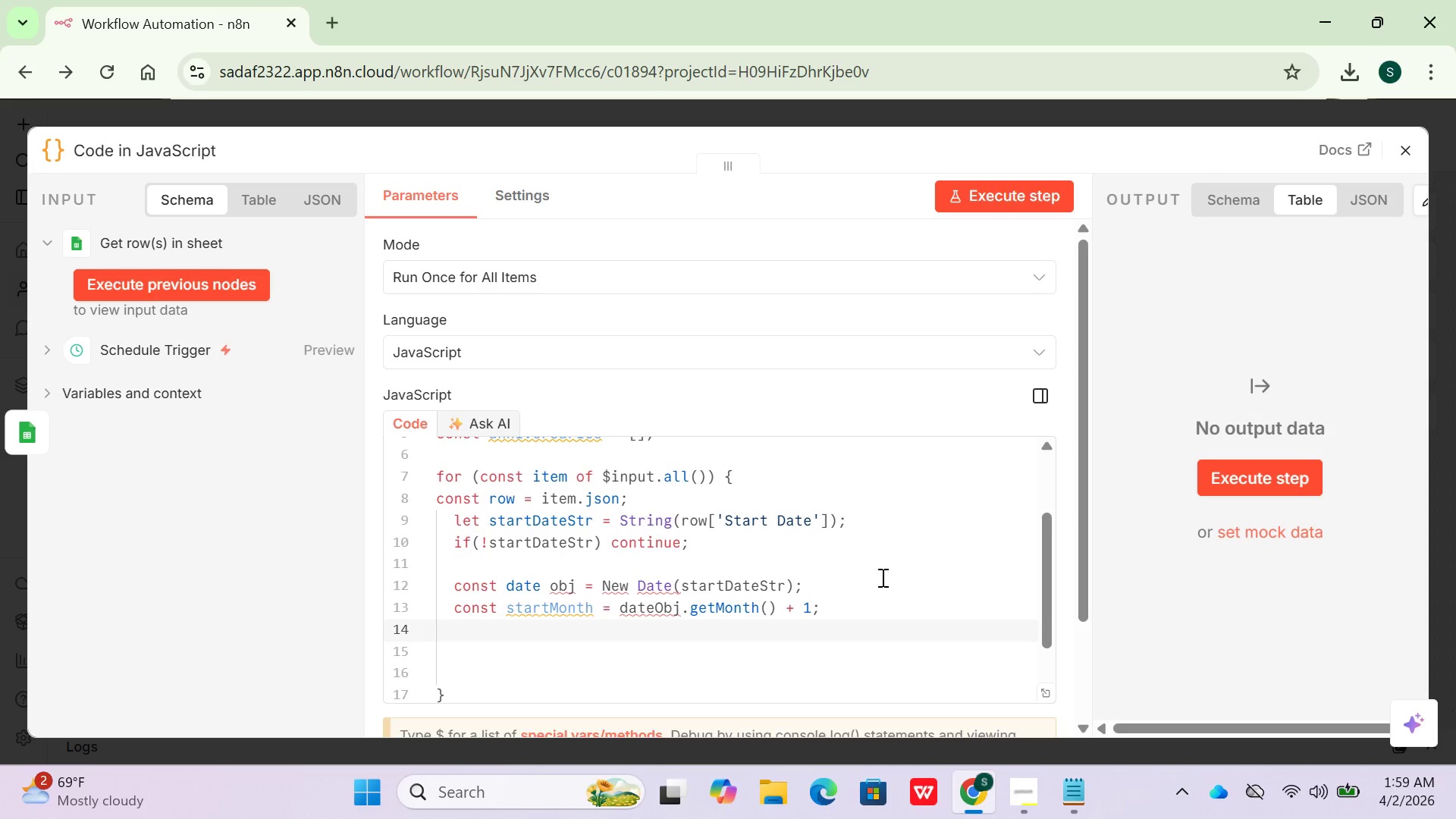 
type(const start)
 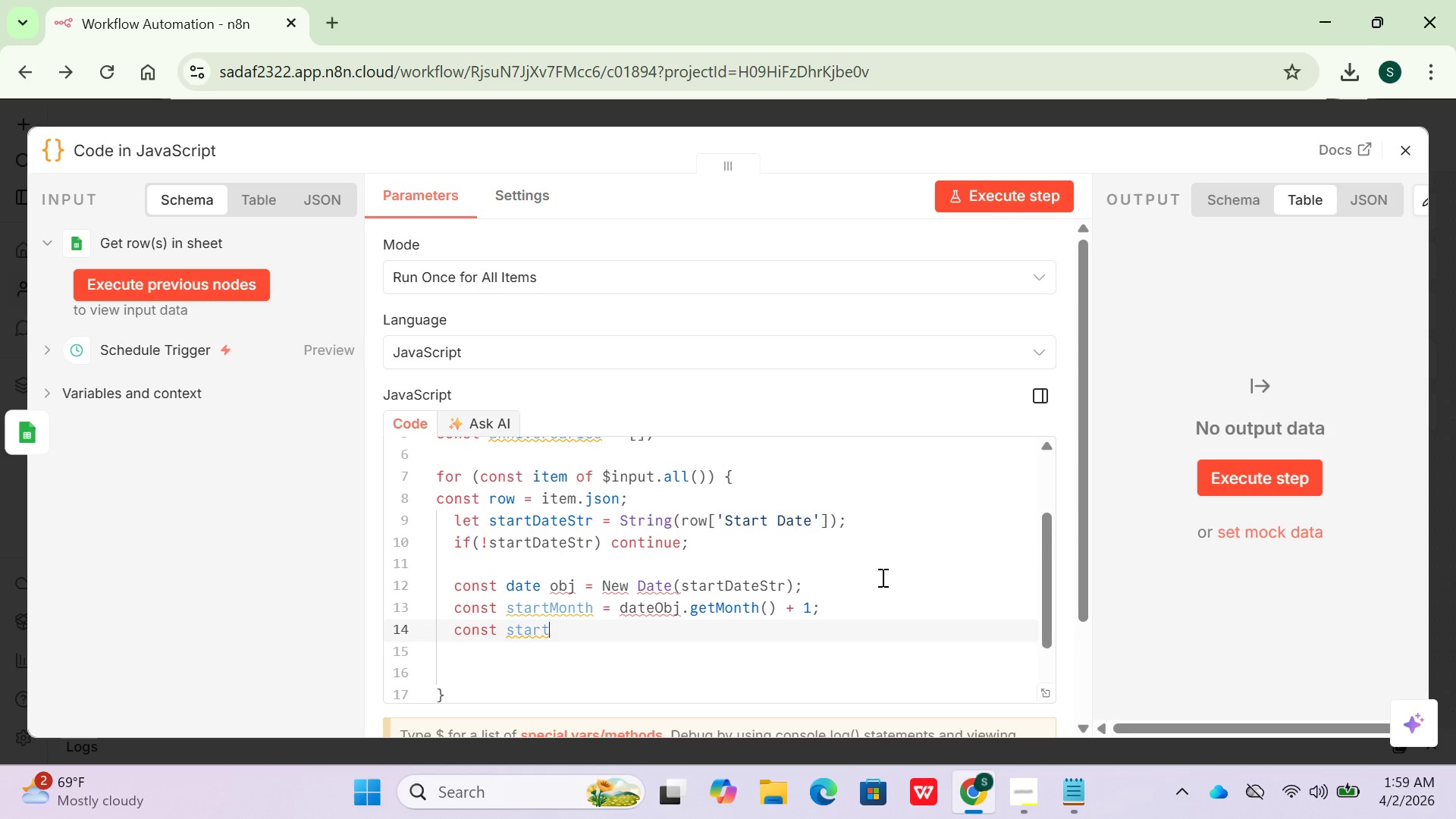 
type(Day =)
 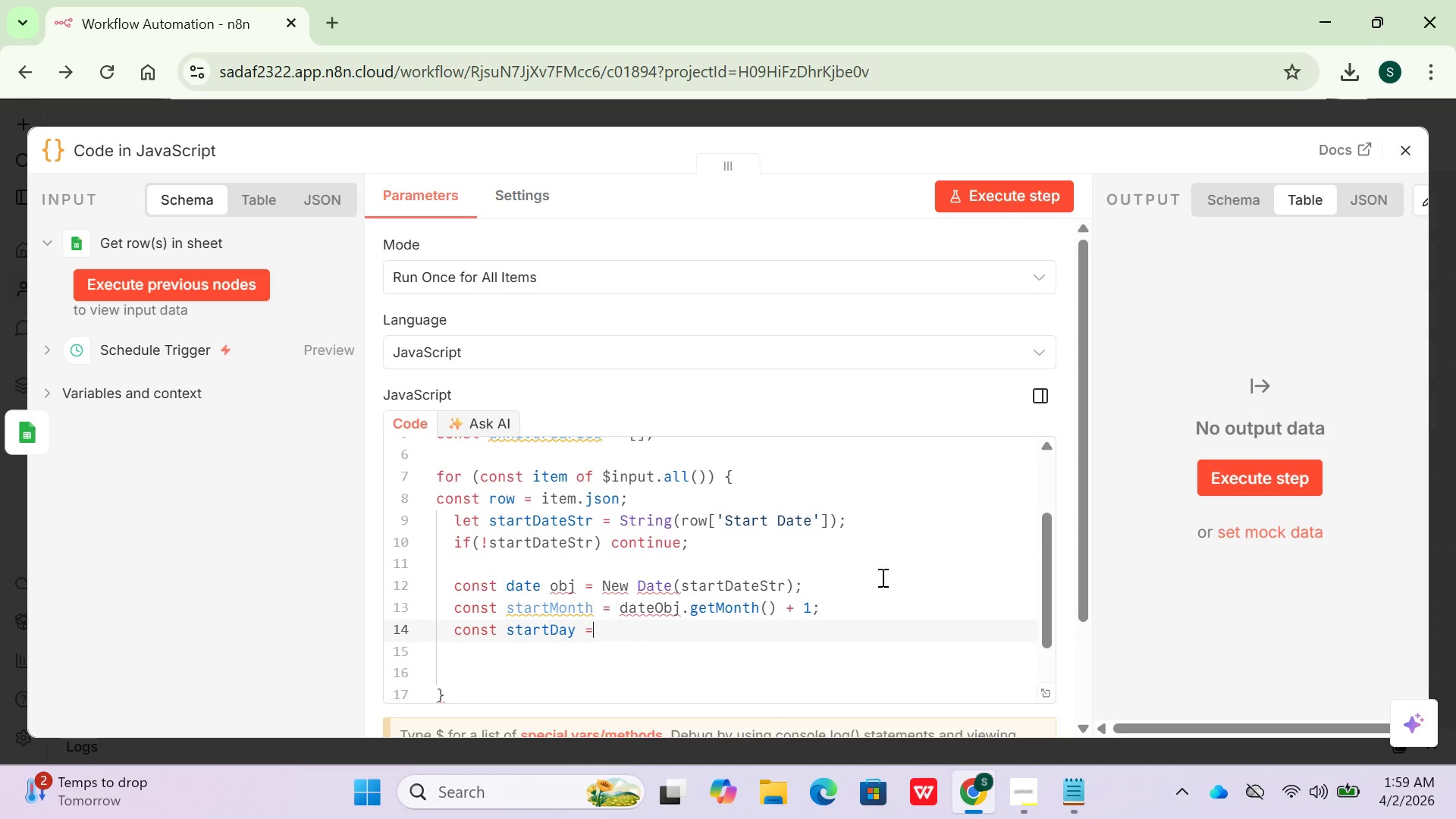 
type( dateobj)
 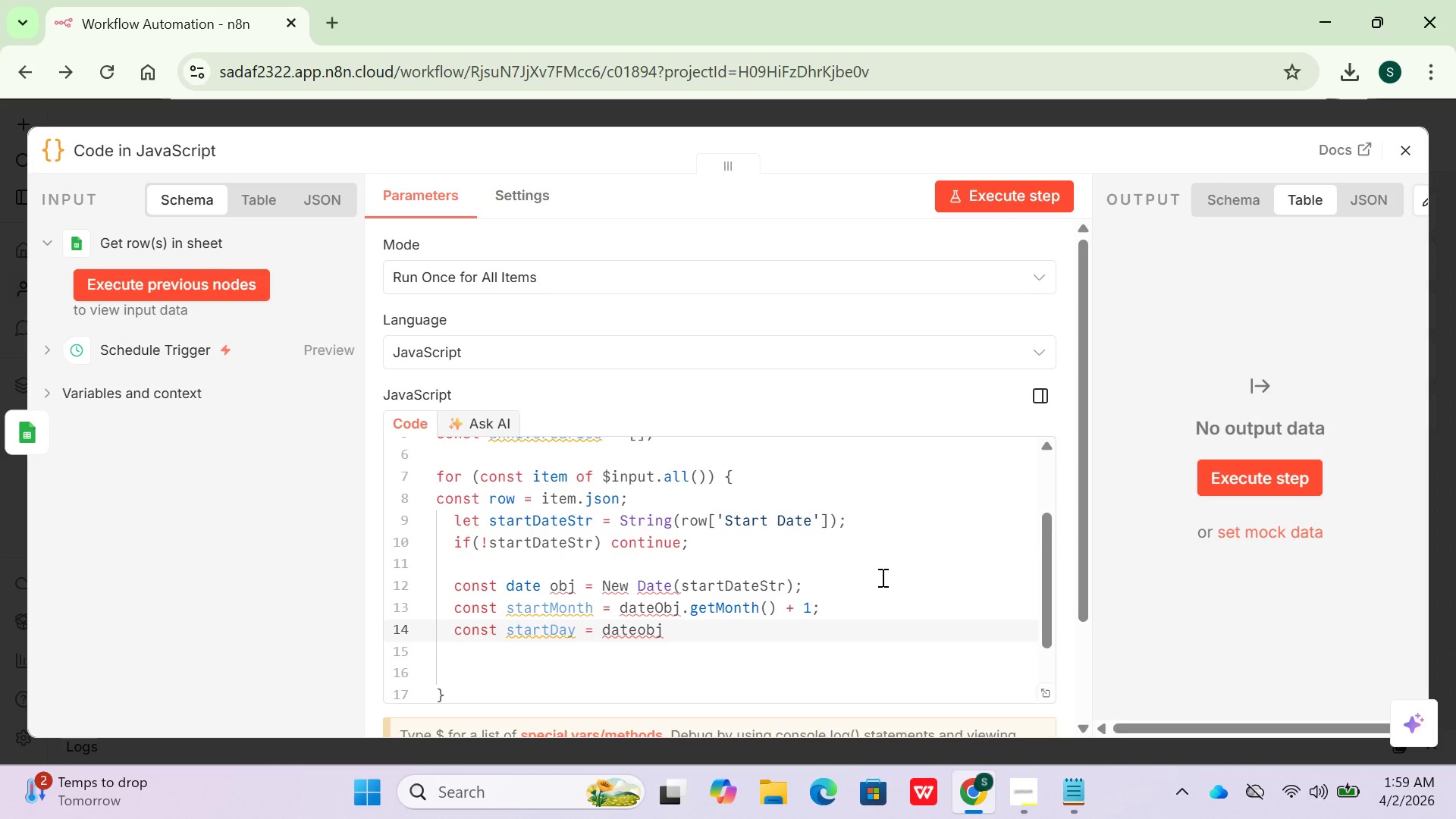 
wait(5.98)
 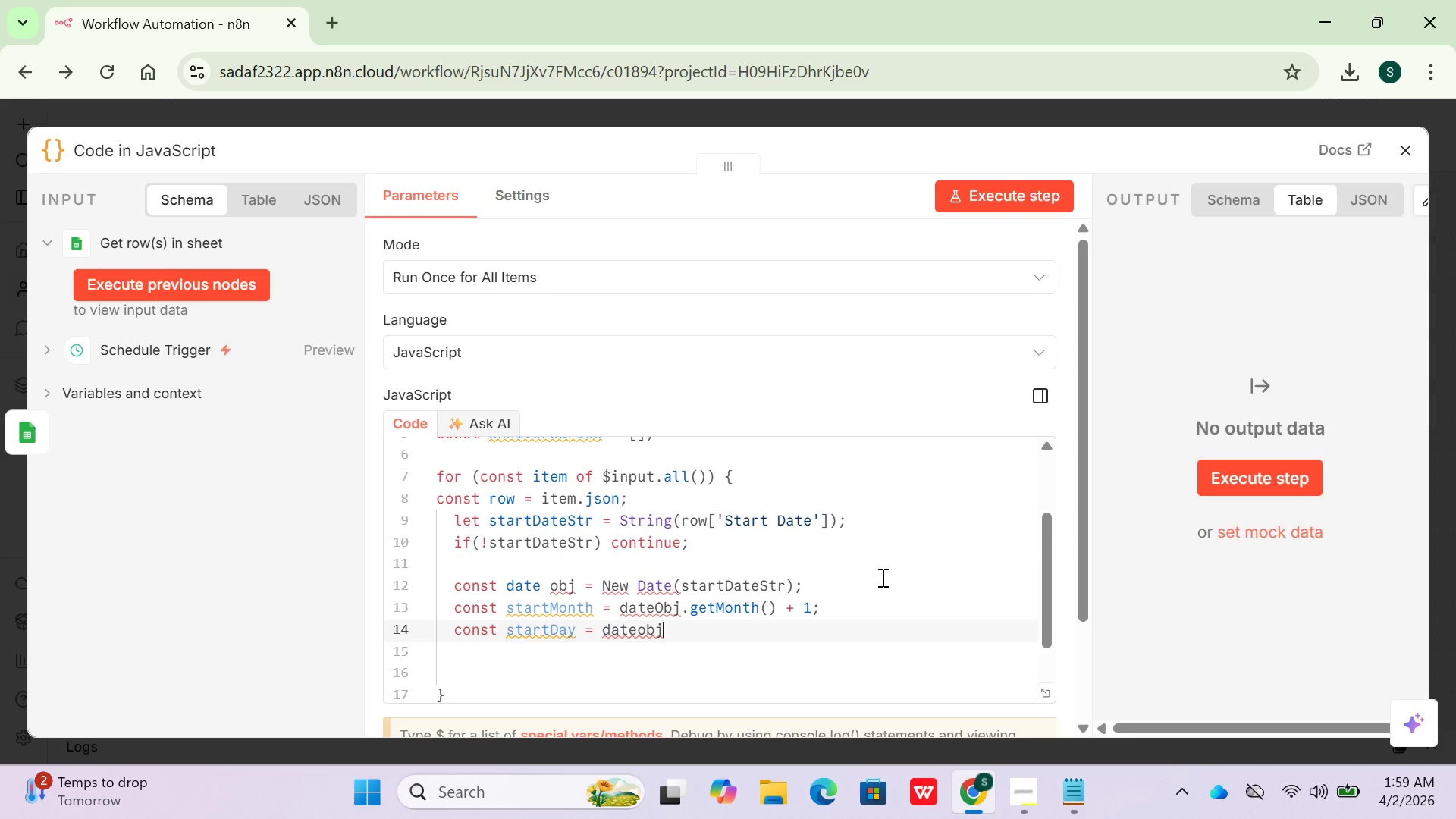 
key(ArrowLeft)
 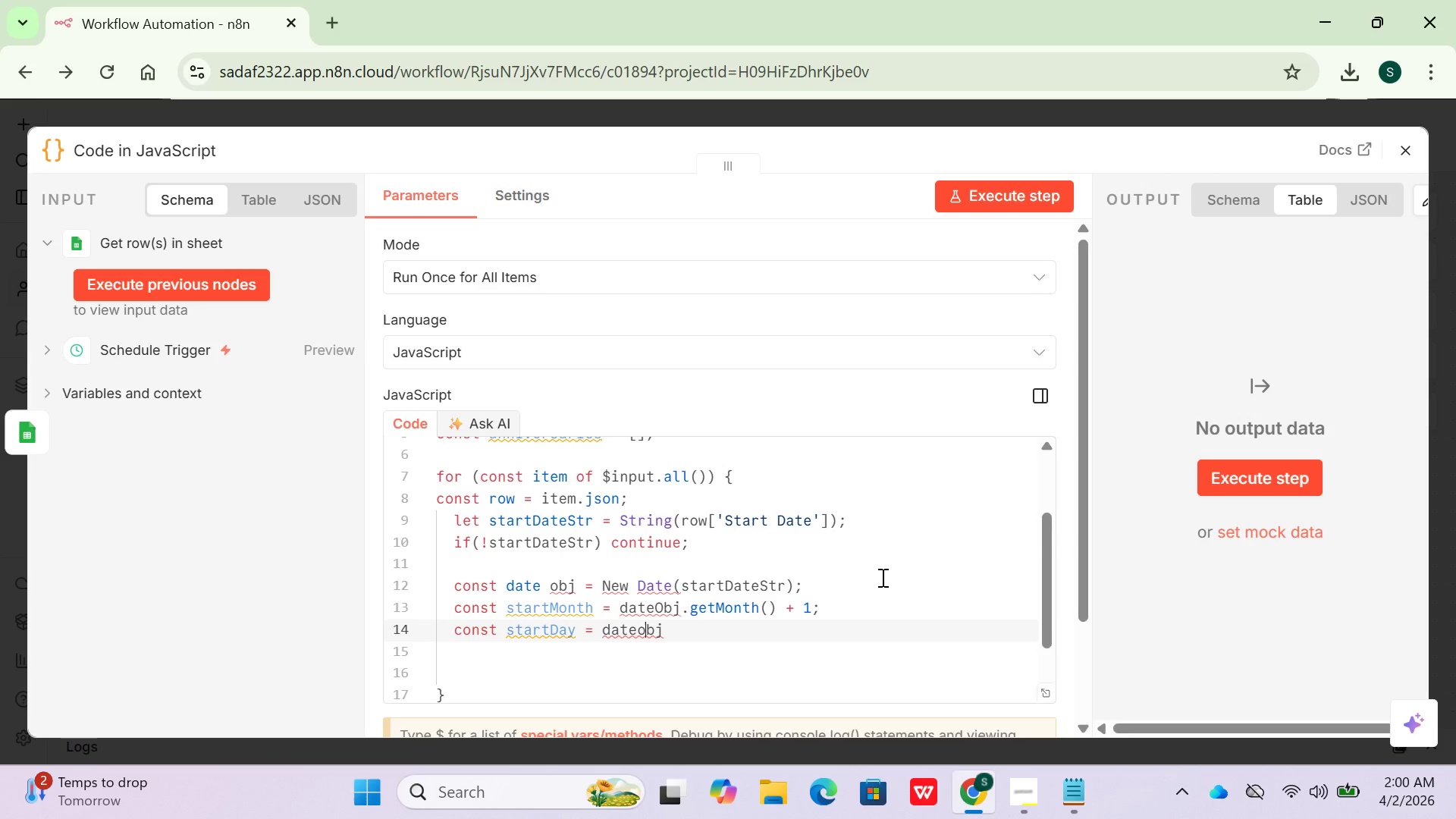 
key(ArrowLeft)
 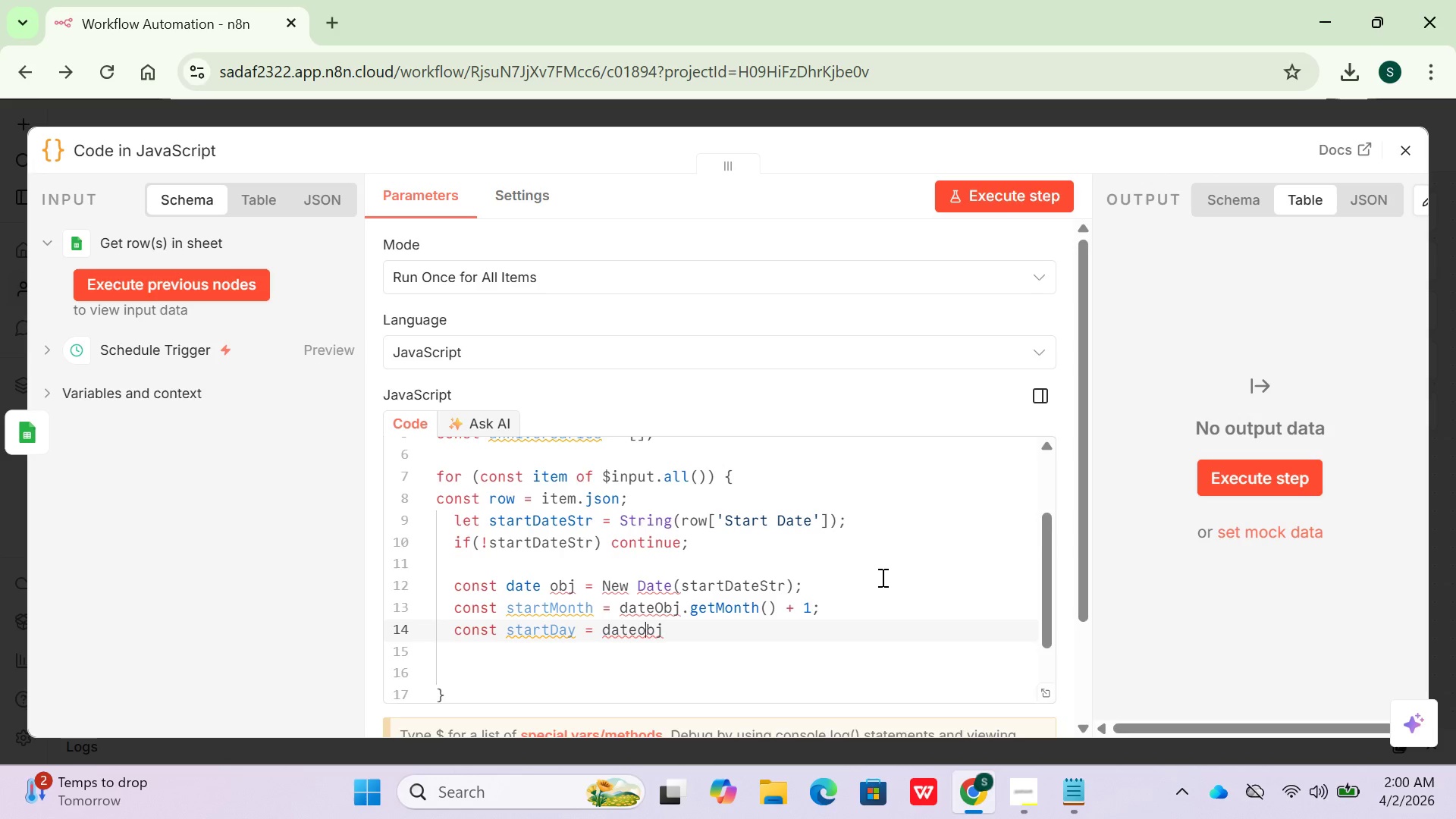 
key(Backspace)
 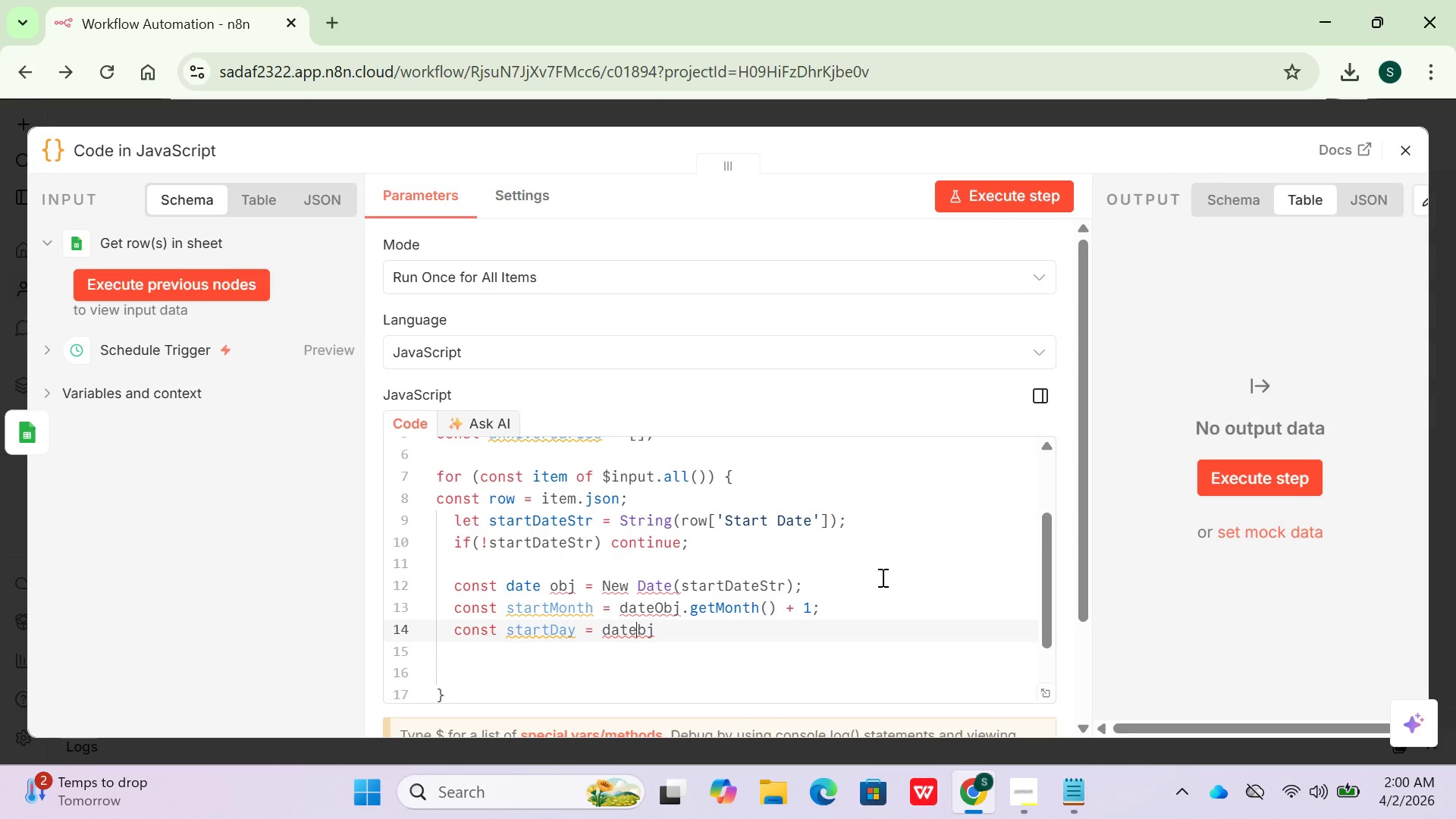 
key(Shift+O)
 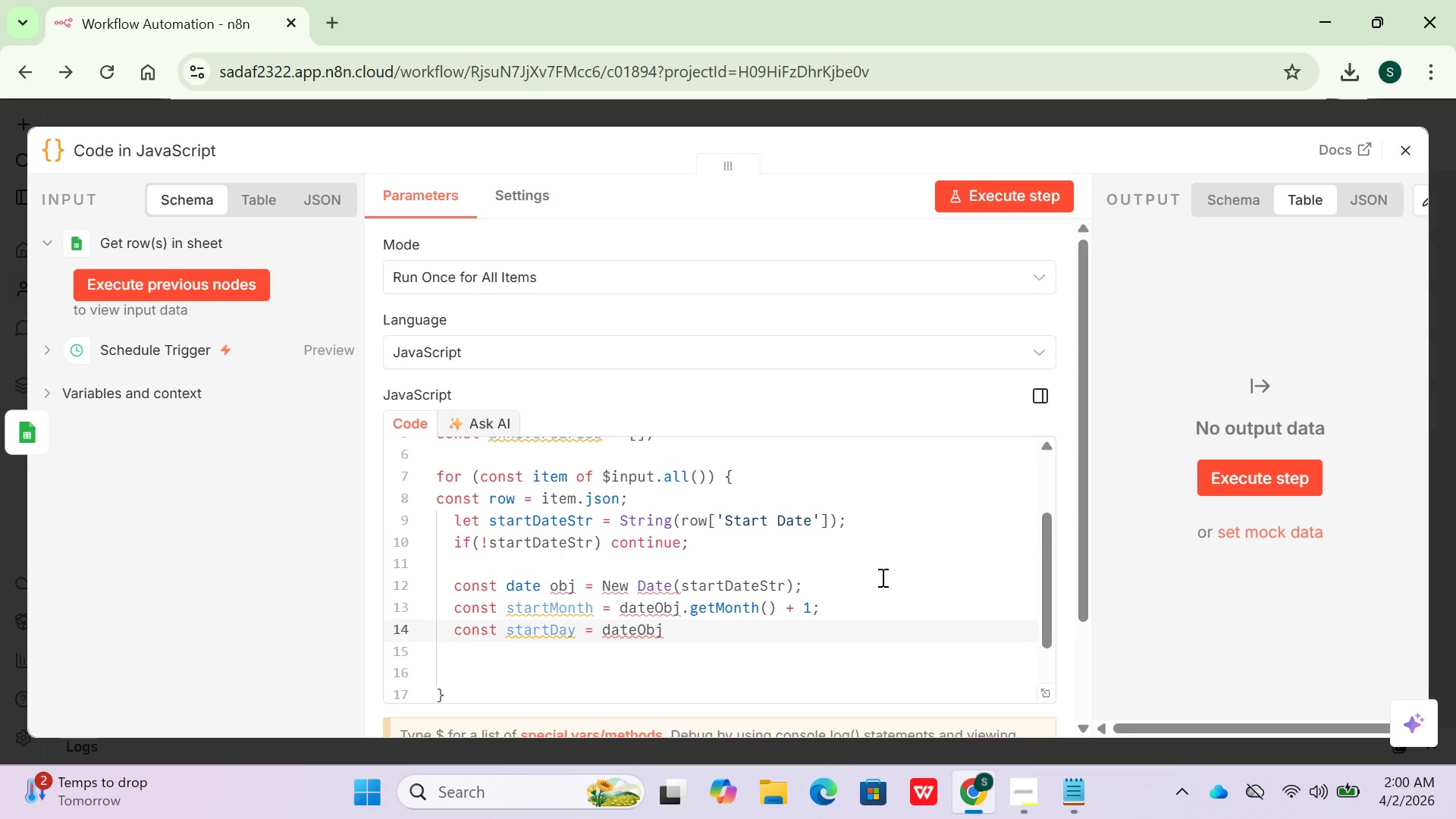 
key(ArrowRight)
 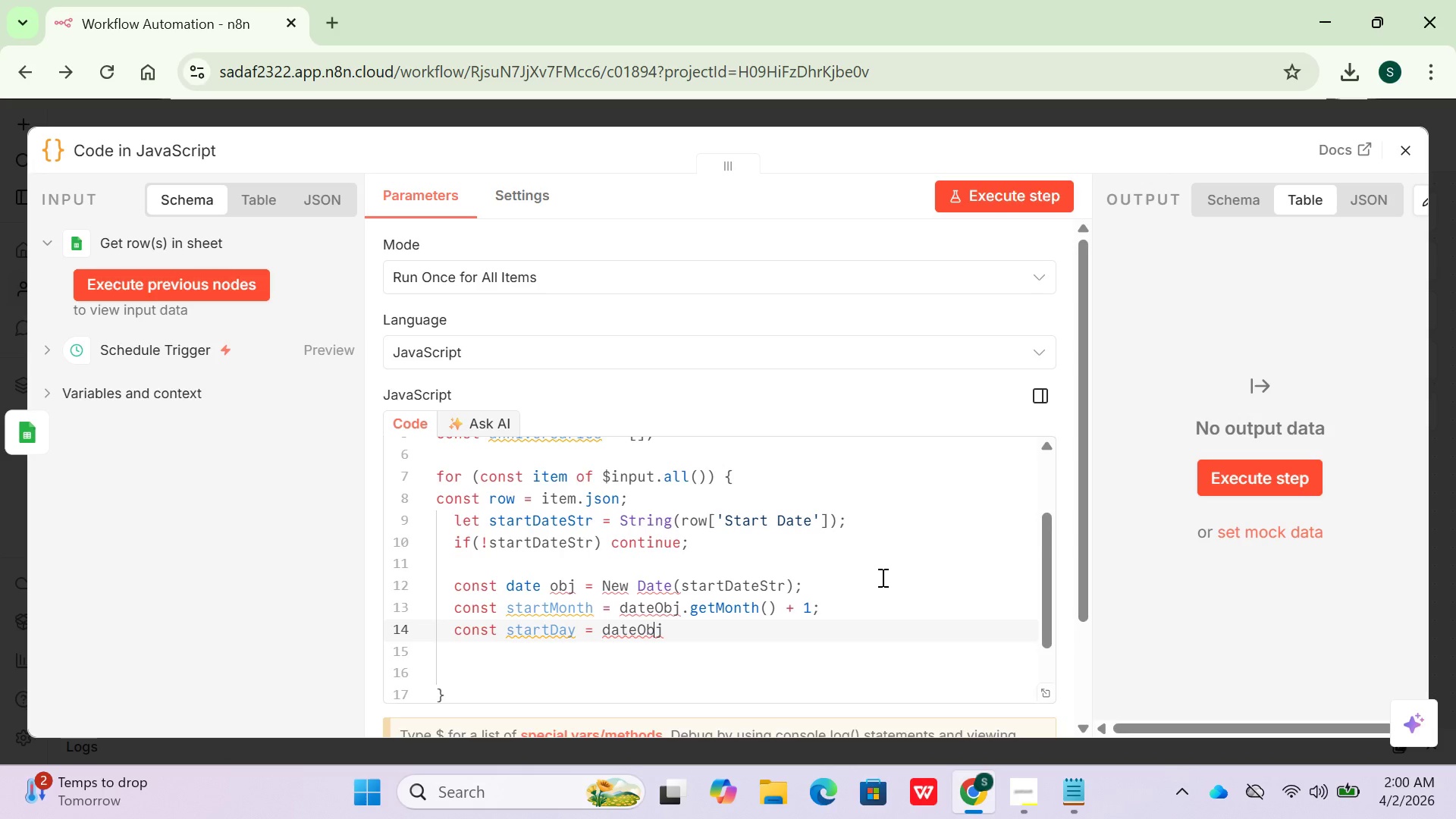 
key(ArrowRight)
 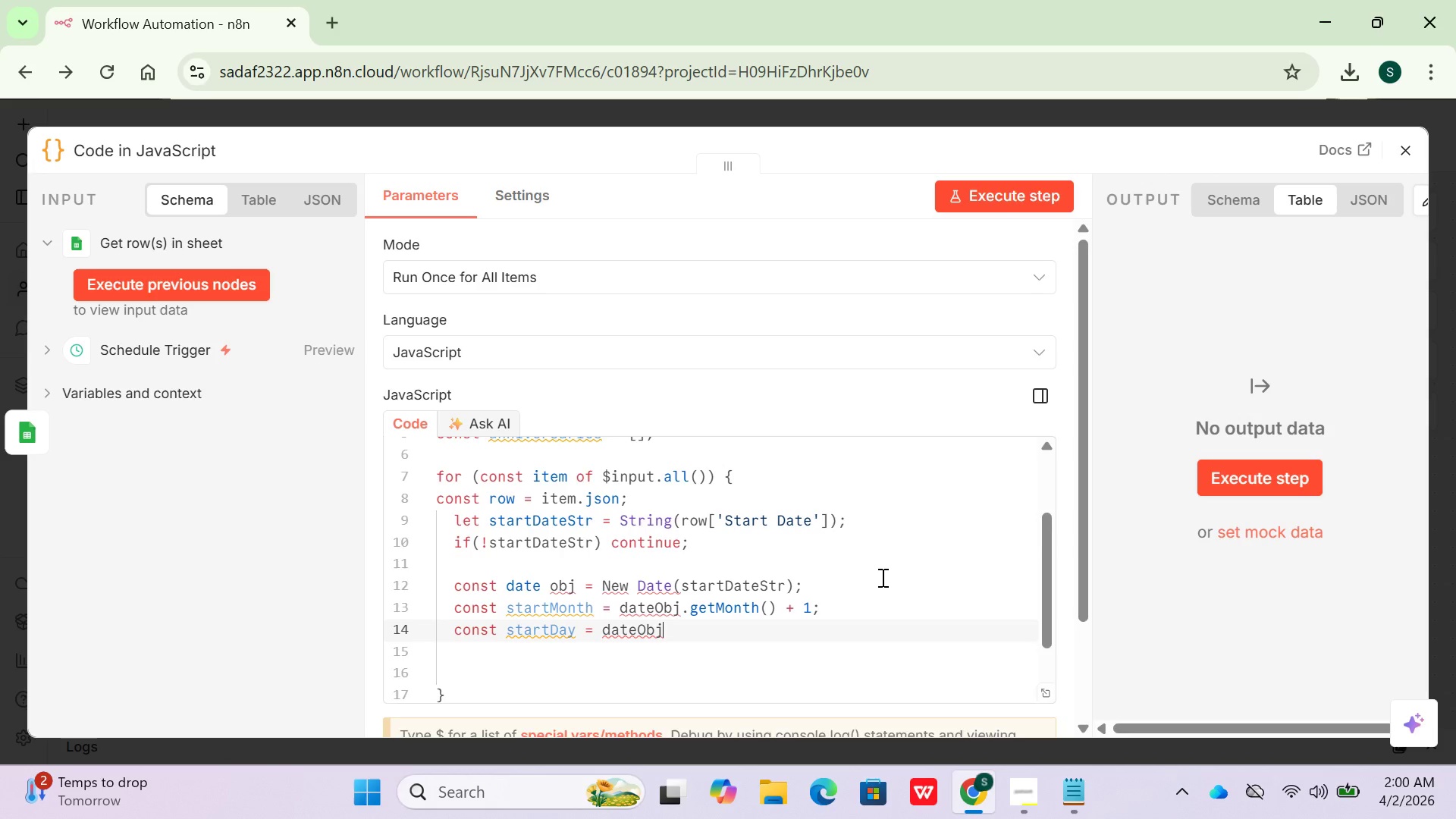 
key(Period)
 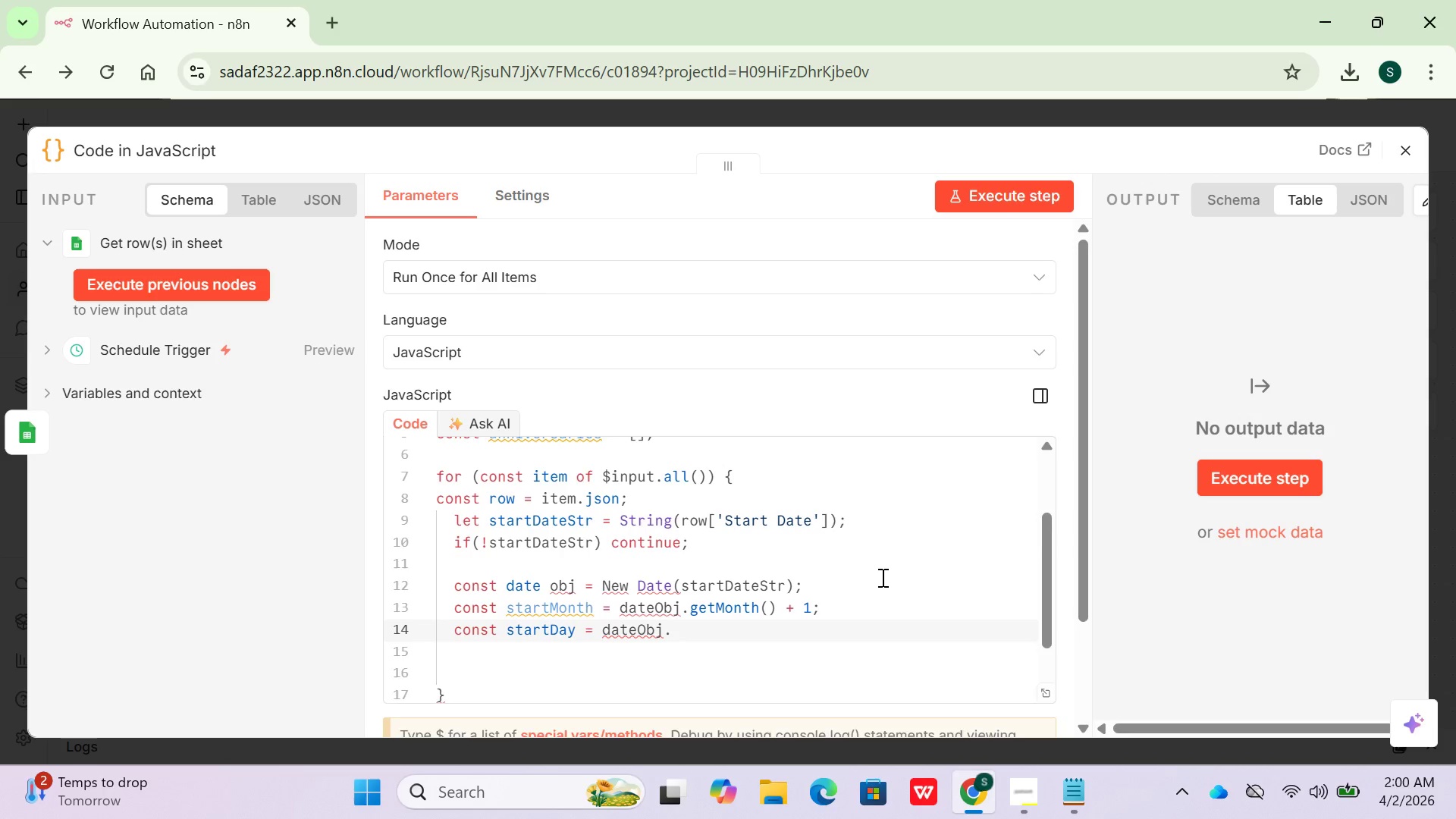 
wait(5.48)
 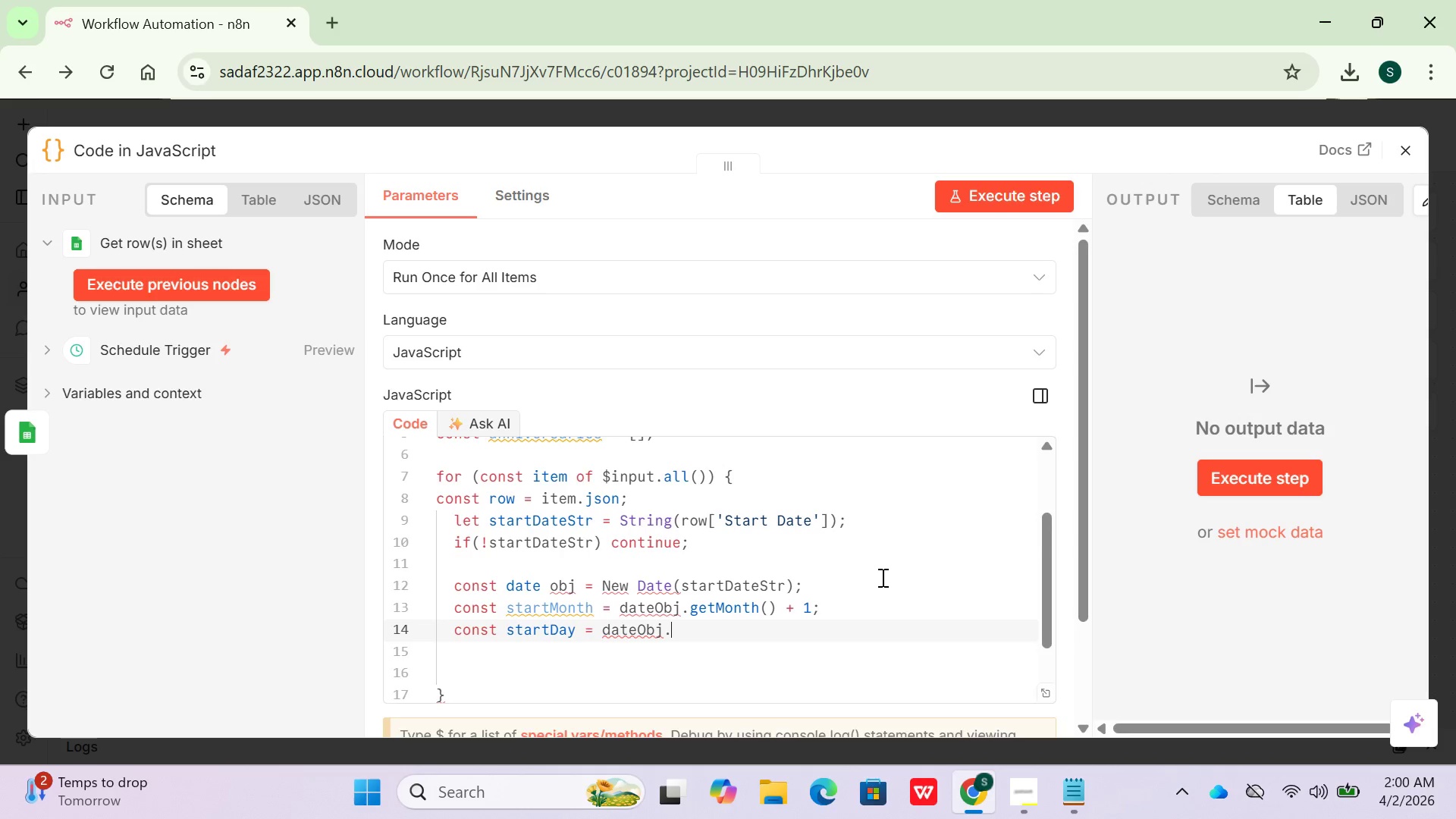 
type(getDate()
 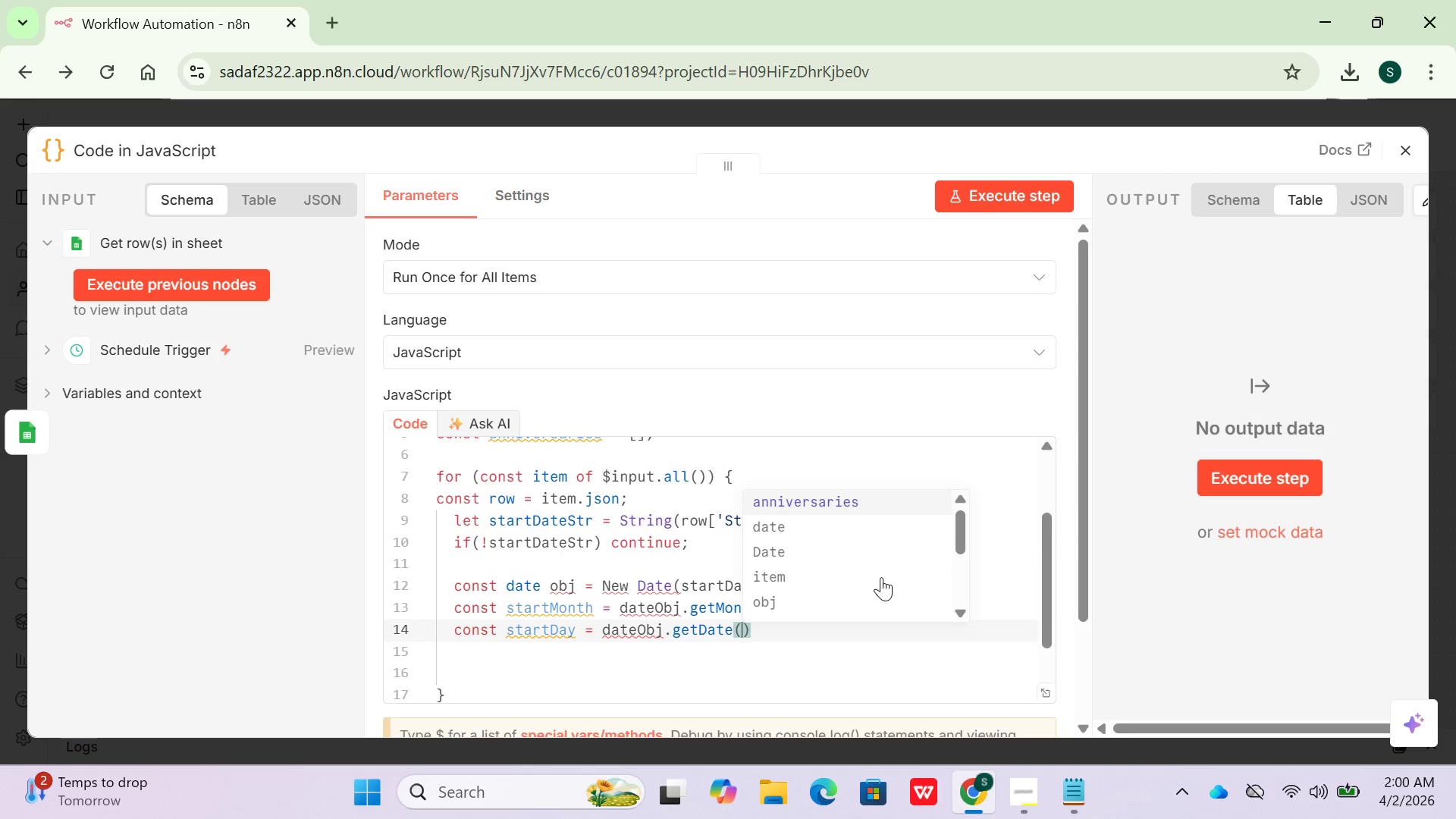 
key(ArrowRight)
 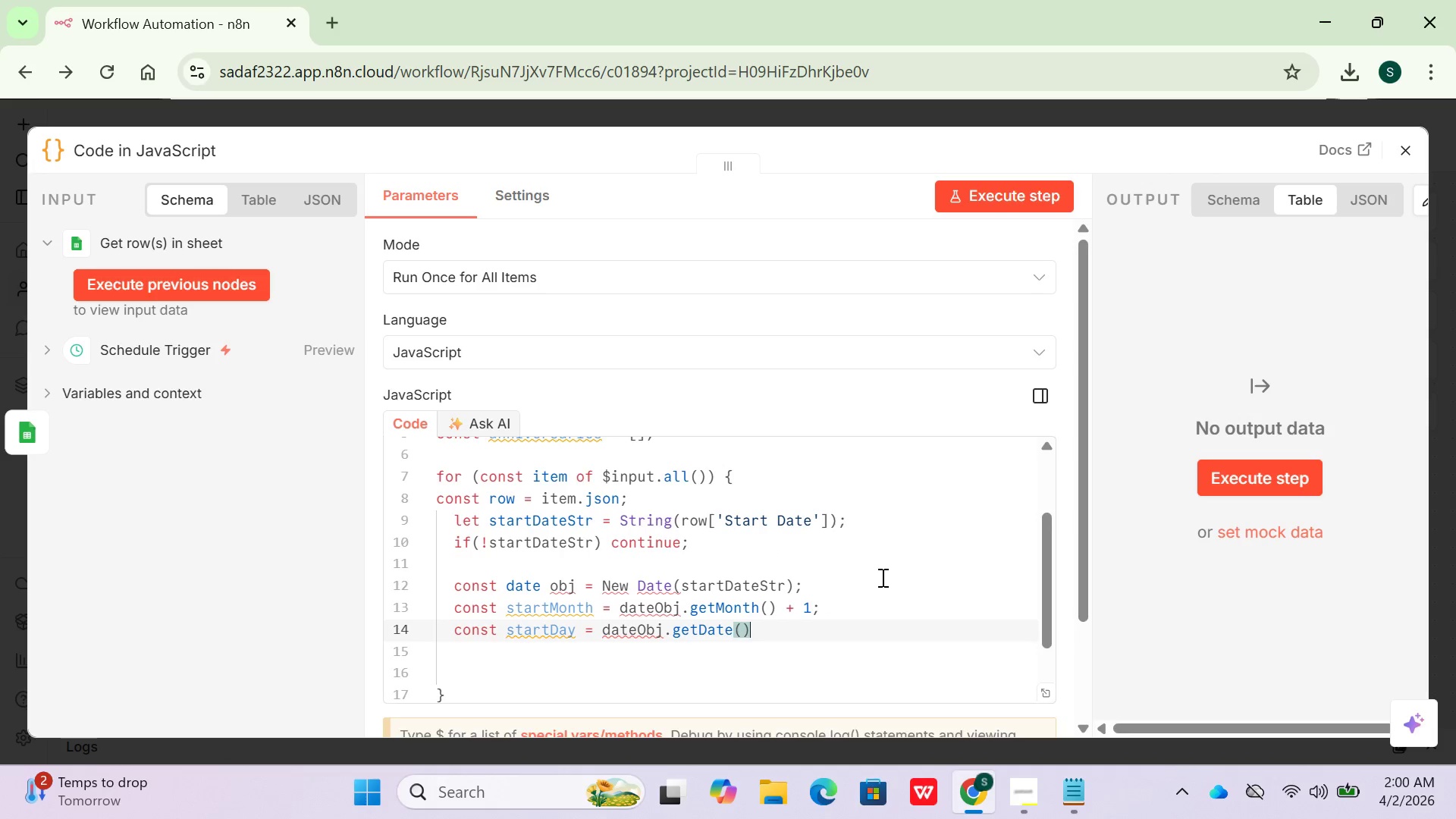 
key(ArrowRight)
 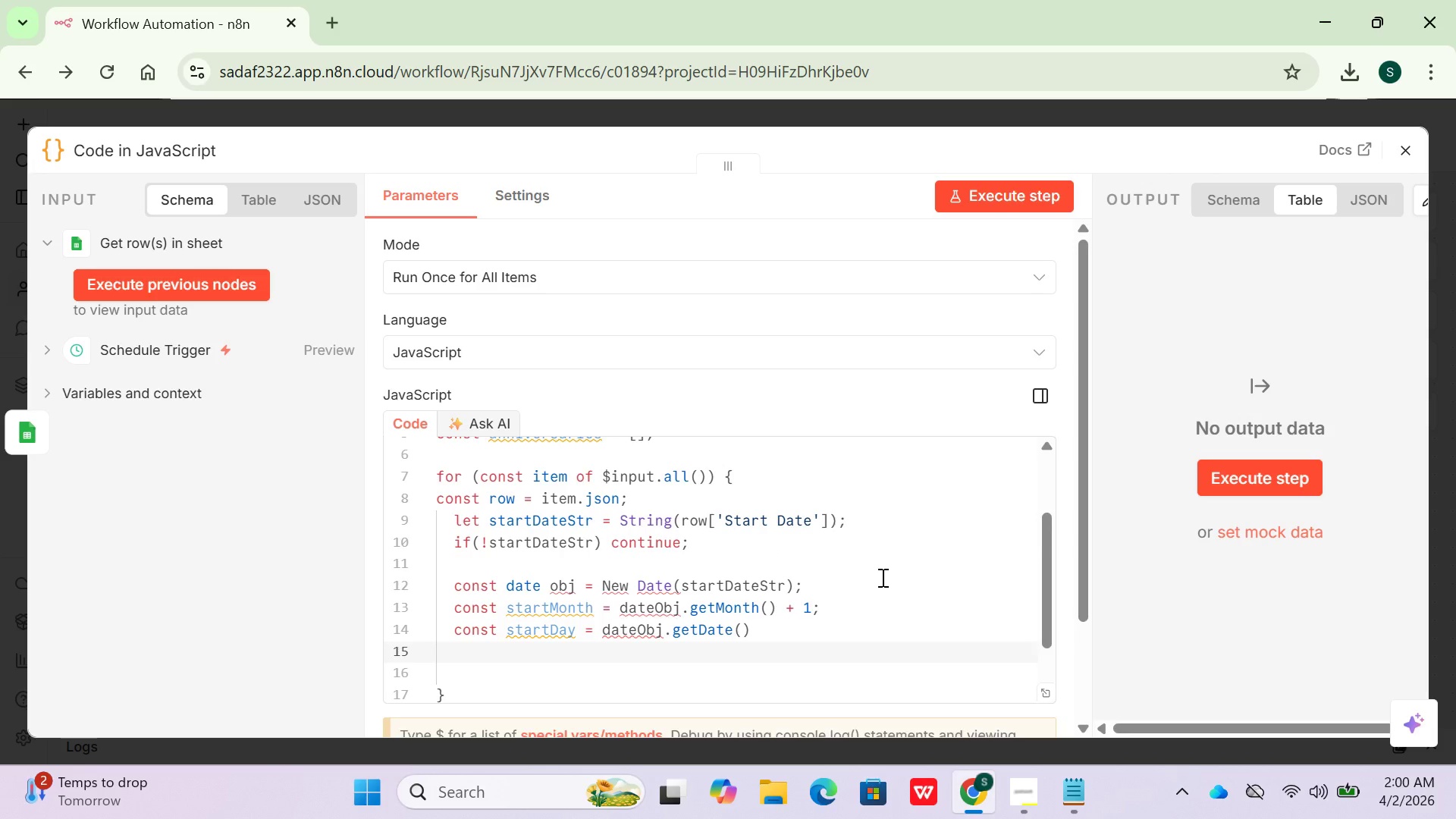 
key(ArrowLeft)
 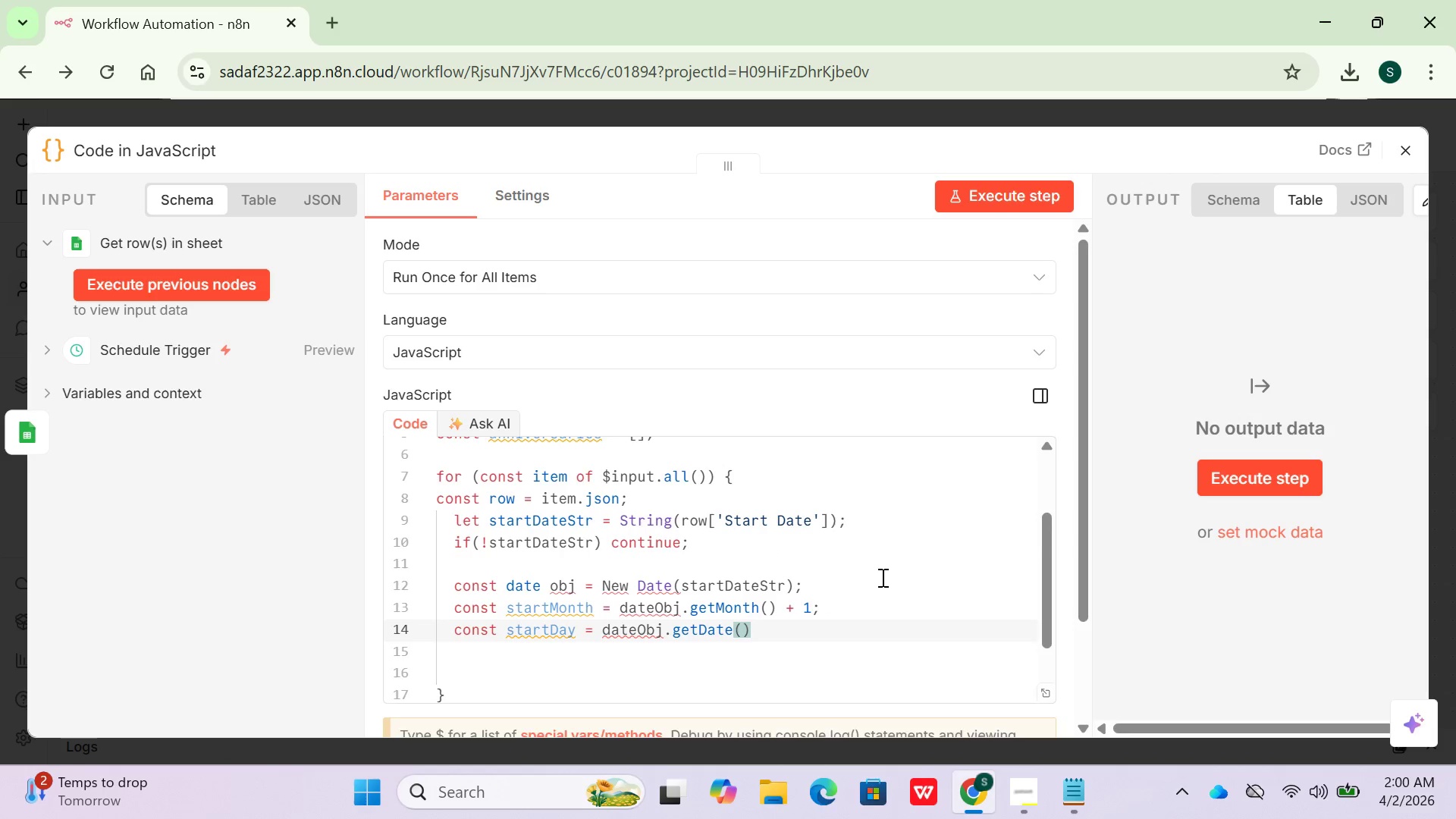 
key(Space)
 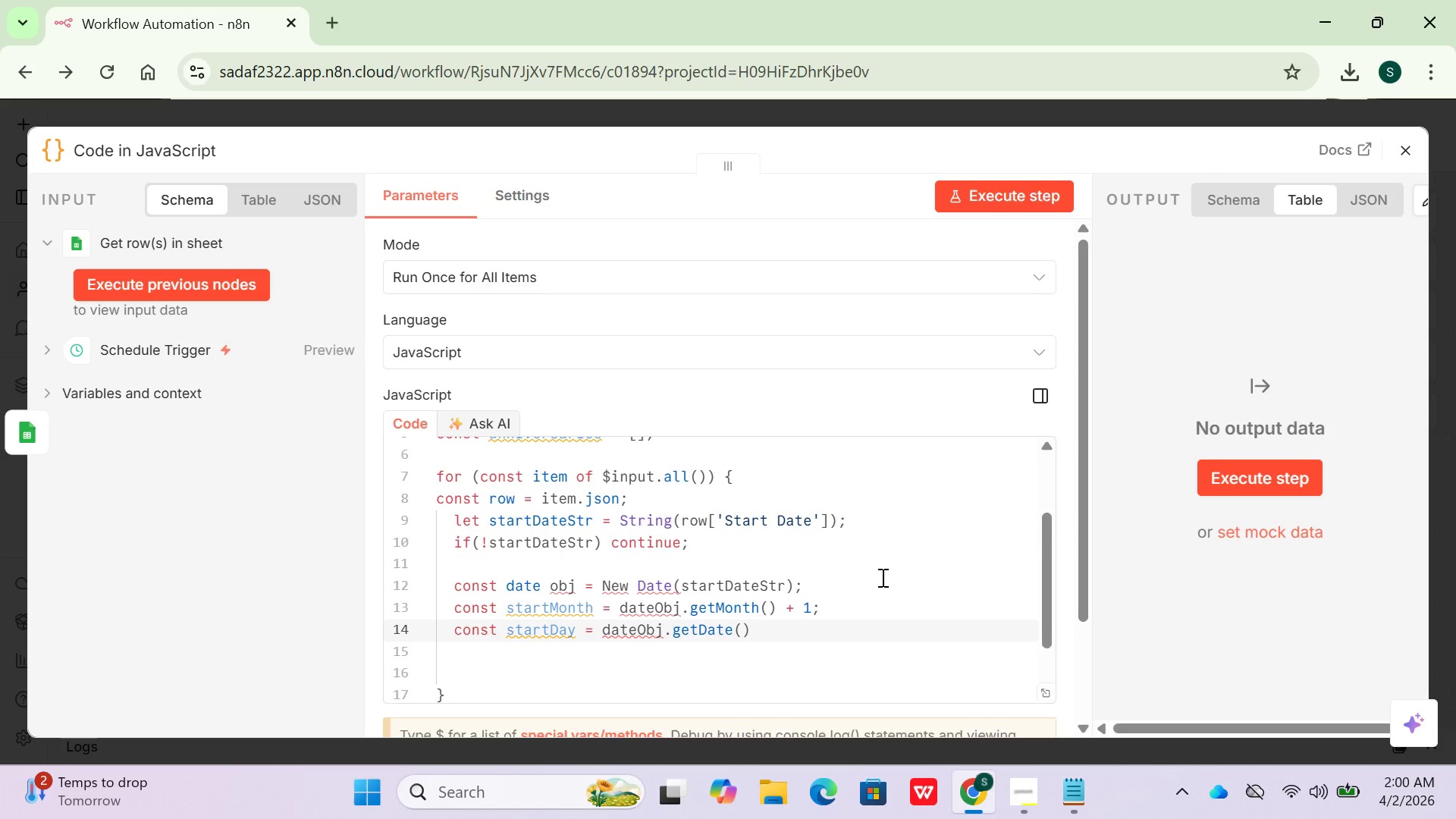 
key(Backspace)
 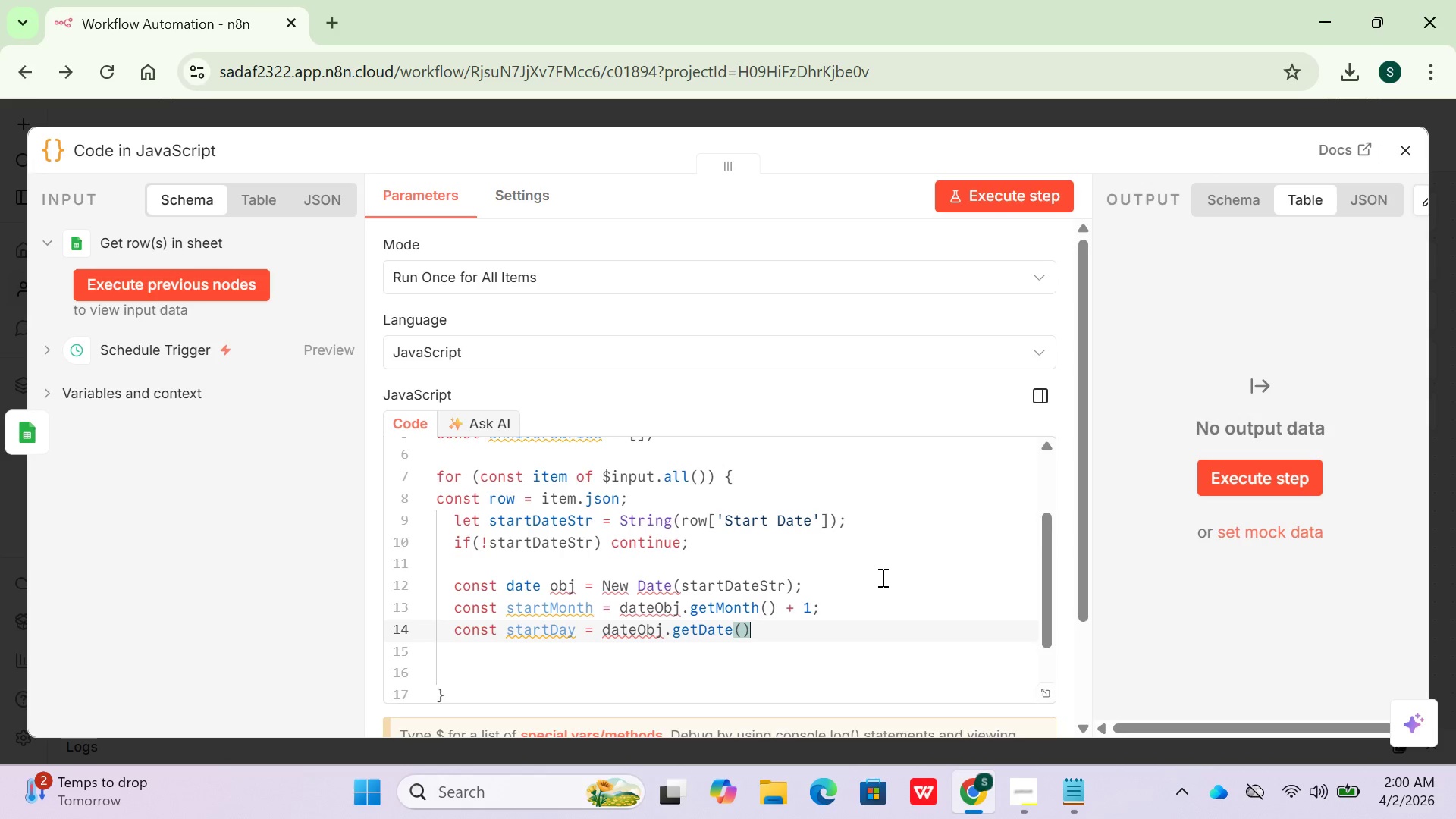 
key(Semicolon)
 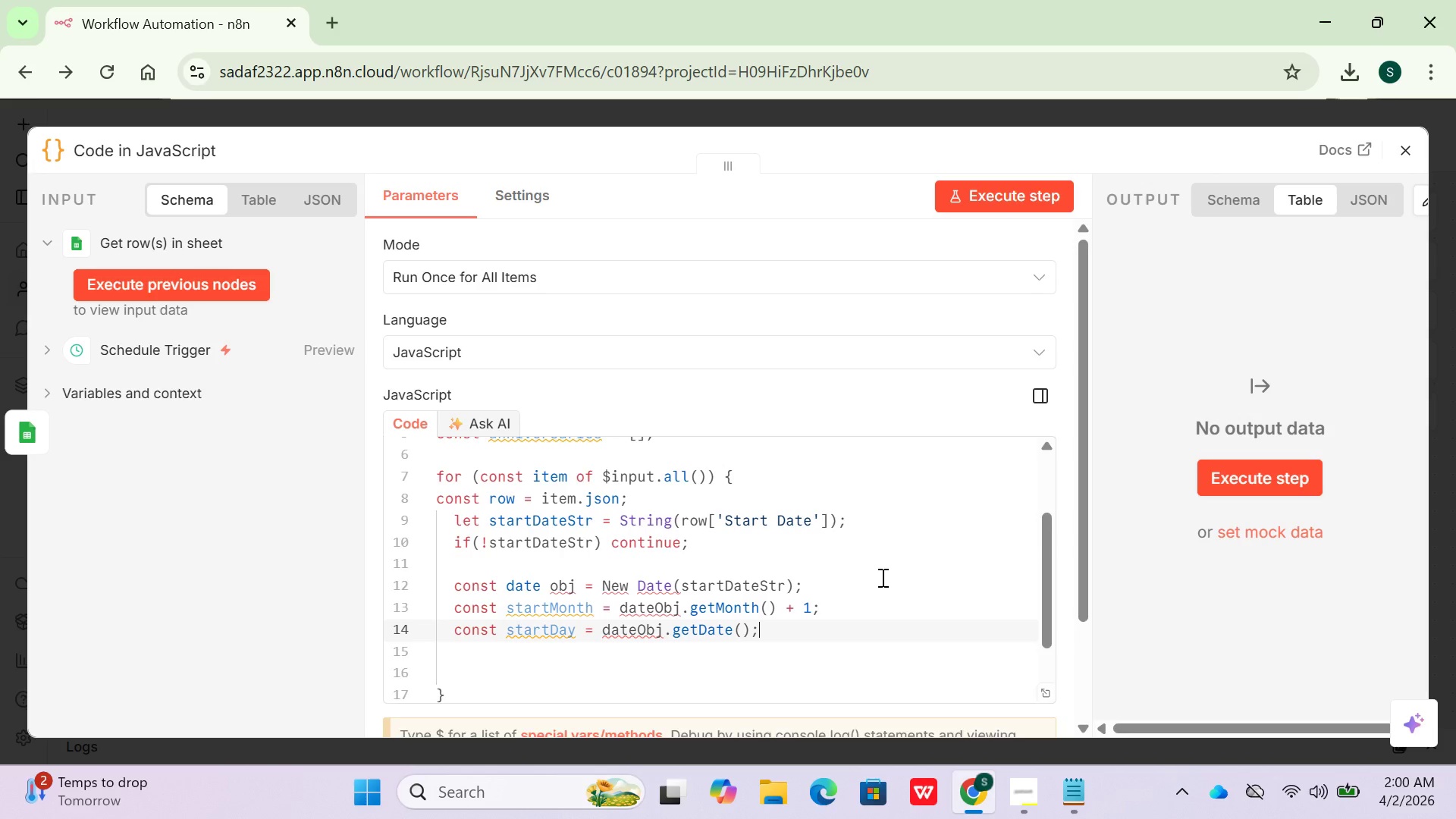 
key(Enter)
 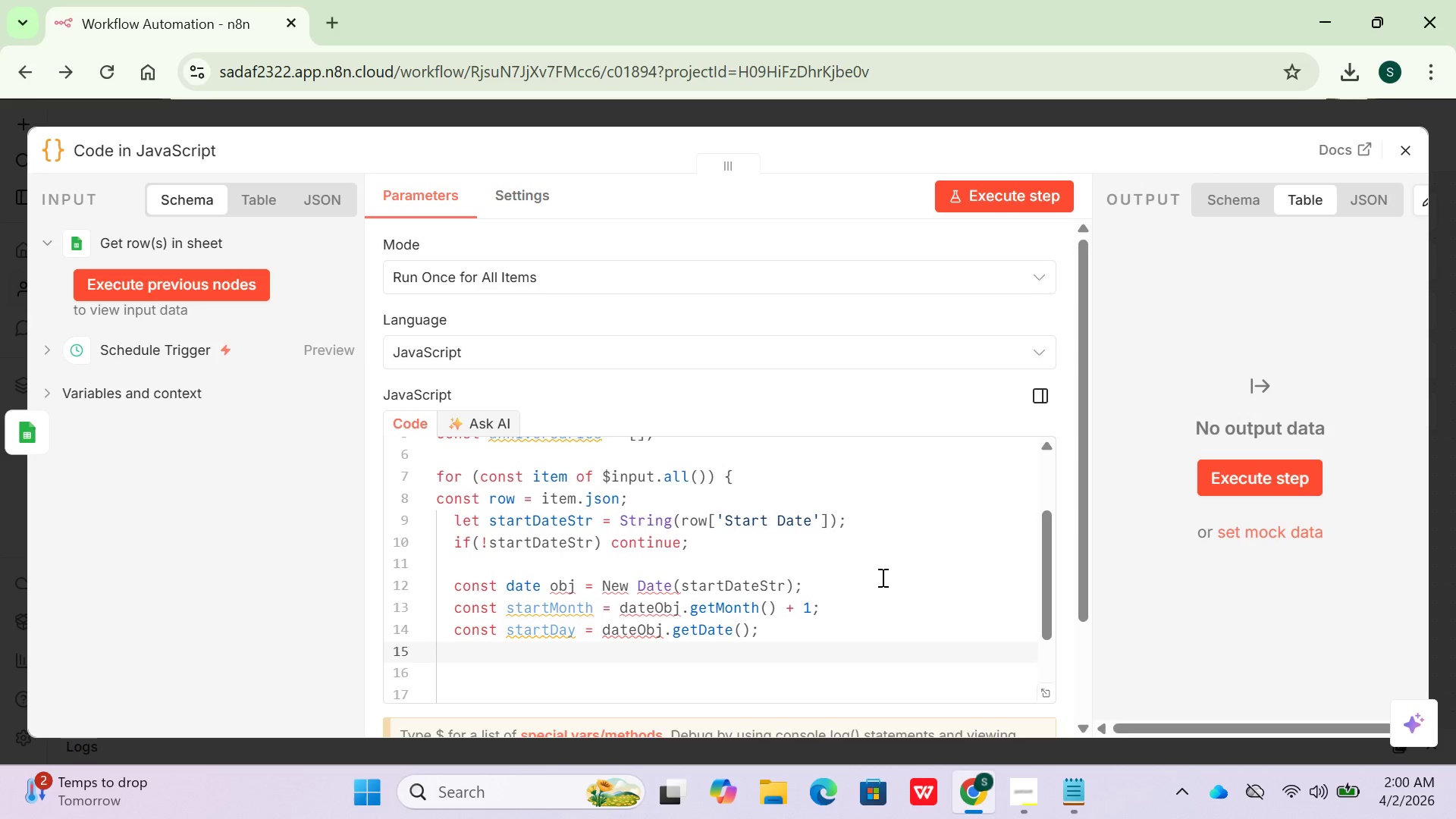 
type(const start)
 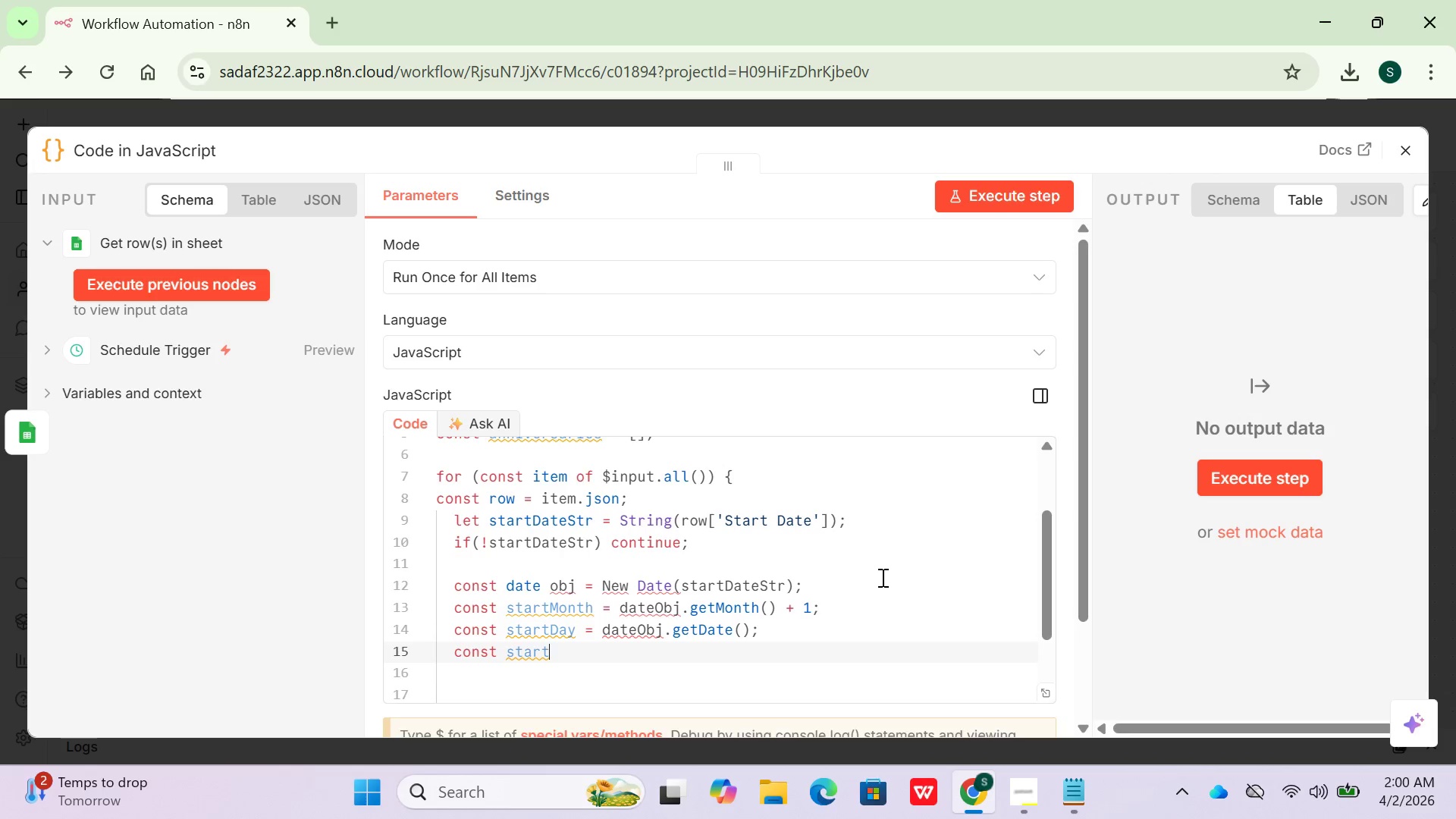 
wait(8.94)
 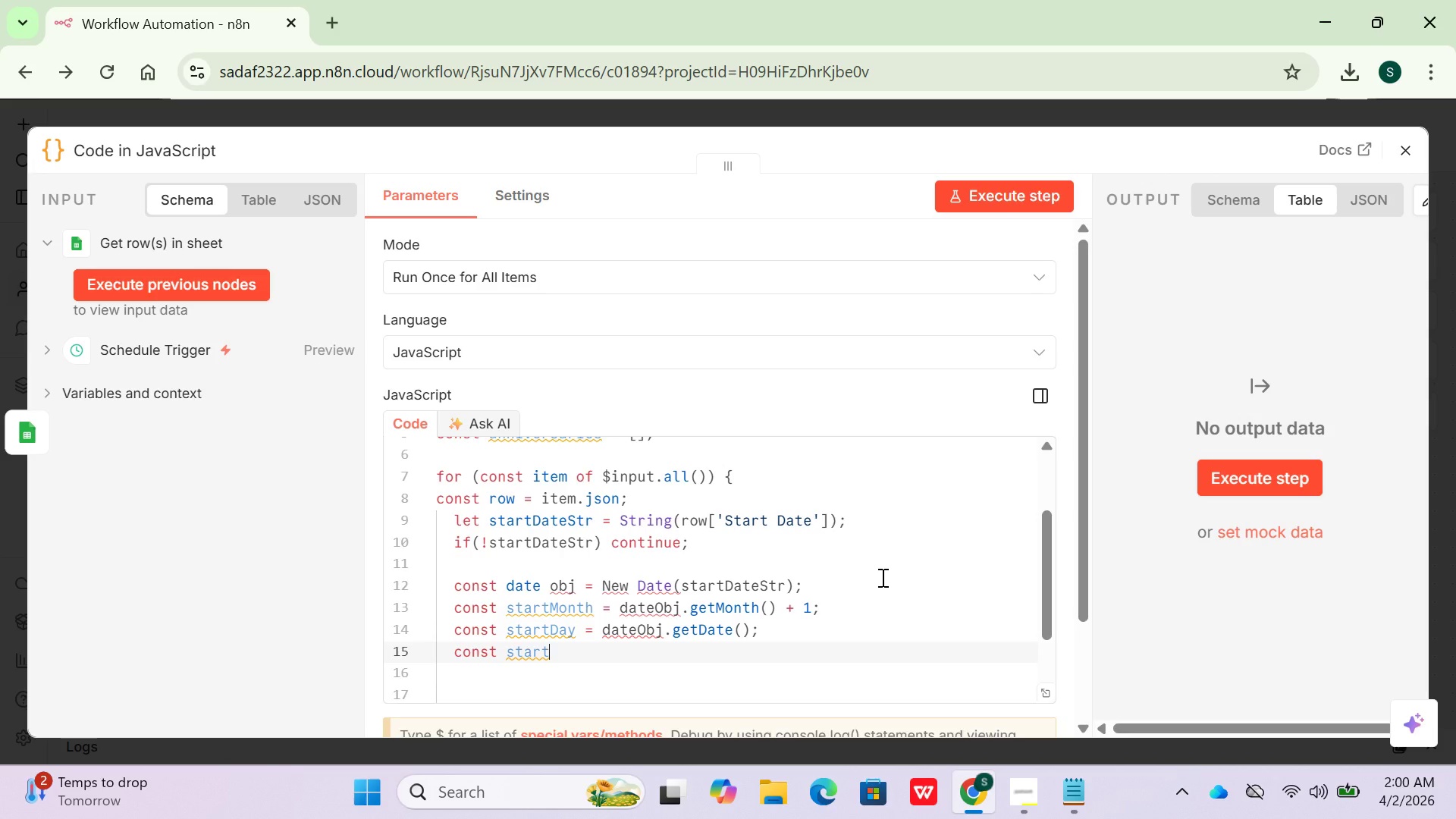 
type(Year = date)
 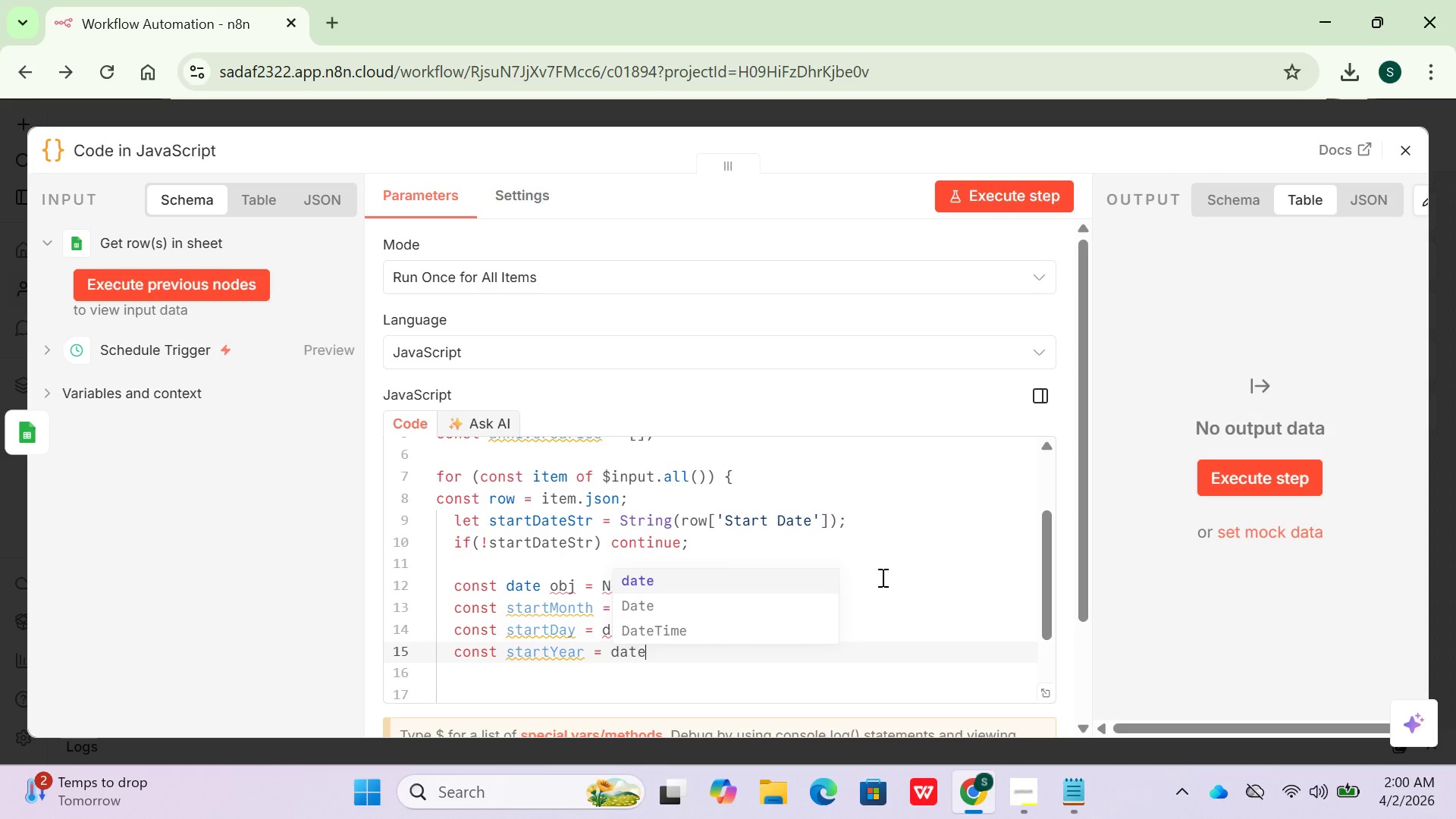 
type(ob)
key(Backspace)
key(Backspace)
type(Obj.getFullYear()
 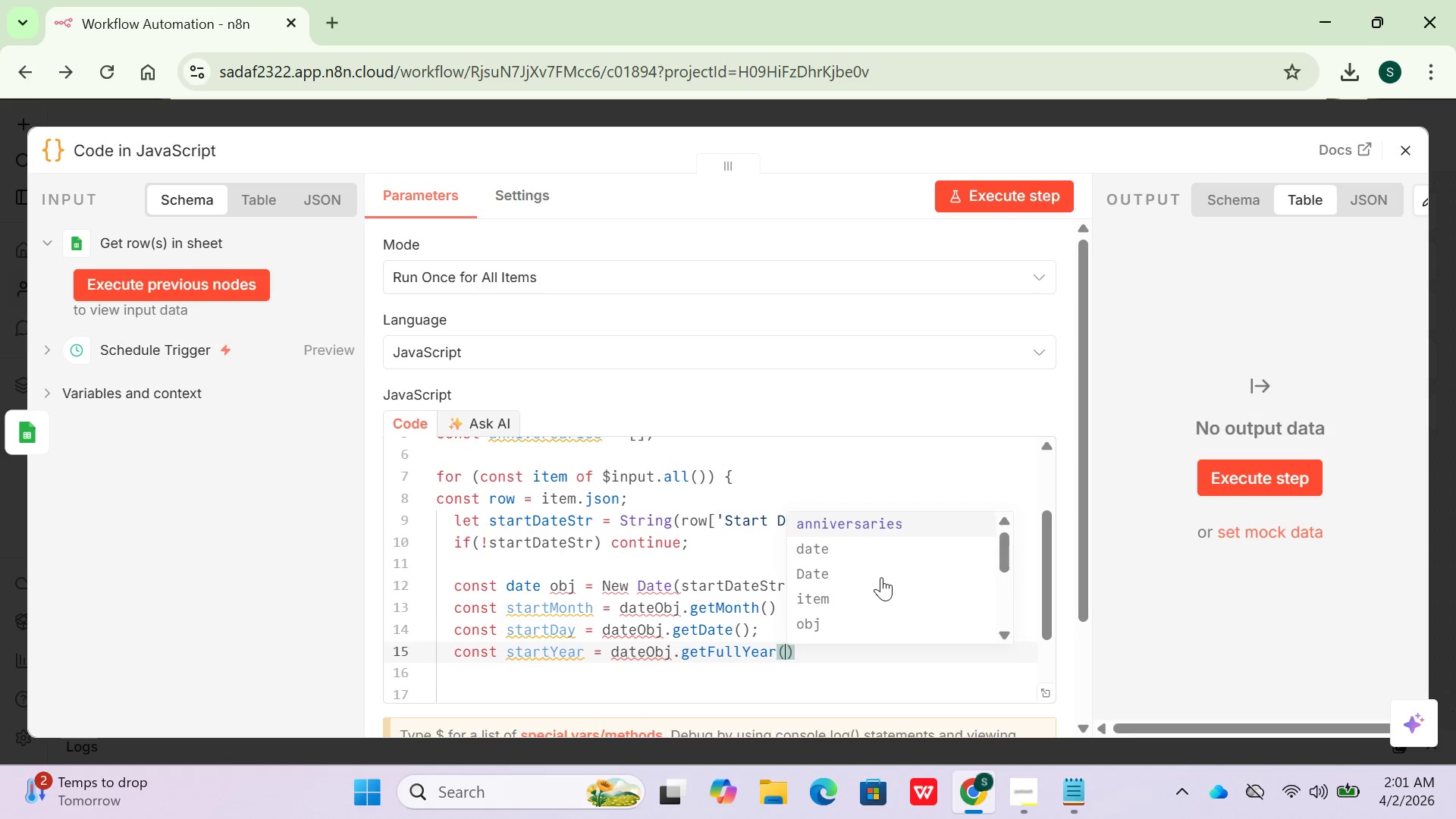 
key(ArrowRight)
 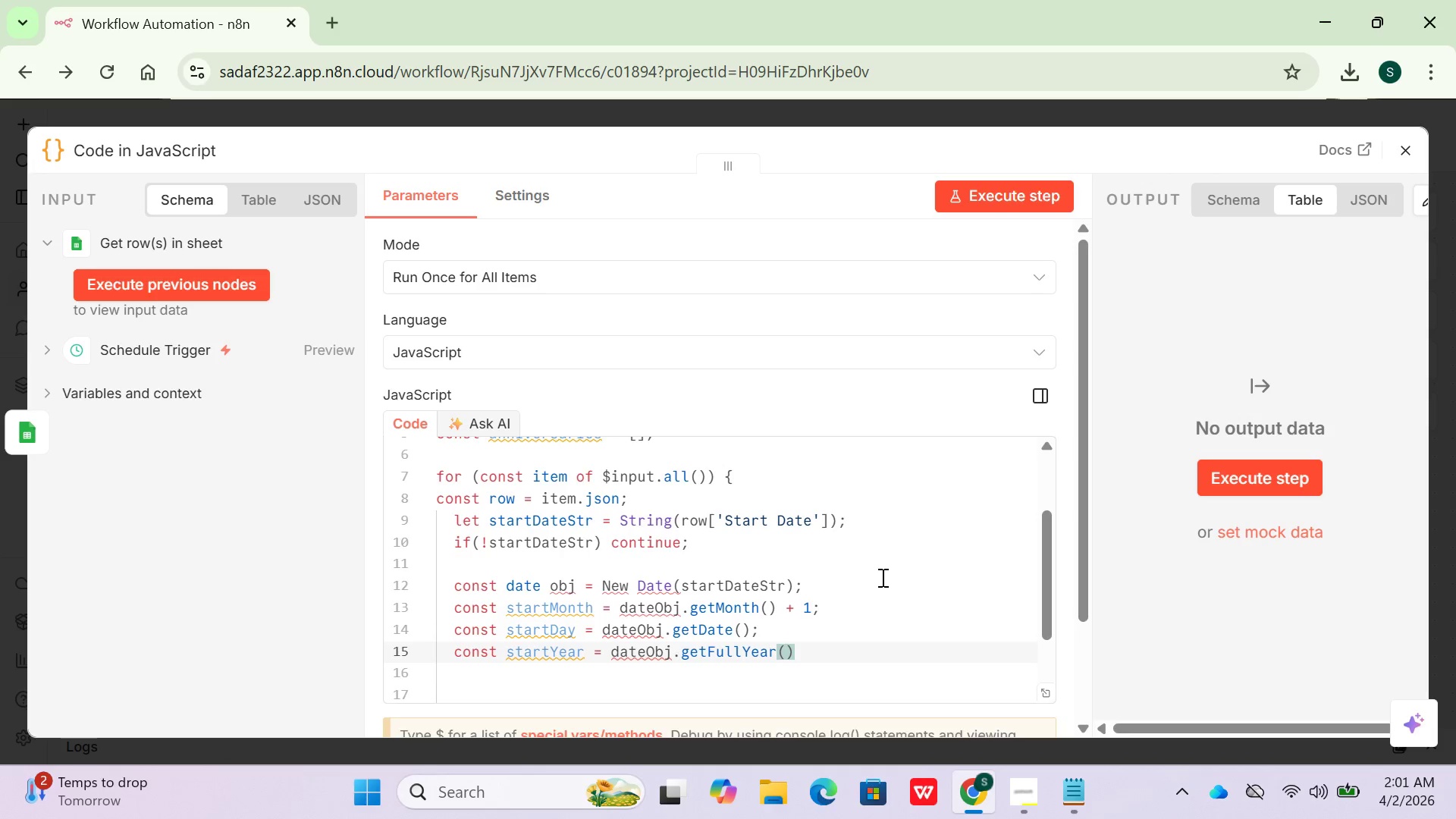 
key(Semicolon)
 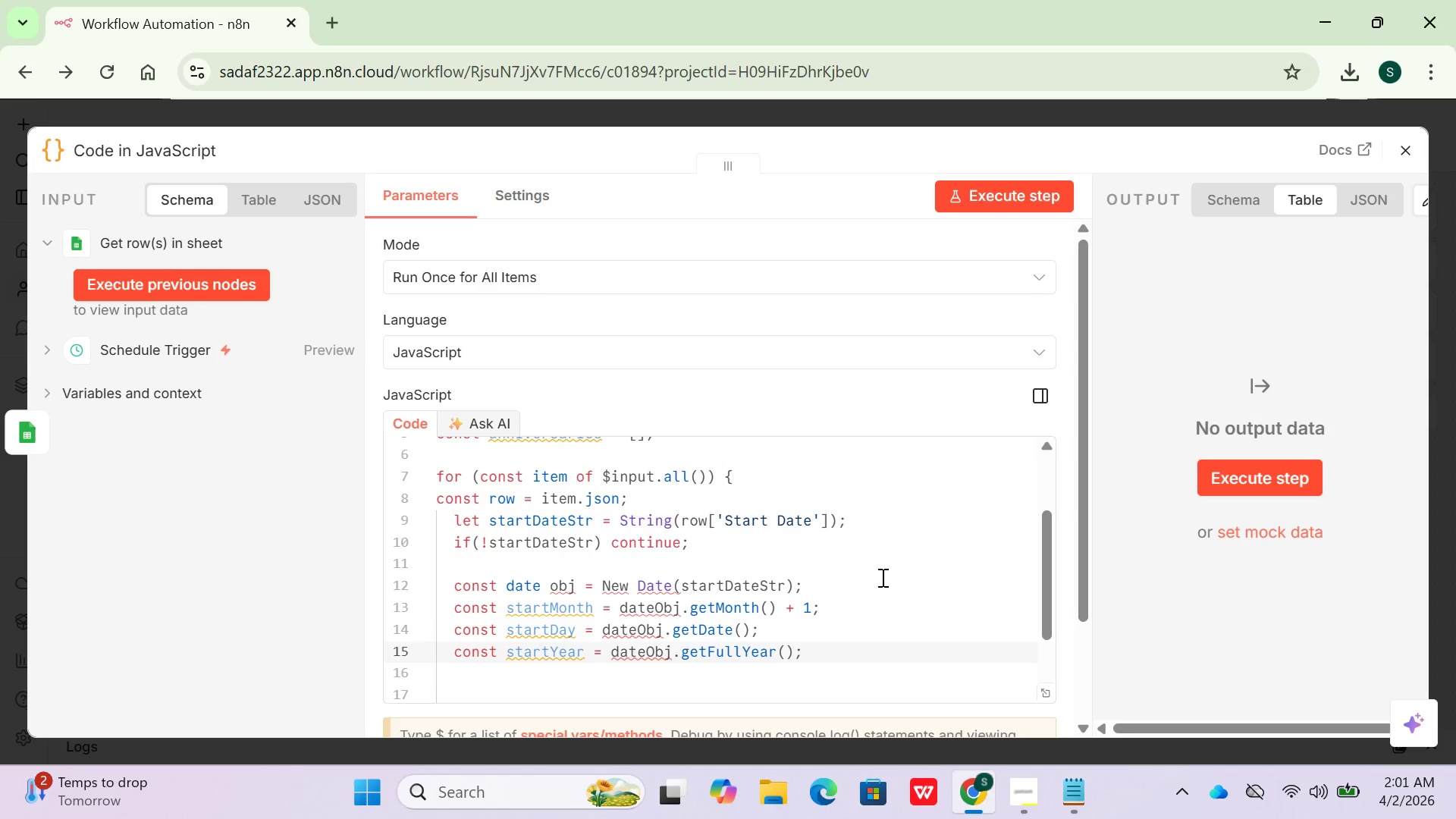 
key(Enter)
 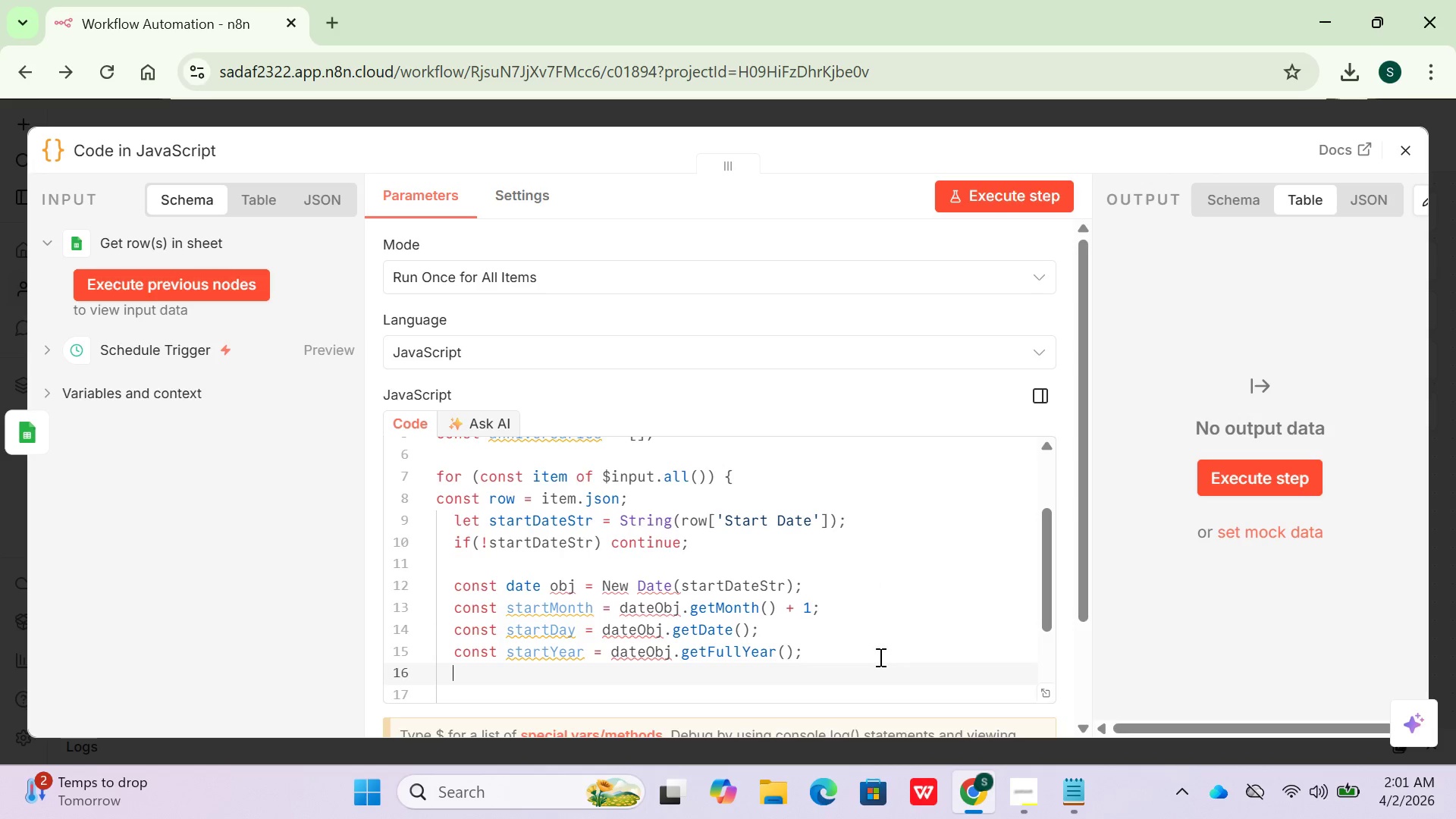 
scroll: coordinate [839, 546], scroll_direction: down, amount: 3.0
 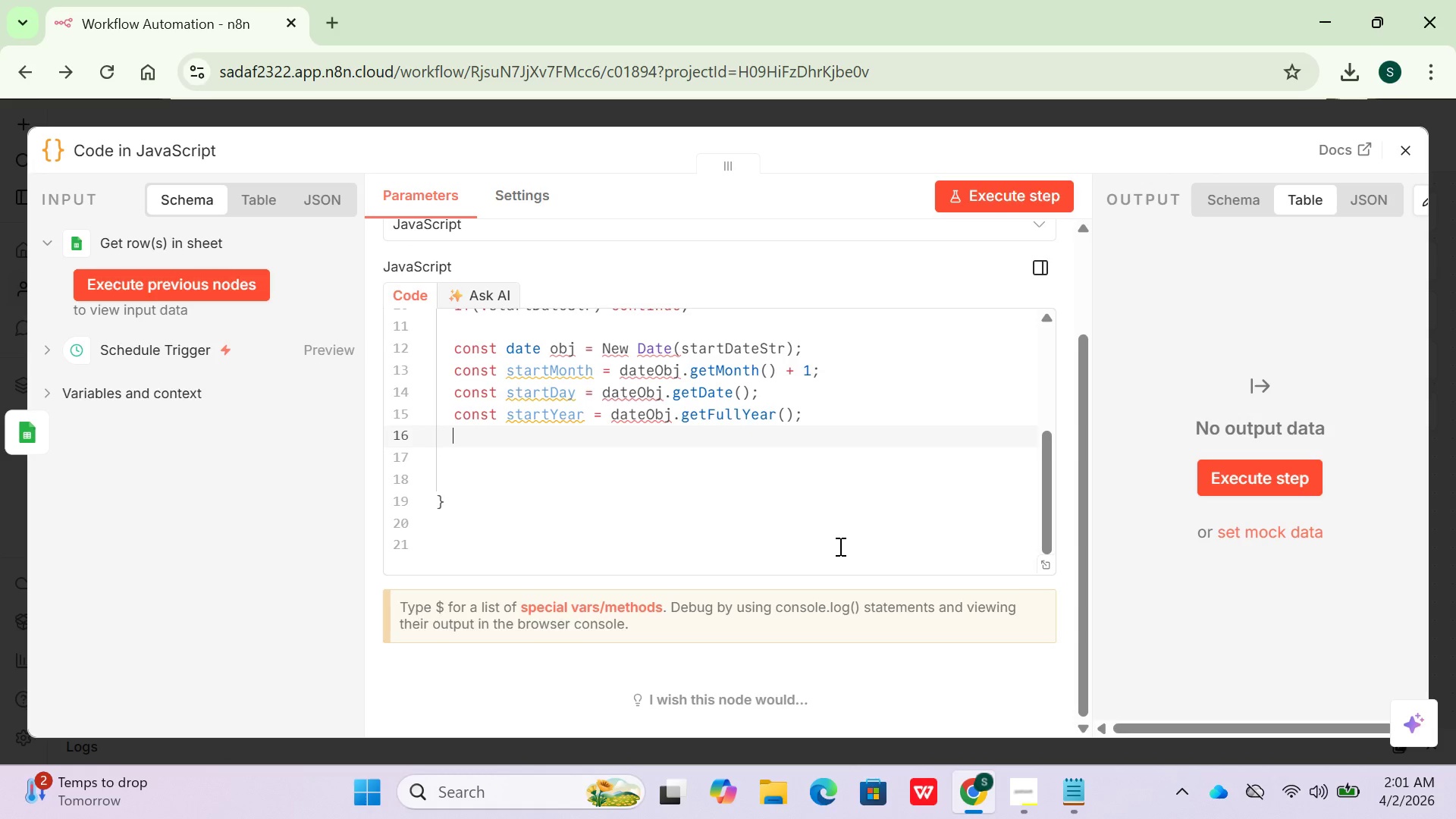 
wait(6.3)
 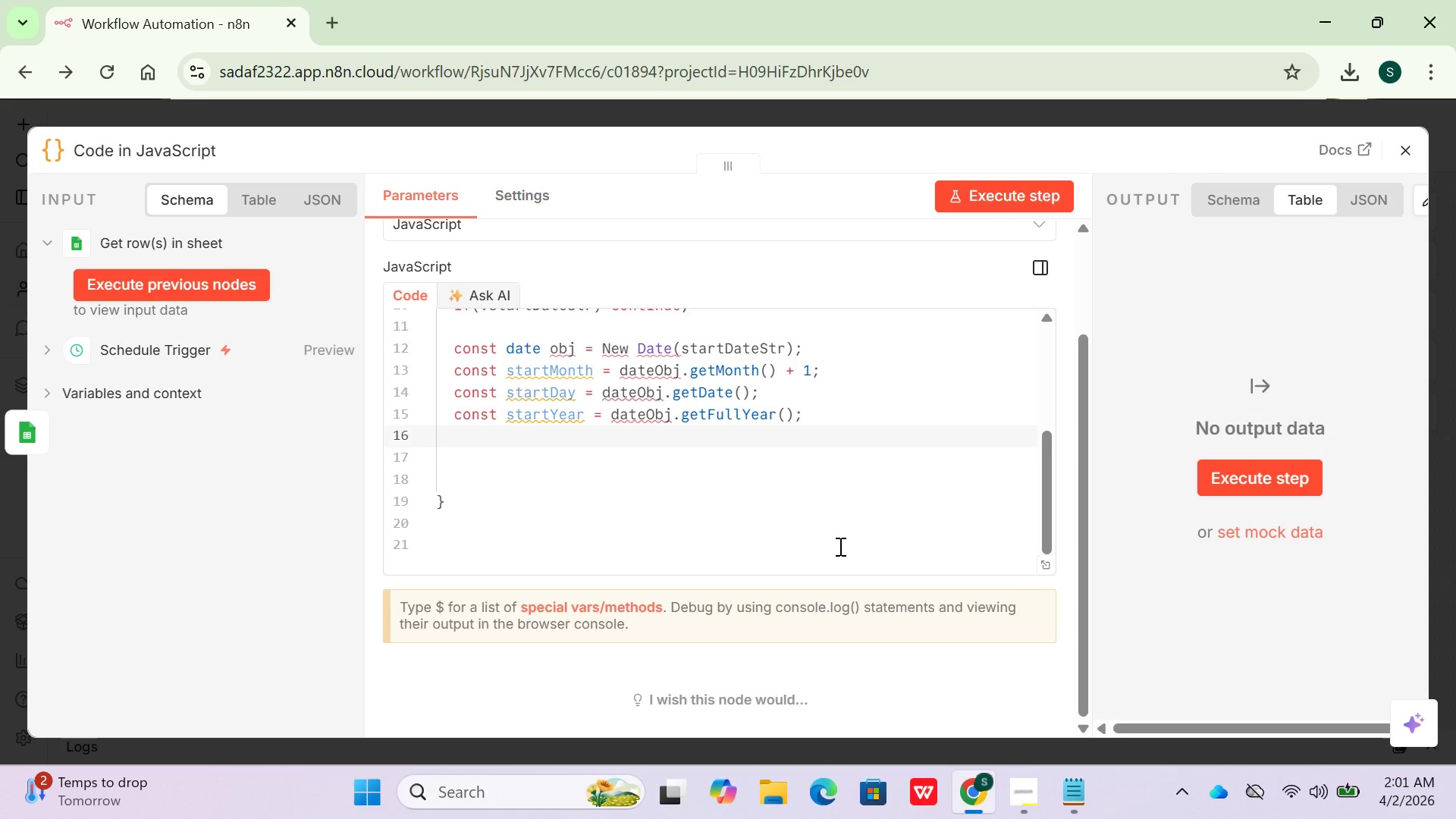 
key(Enter)
 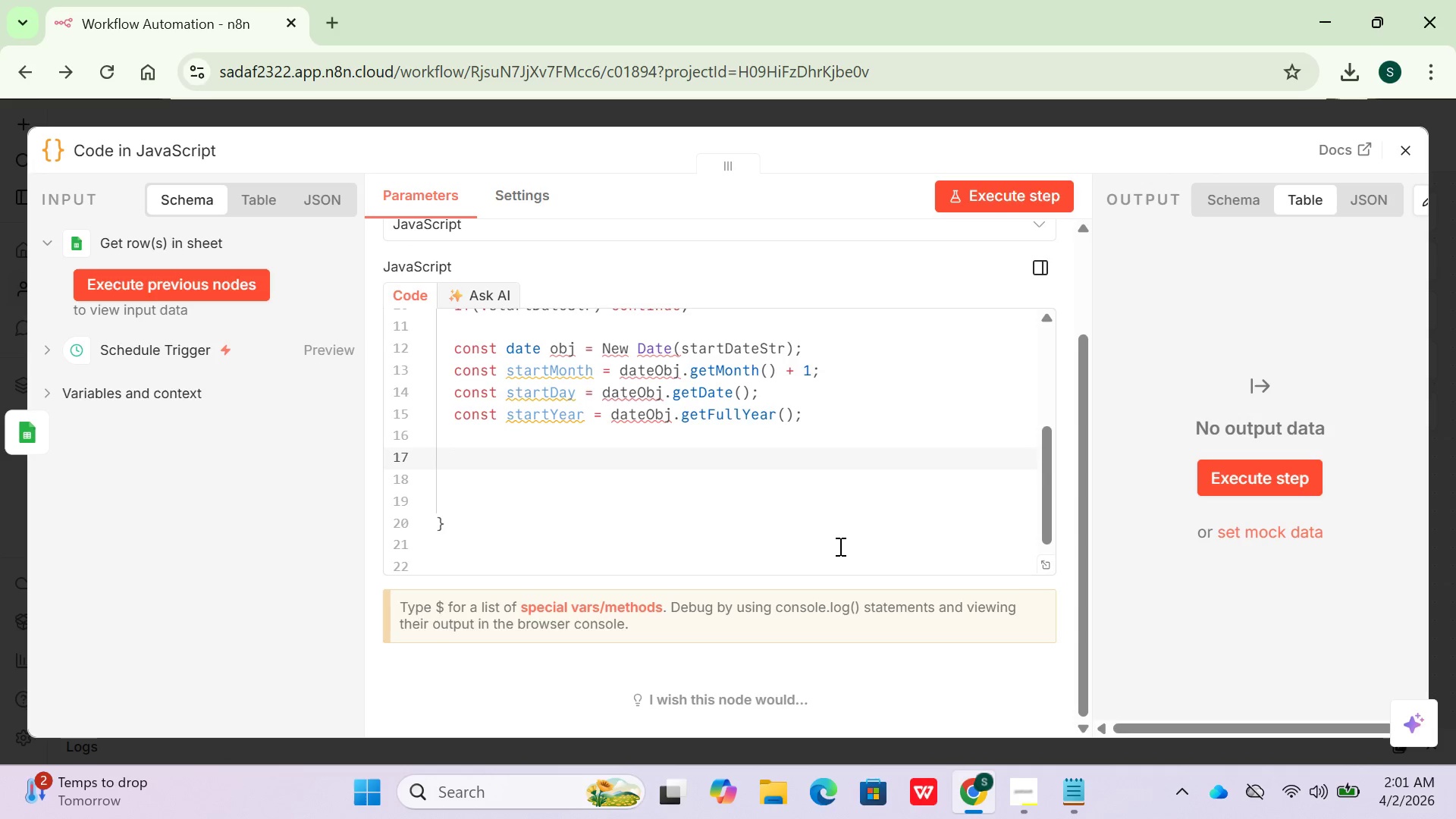 
type(if)
 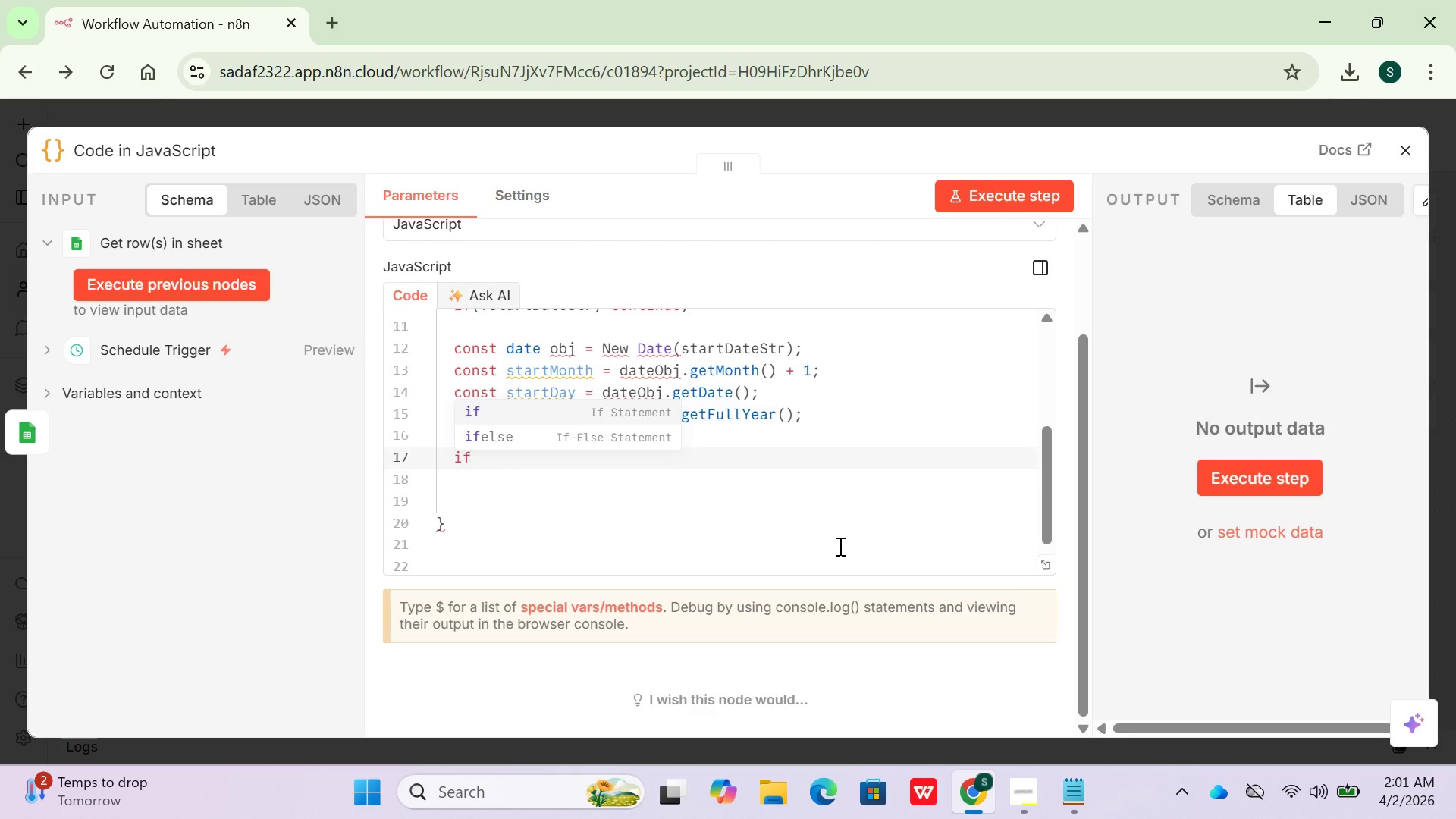 
type( (start)
 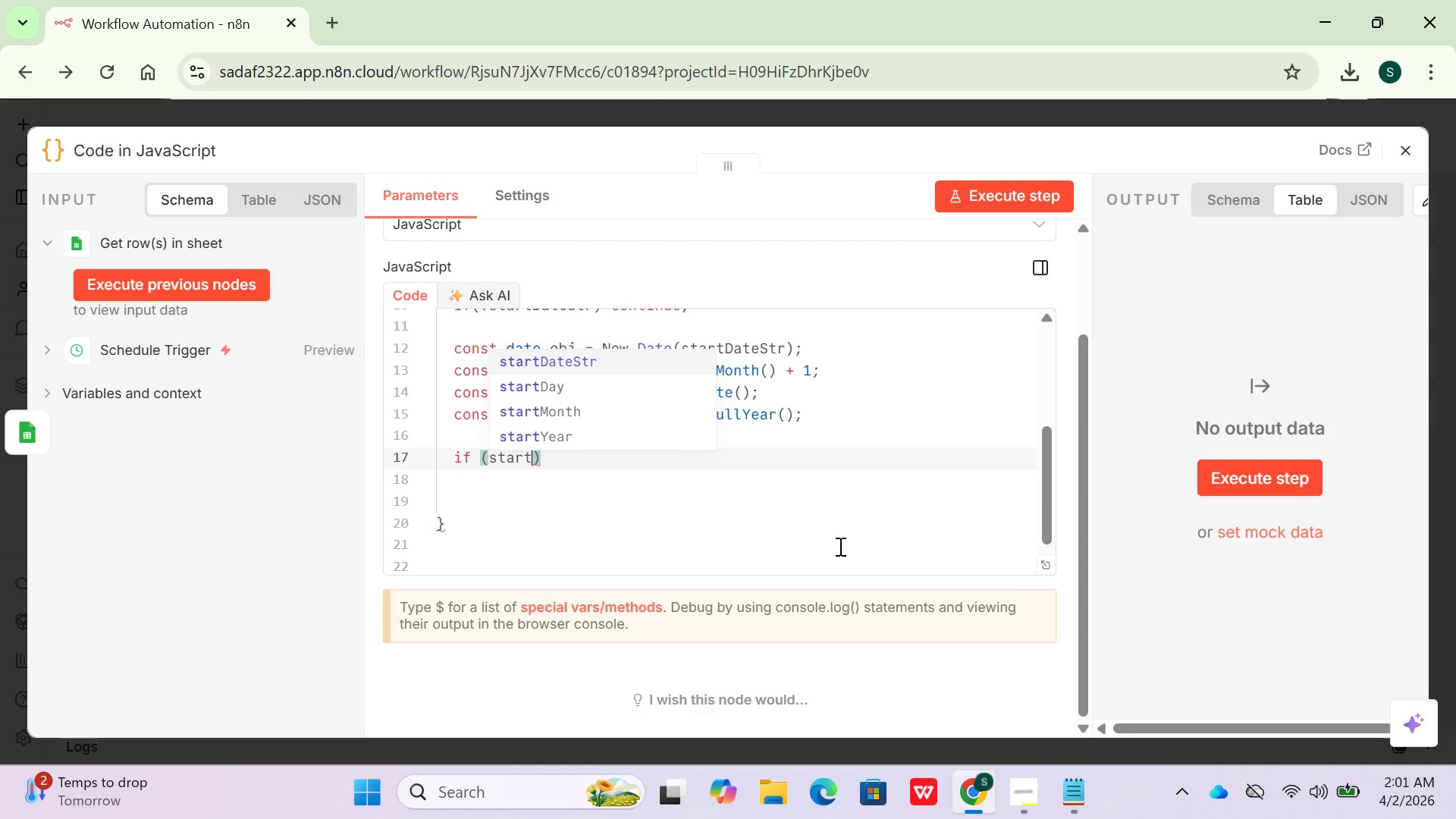 
type(Month ===)
 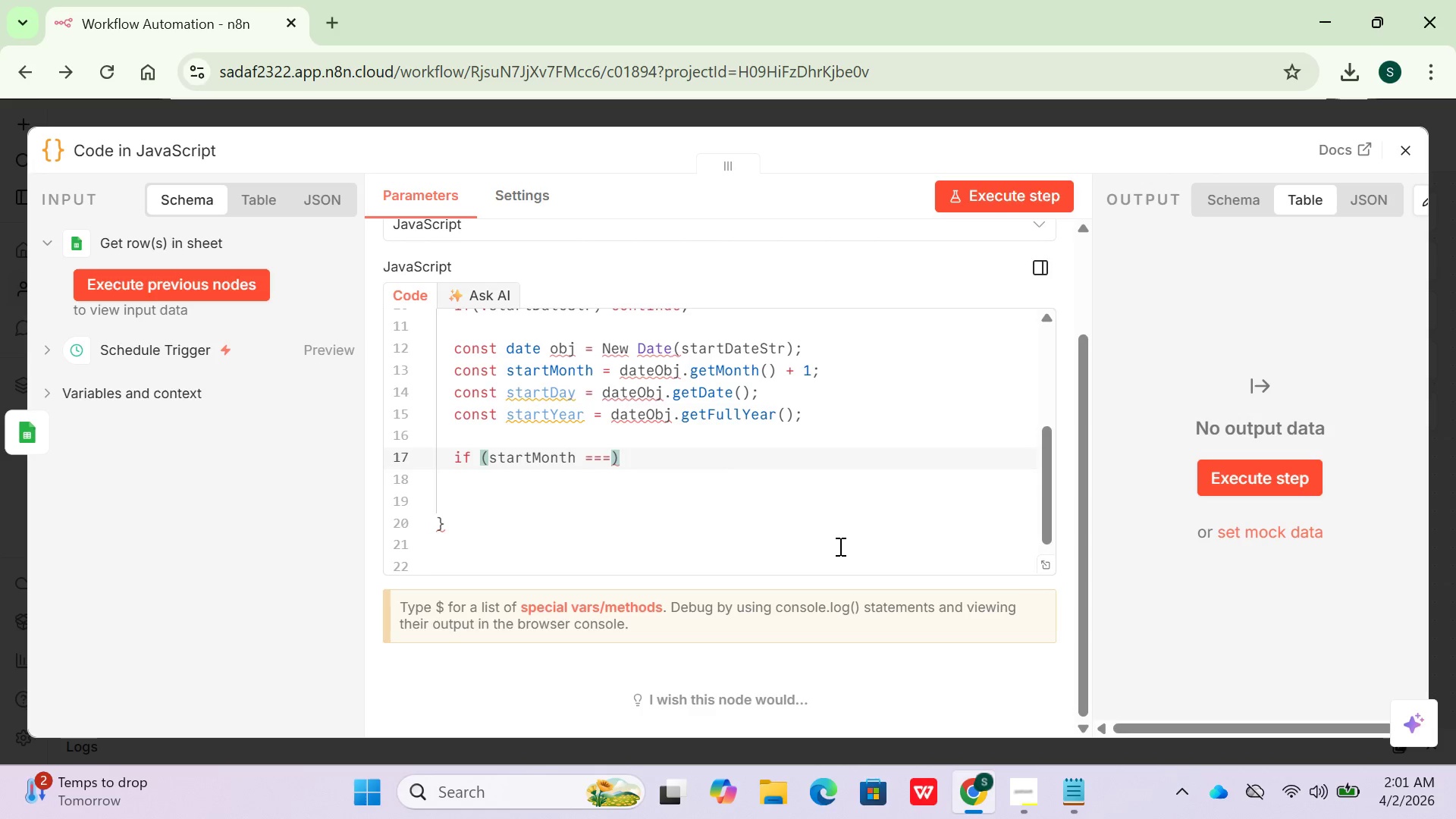 
type( today )
key(Backspace)
type(m)
key(Backspace)
type(Month )
 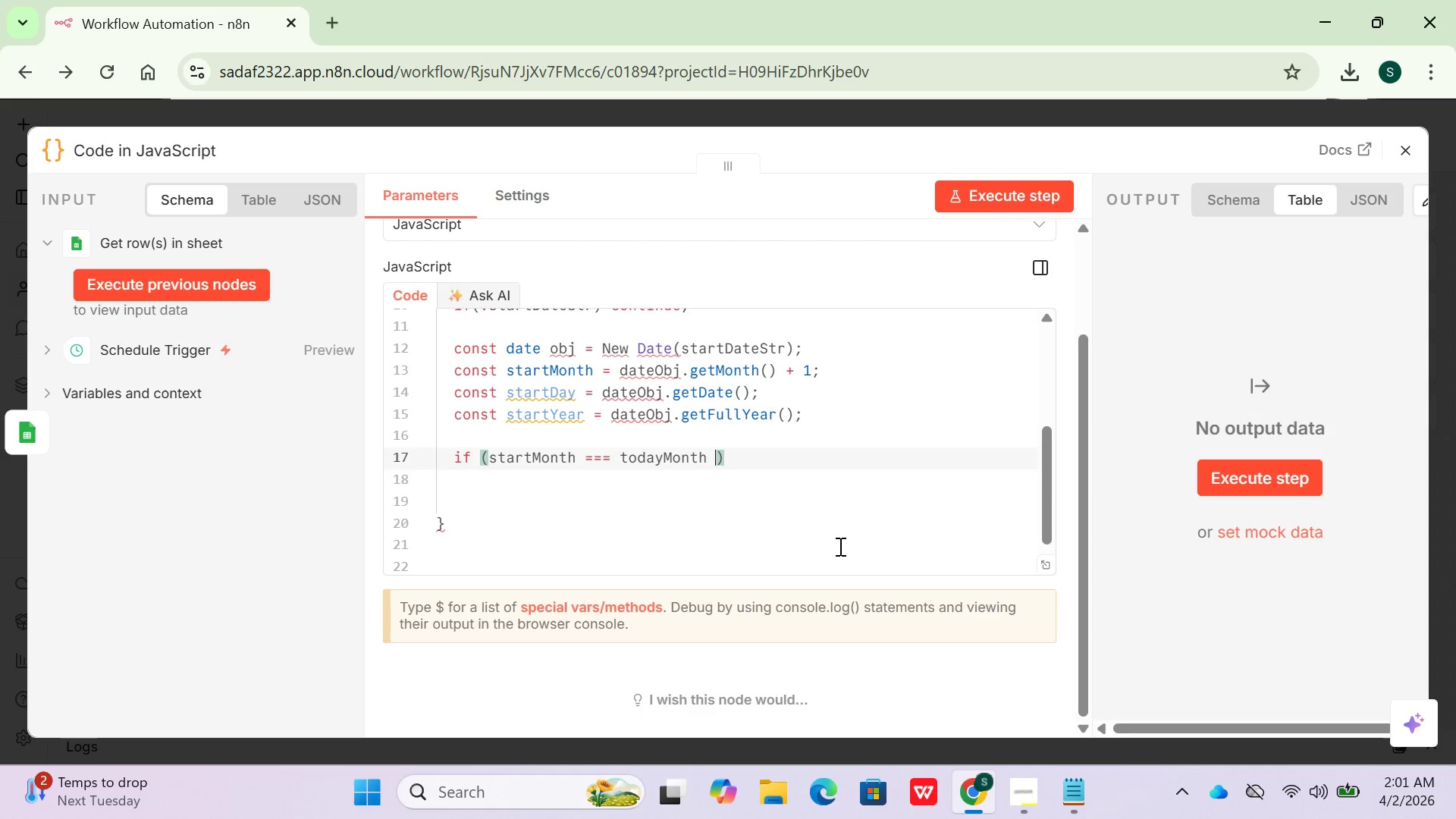 
hold_key(key=ShiftLeft, duration=0.77)
 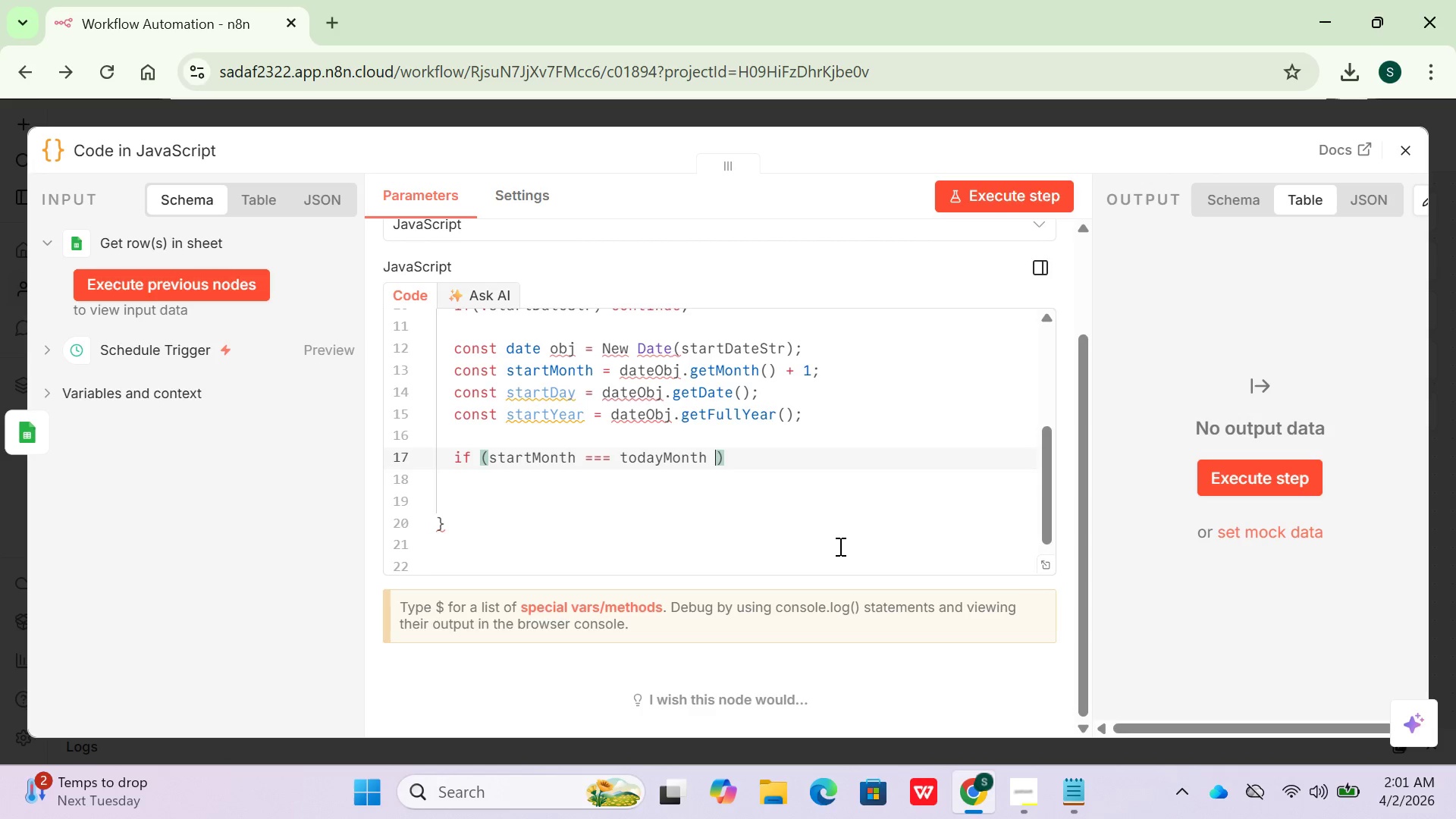 
type(&& startDay === todayDay)
 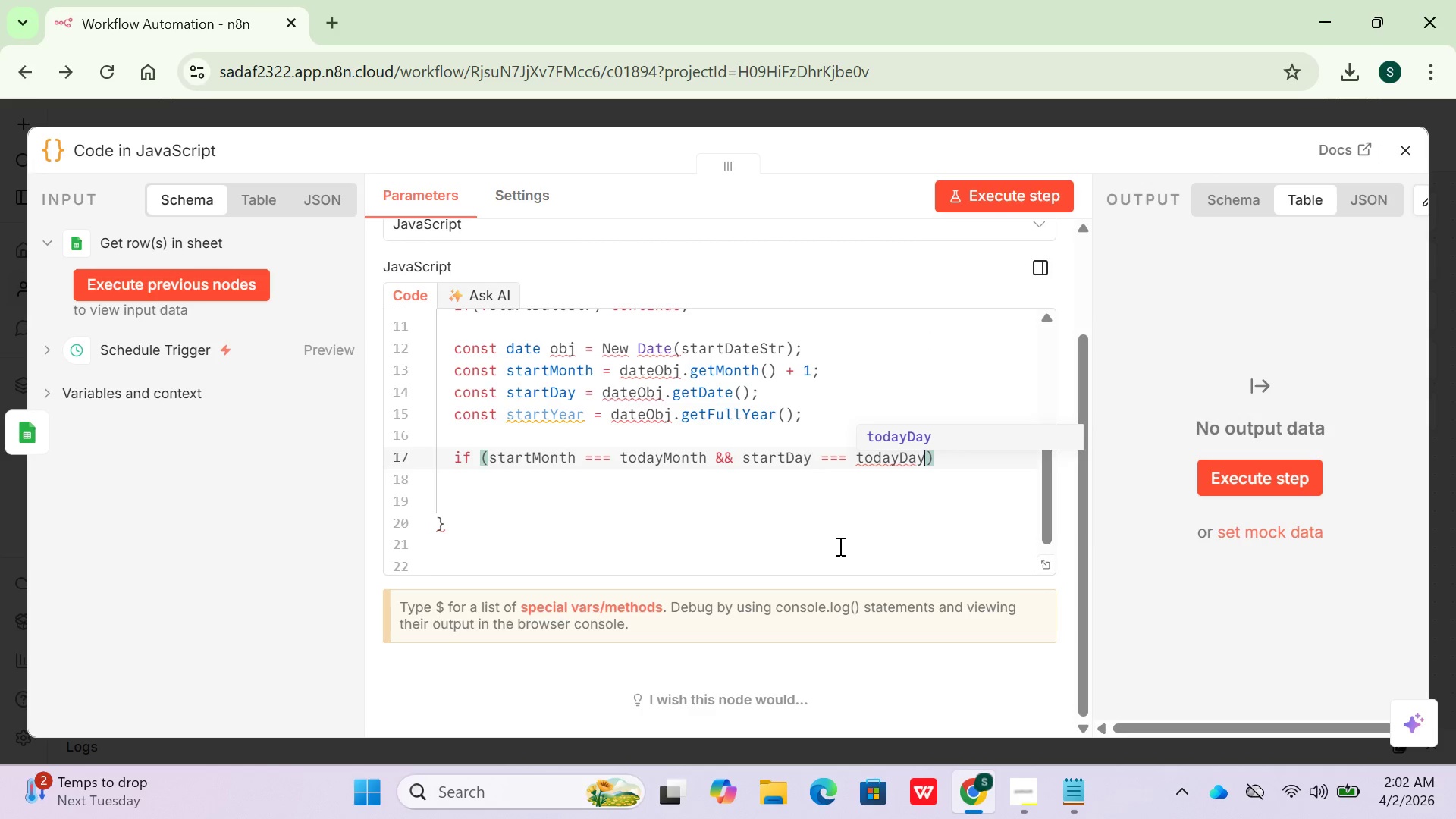 
key(ArrowRight)
 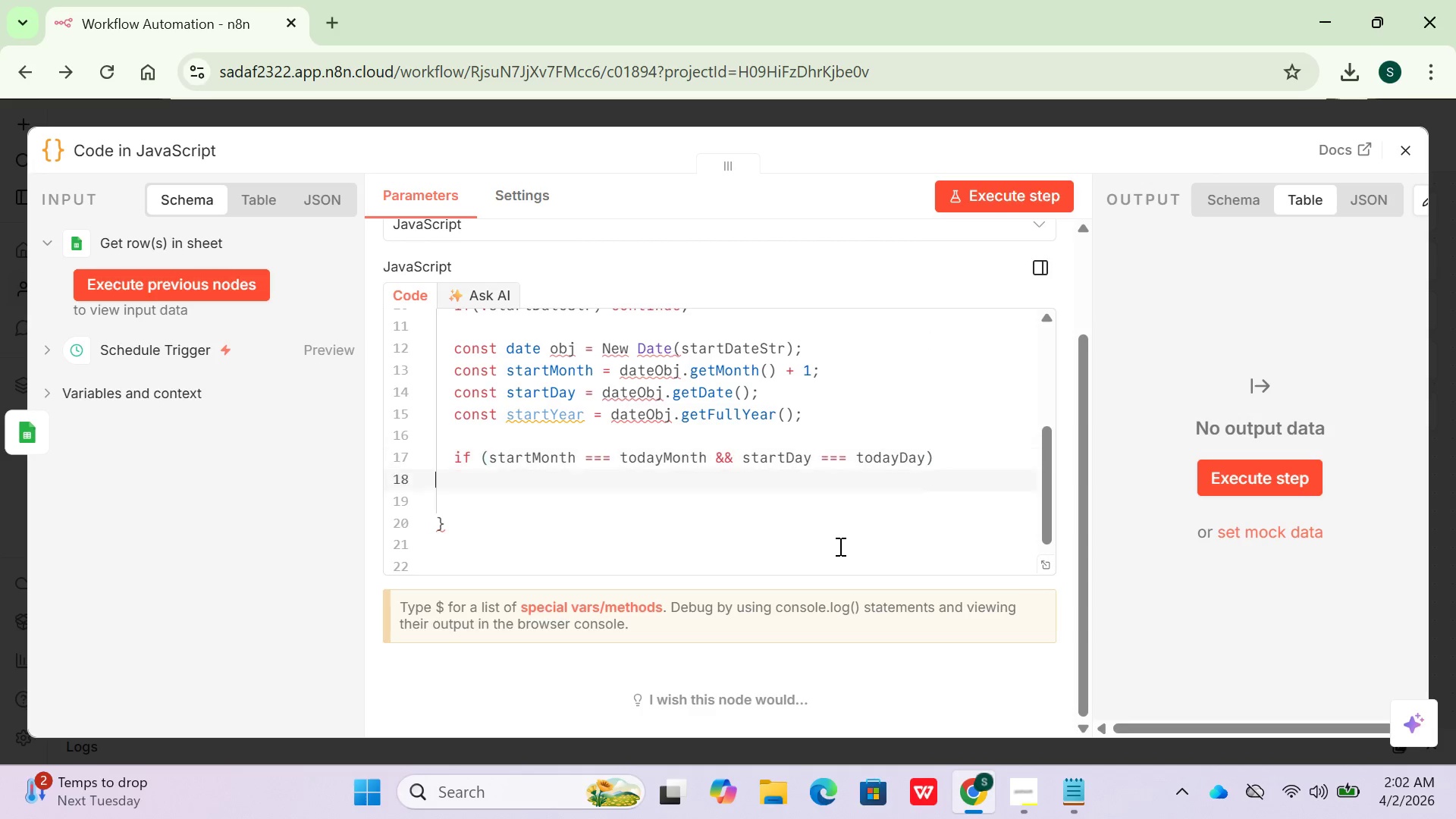 
key(ArrowRight)
 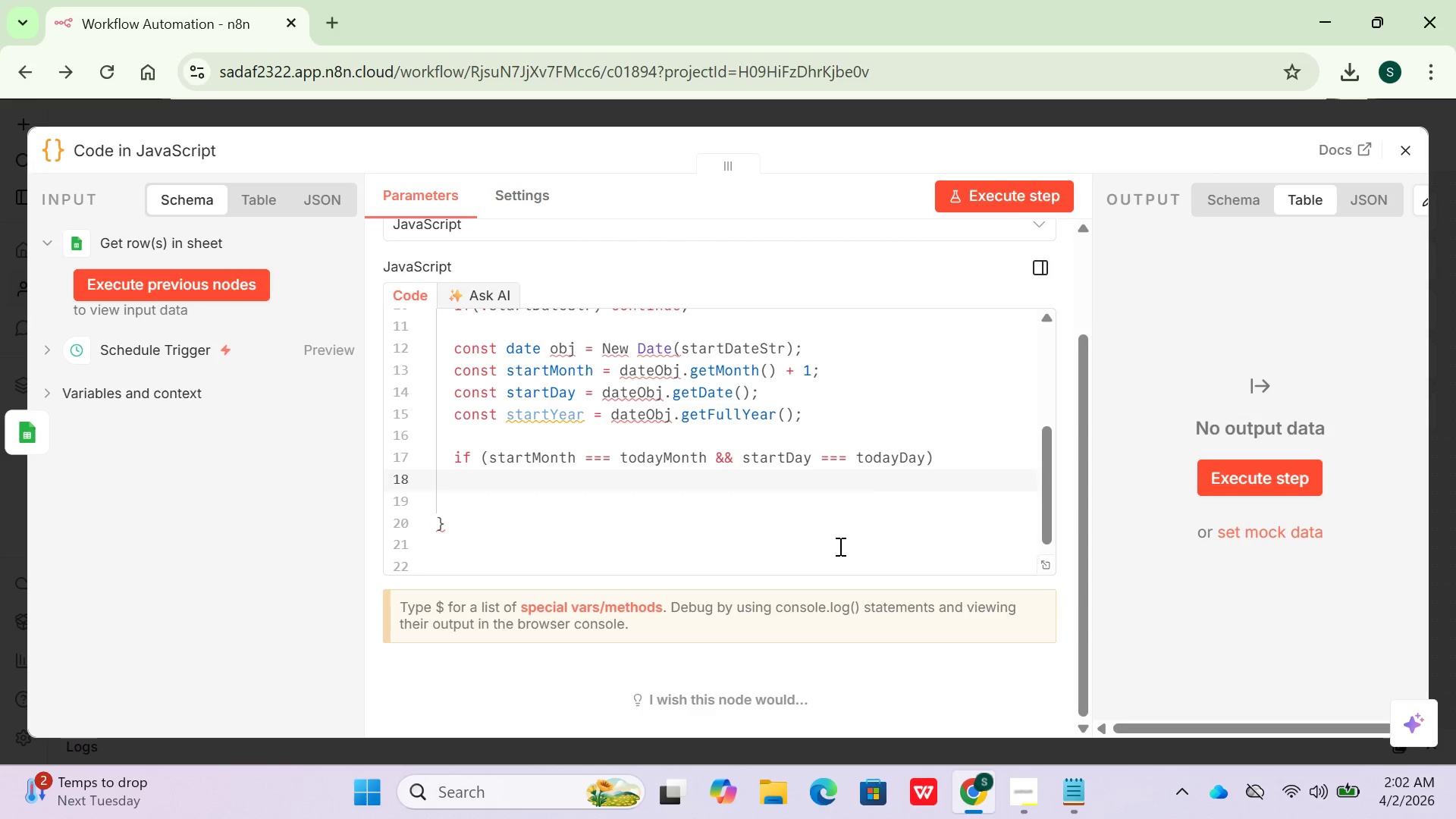 
key(ArrowLeft)
 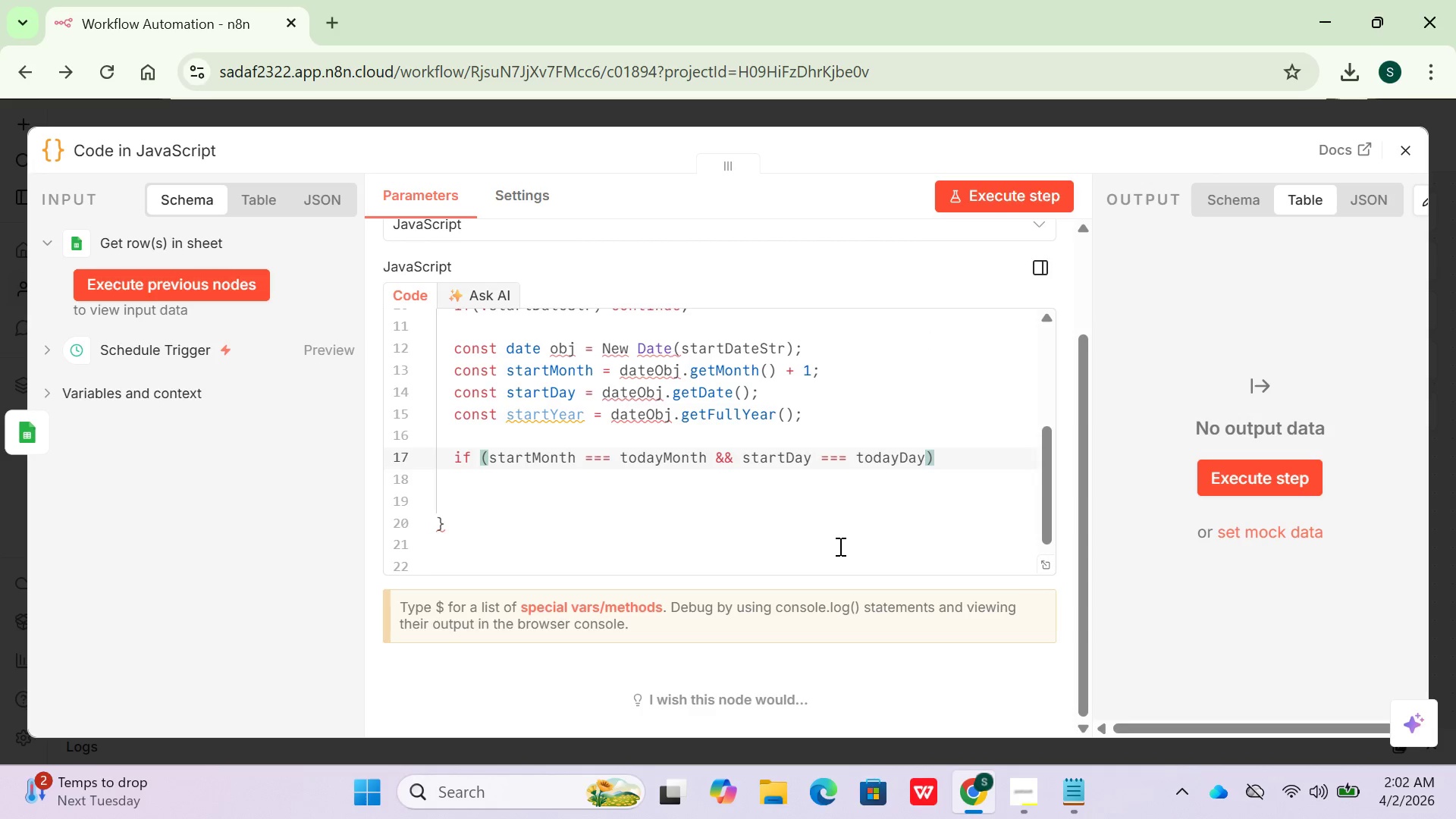 
key(Shift+BracketLeft)
 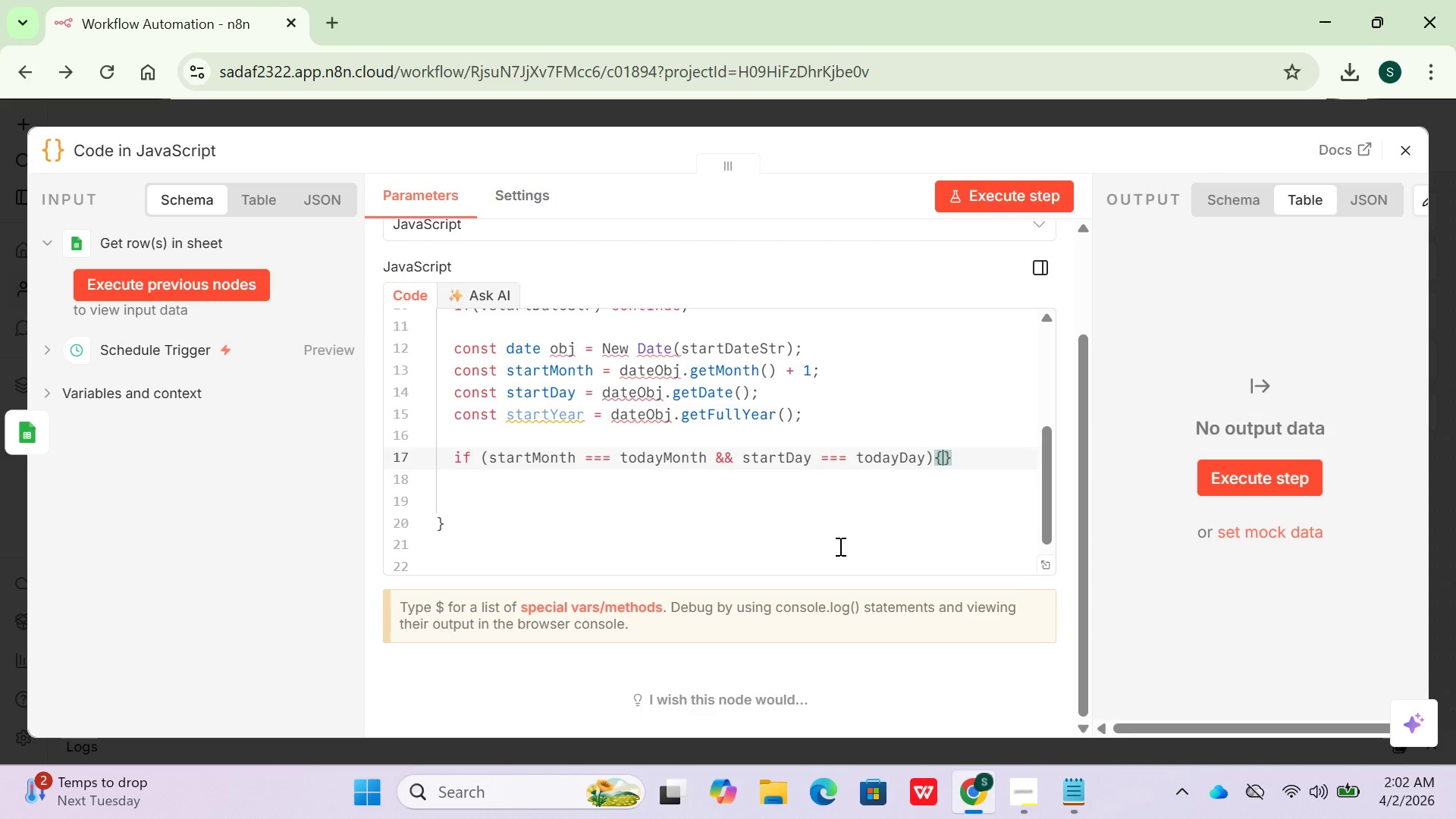 
key(Enter)
 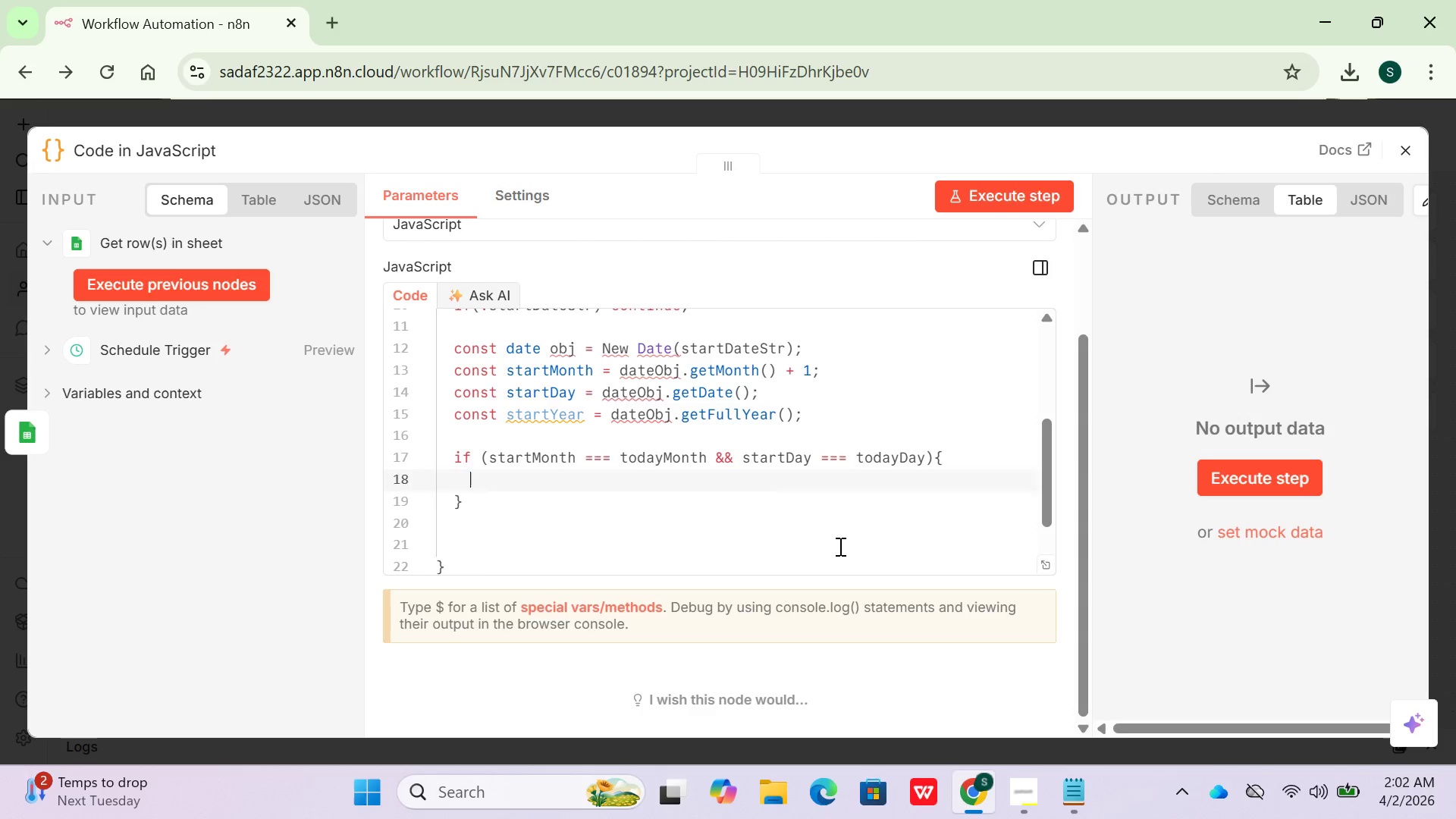 
key(Enter)
 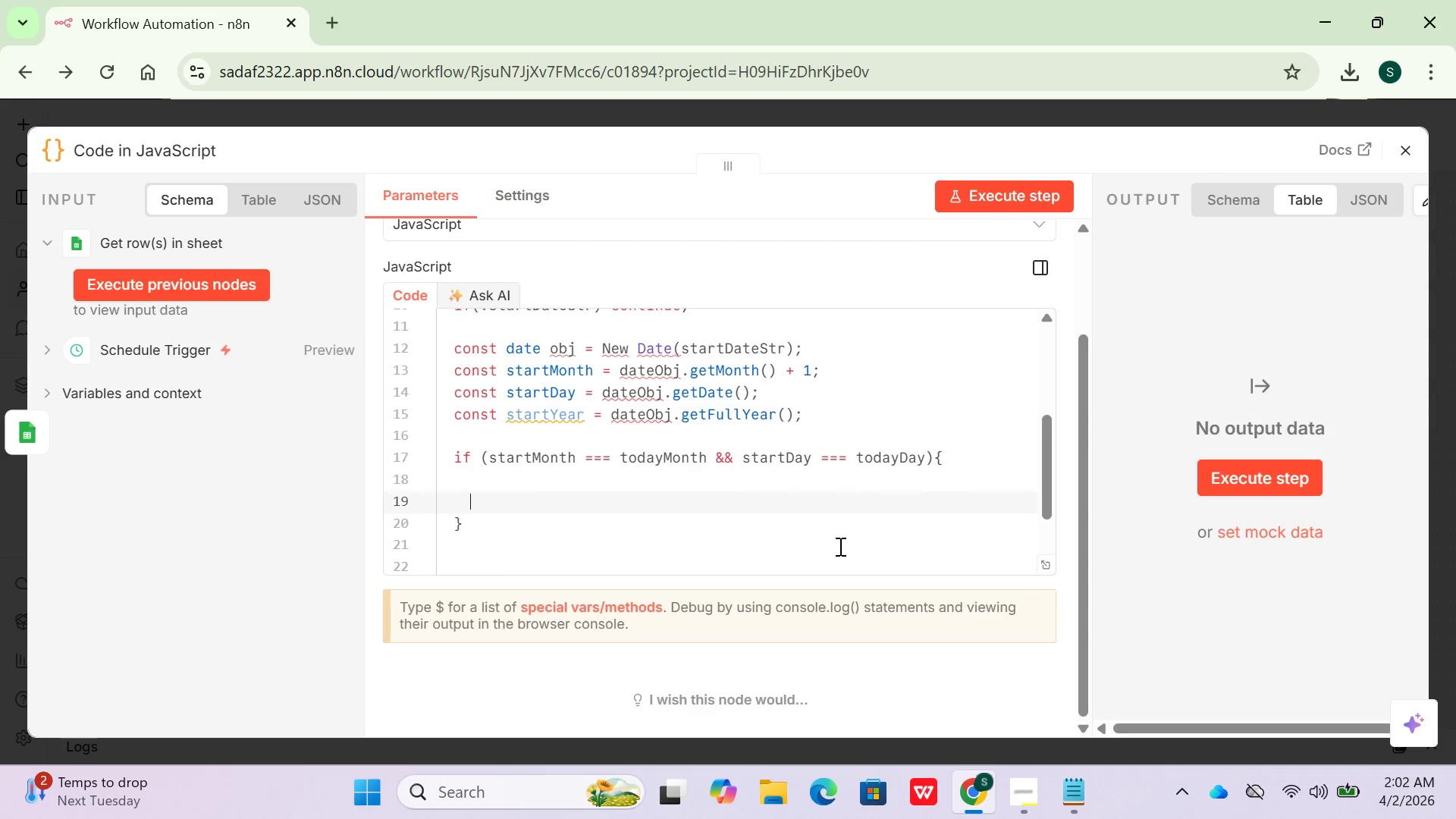 
key(Enter)
 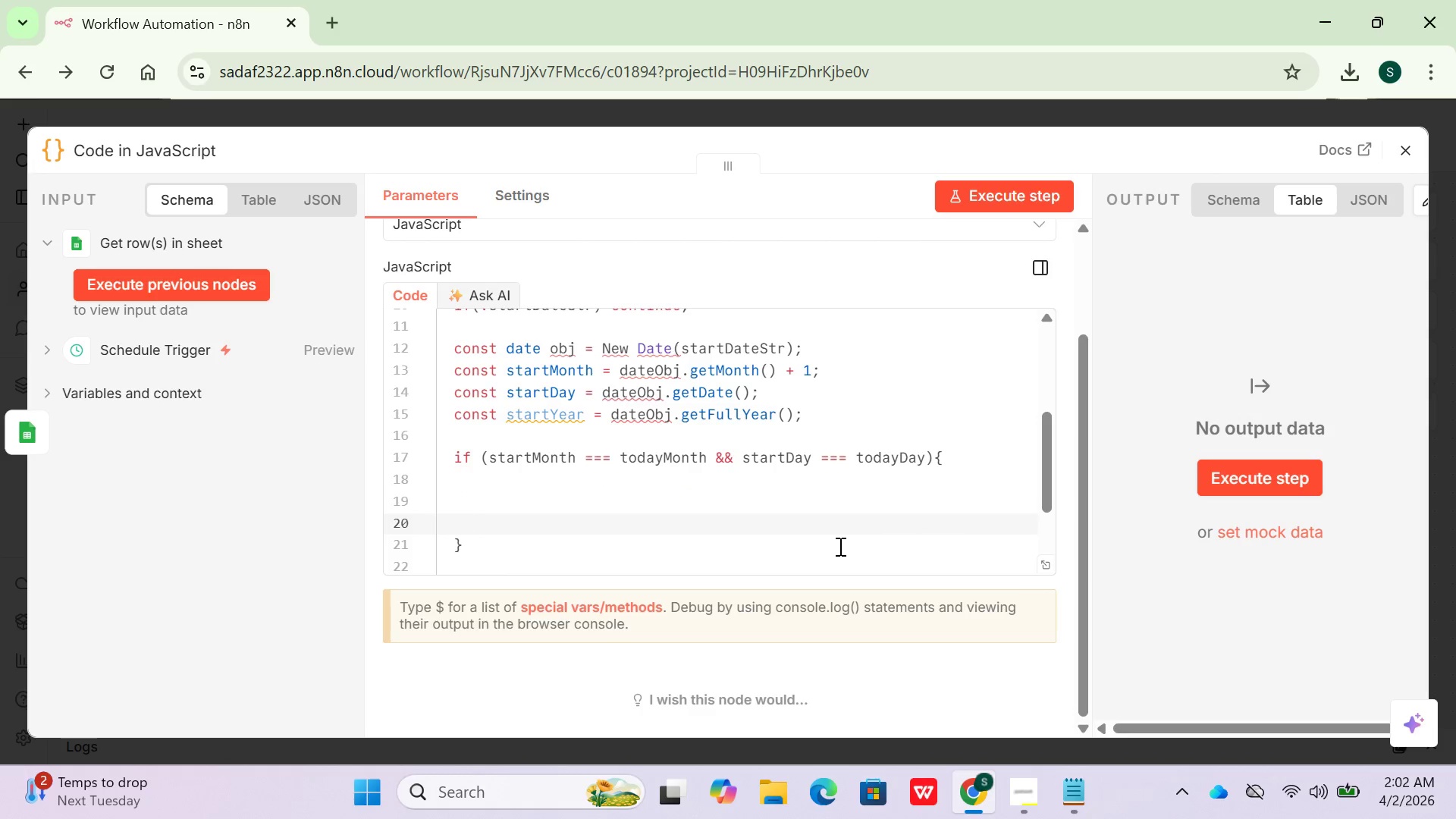 
key(ArrowUp)
 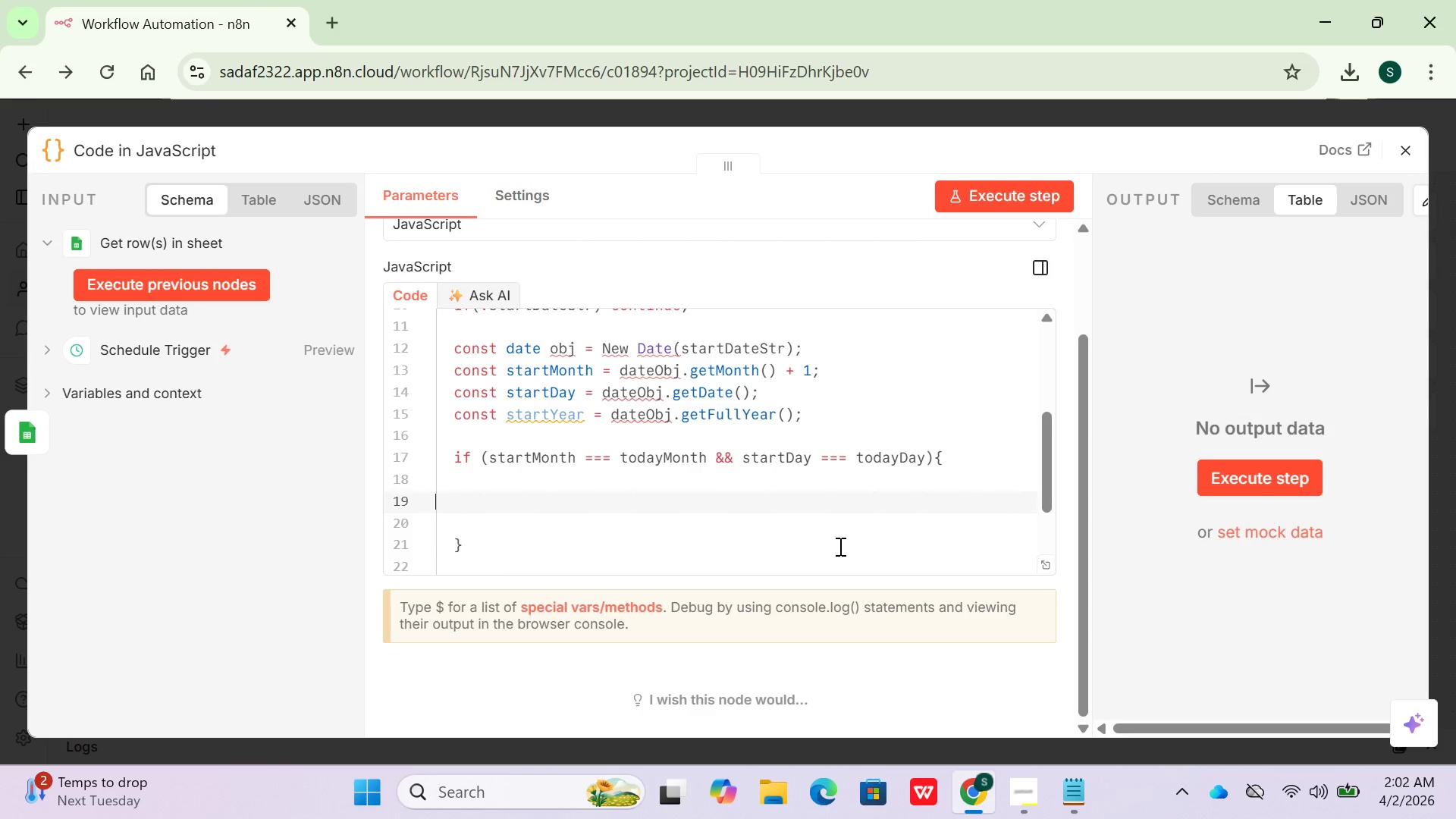 
key(ArrowUp)
 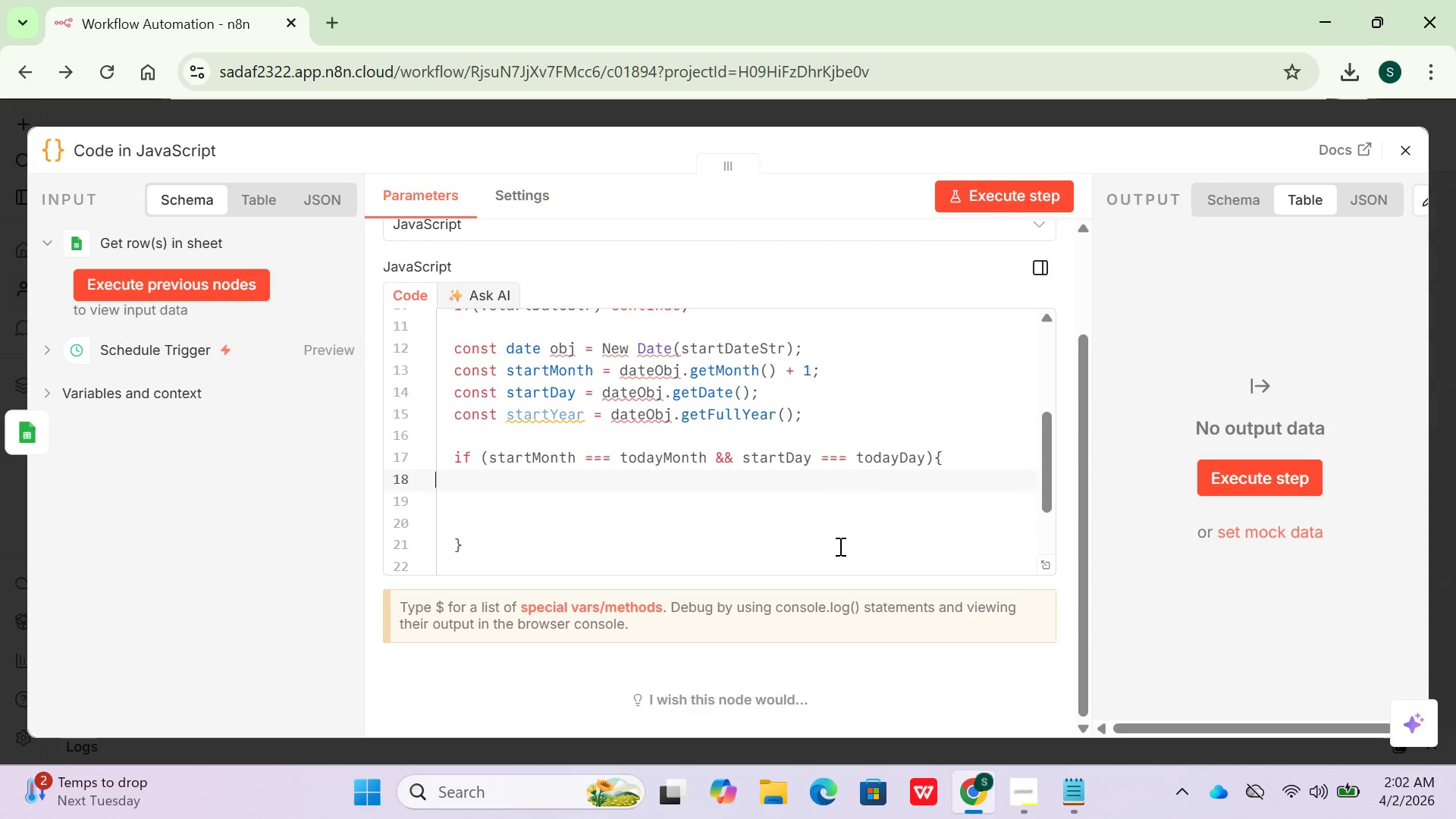 
key(ArrowDown)
 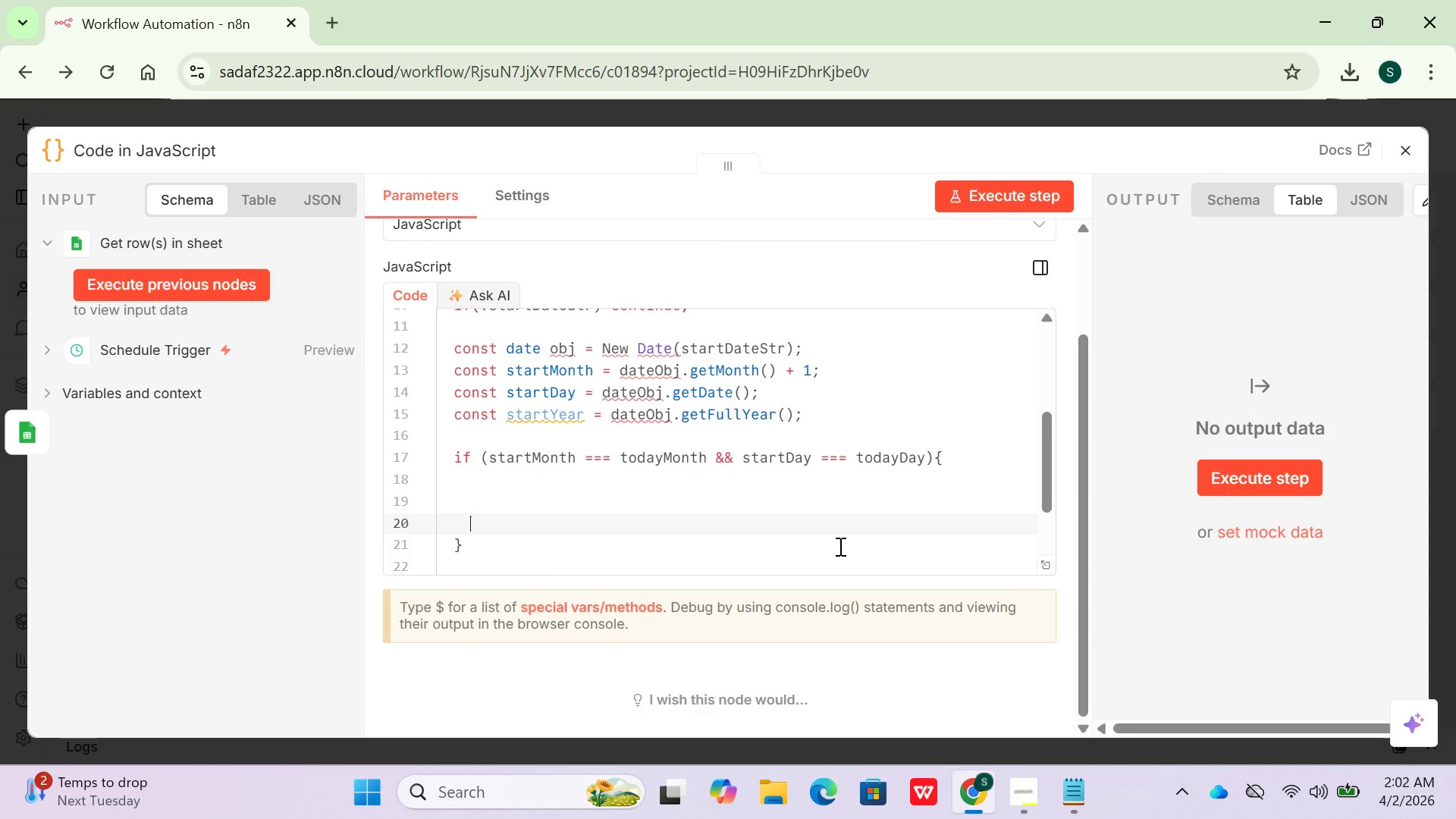 
key(ArrowDown)
 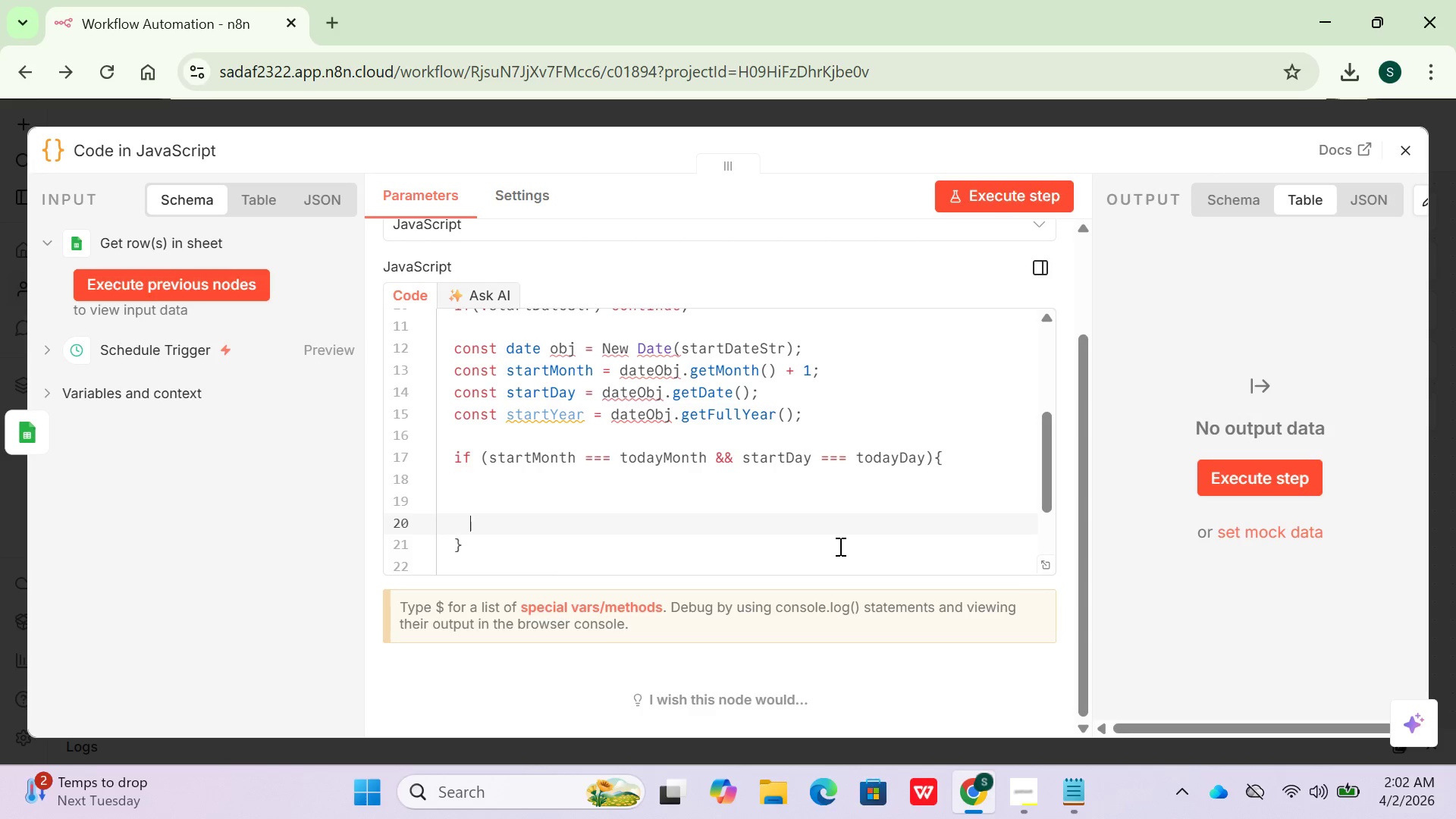 
key(Backspace)
 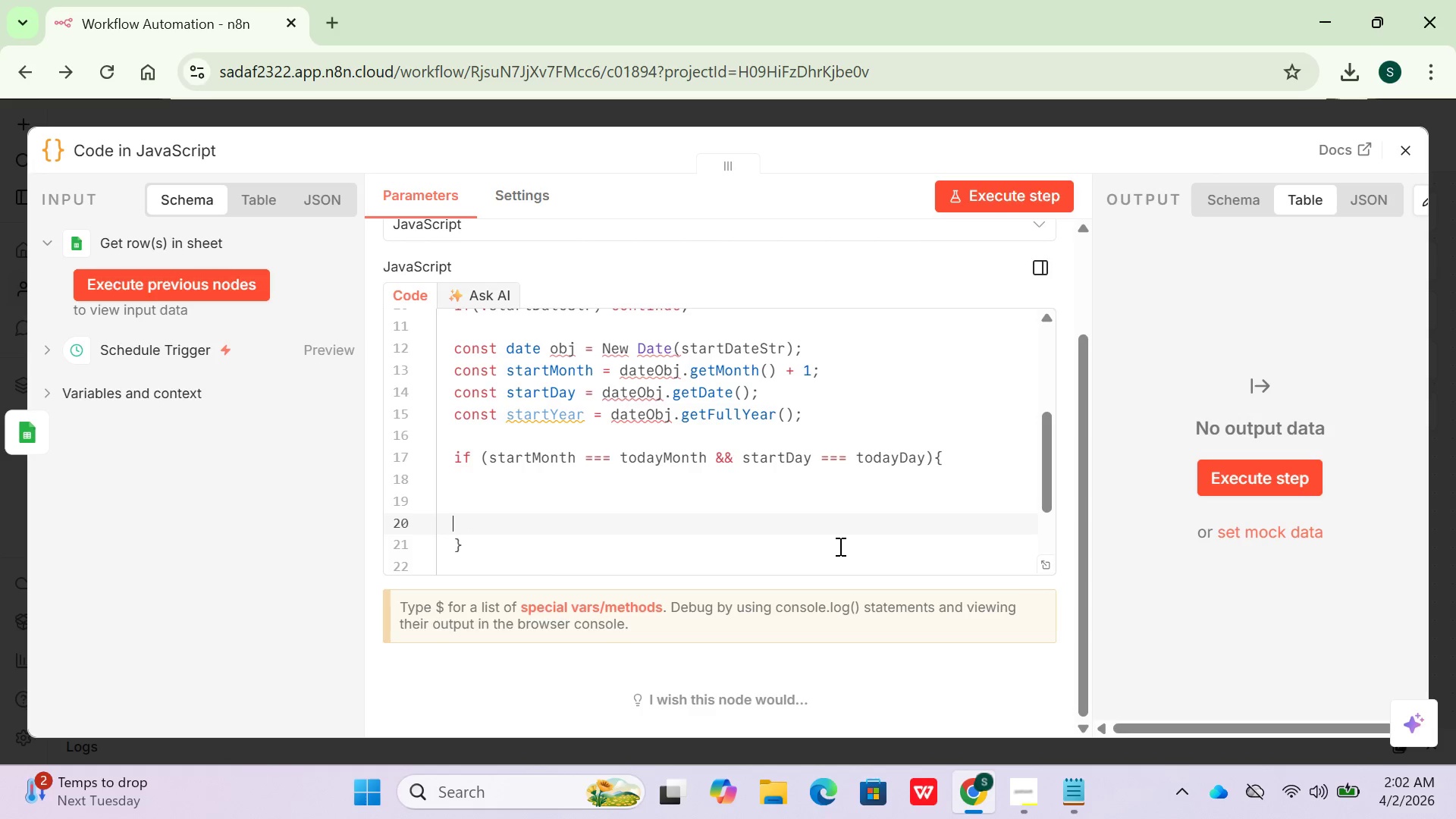 
key(Backspace)
 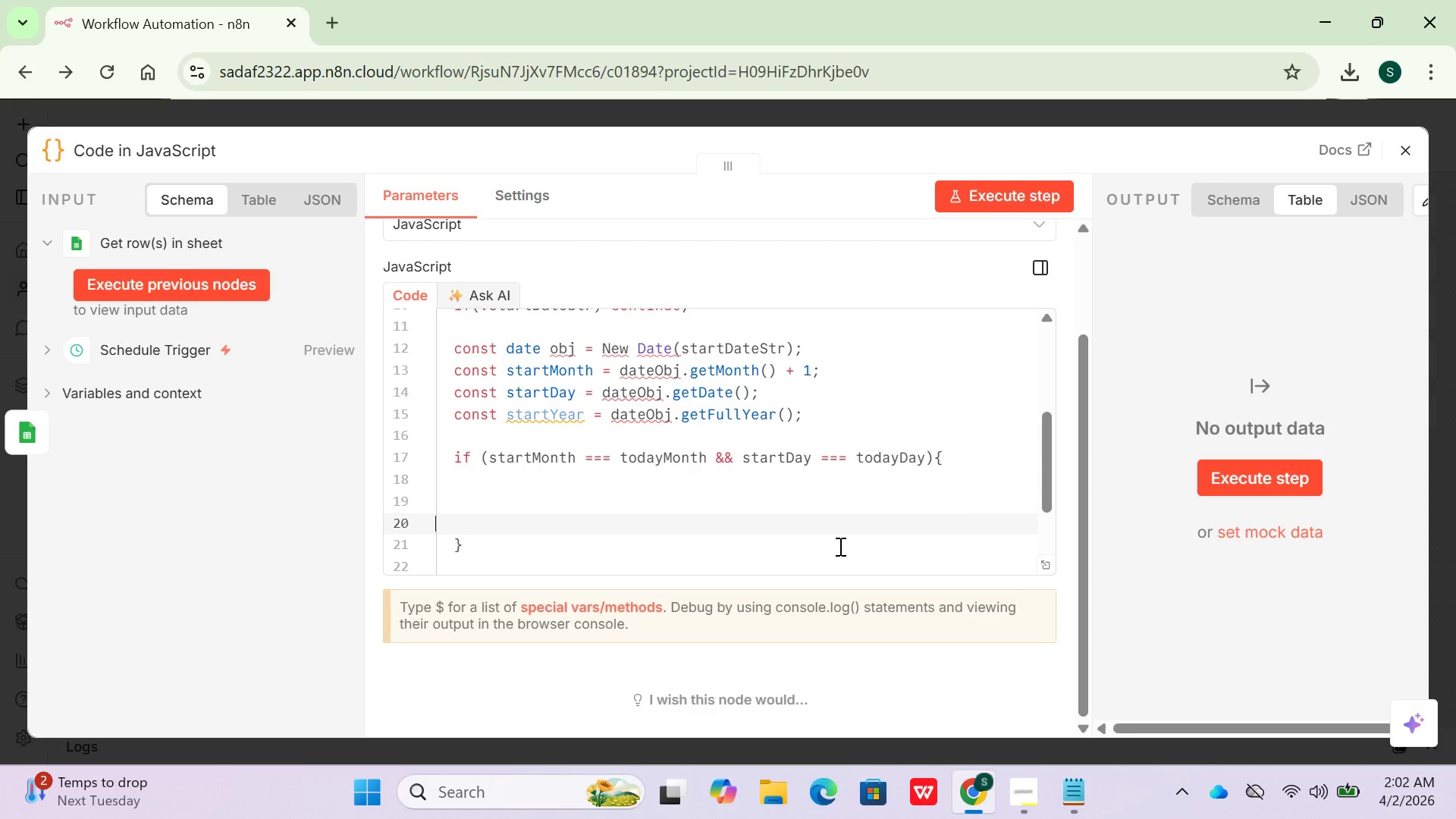 
key(Backspace)
 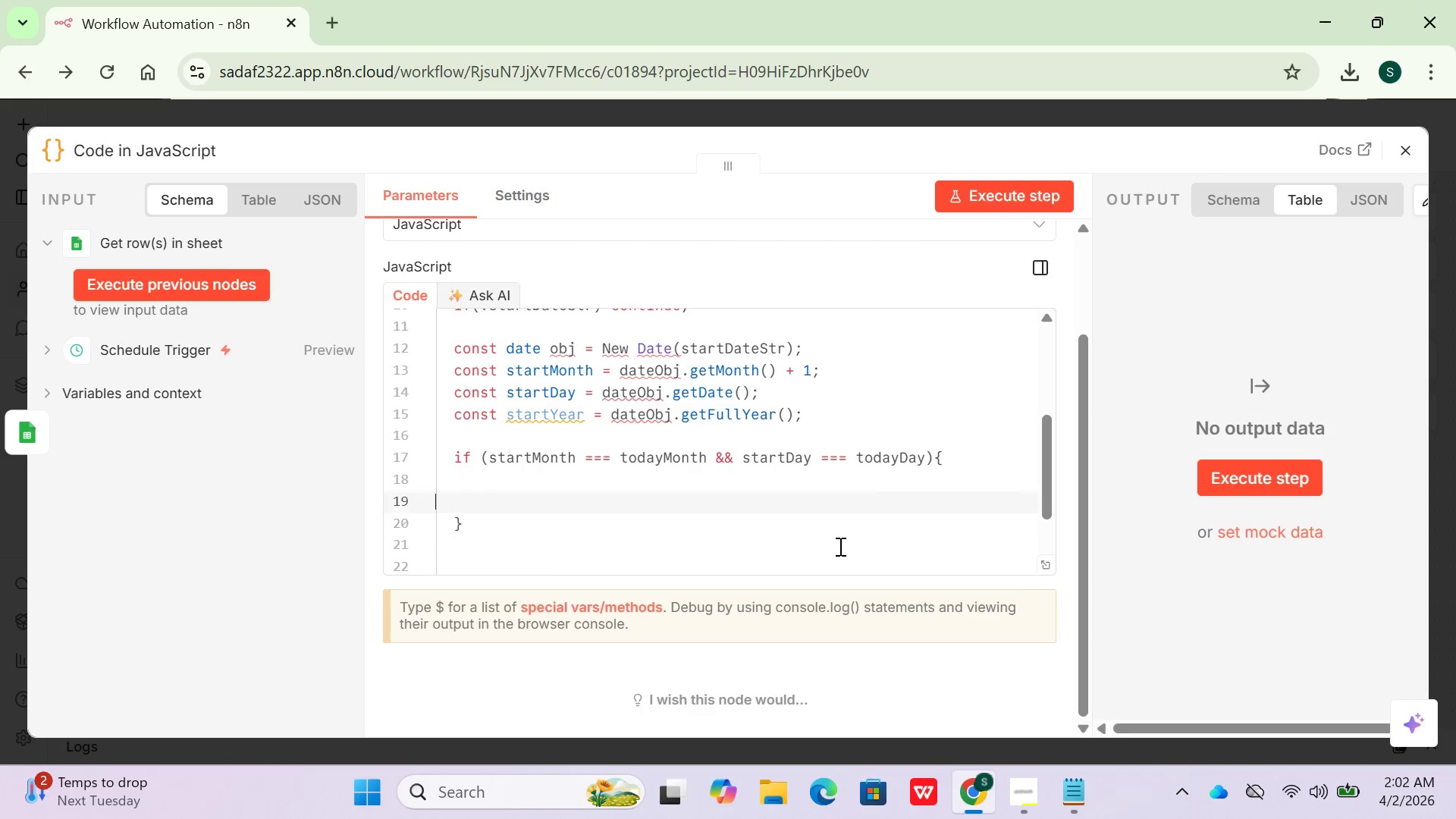 
key(Backspace)
 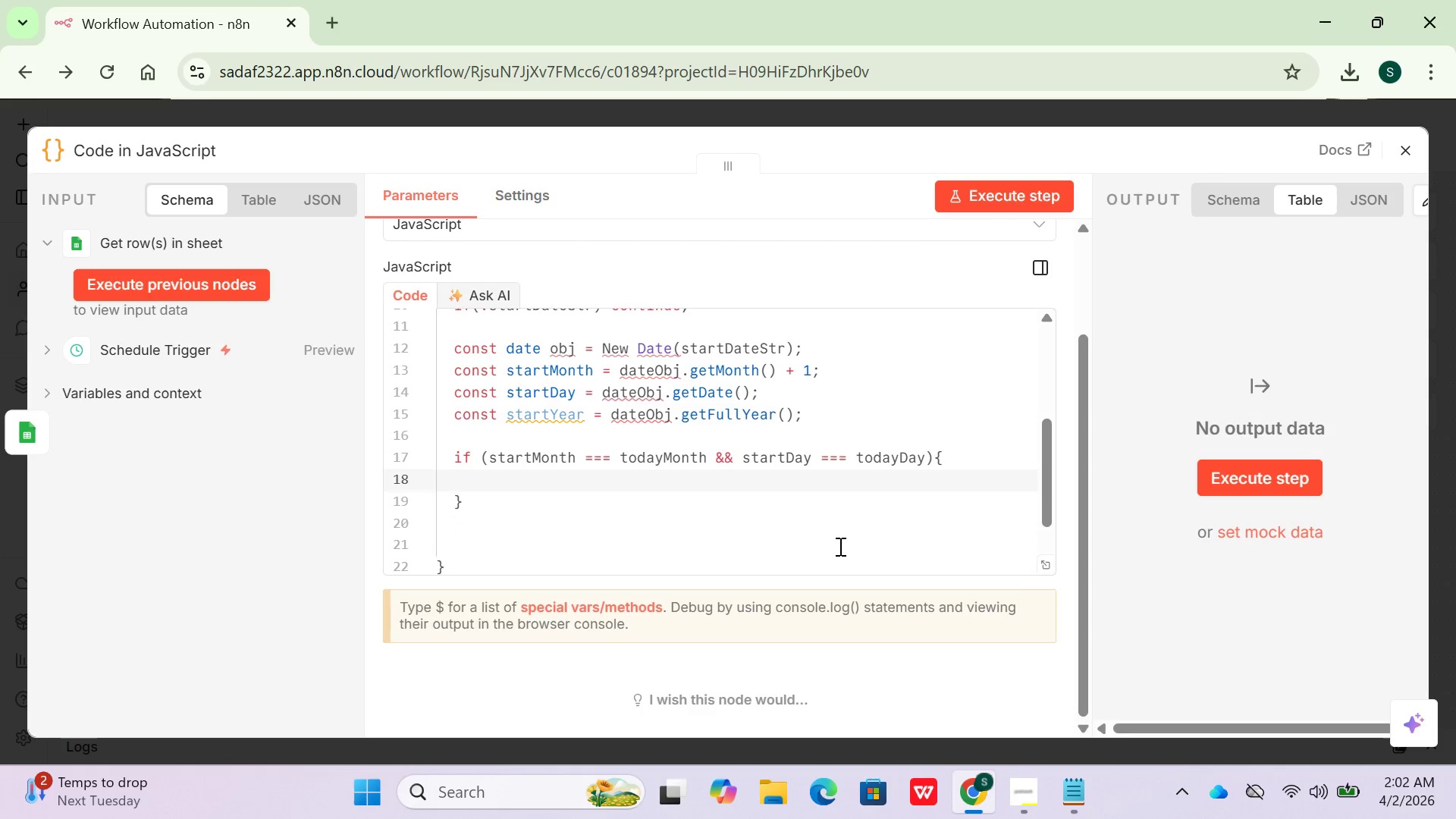 
key(Backspace)
 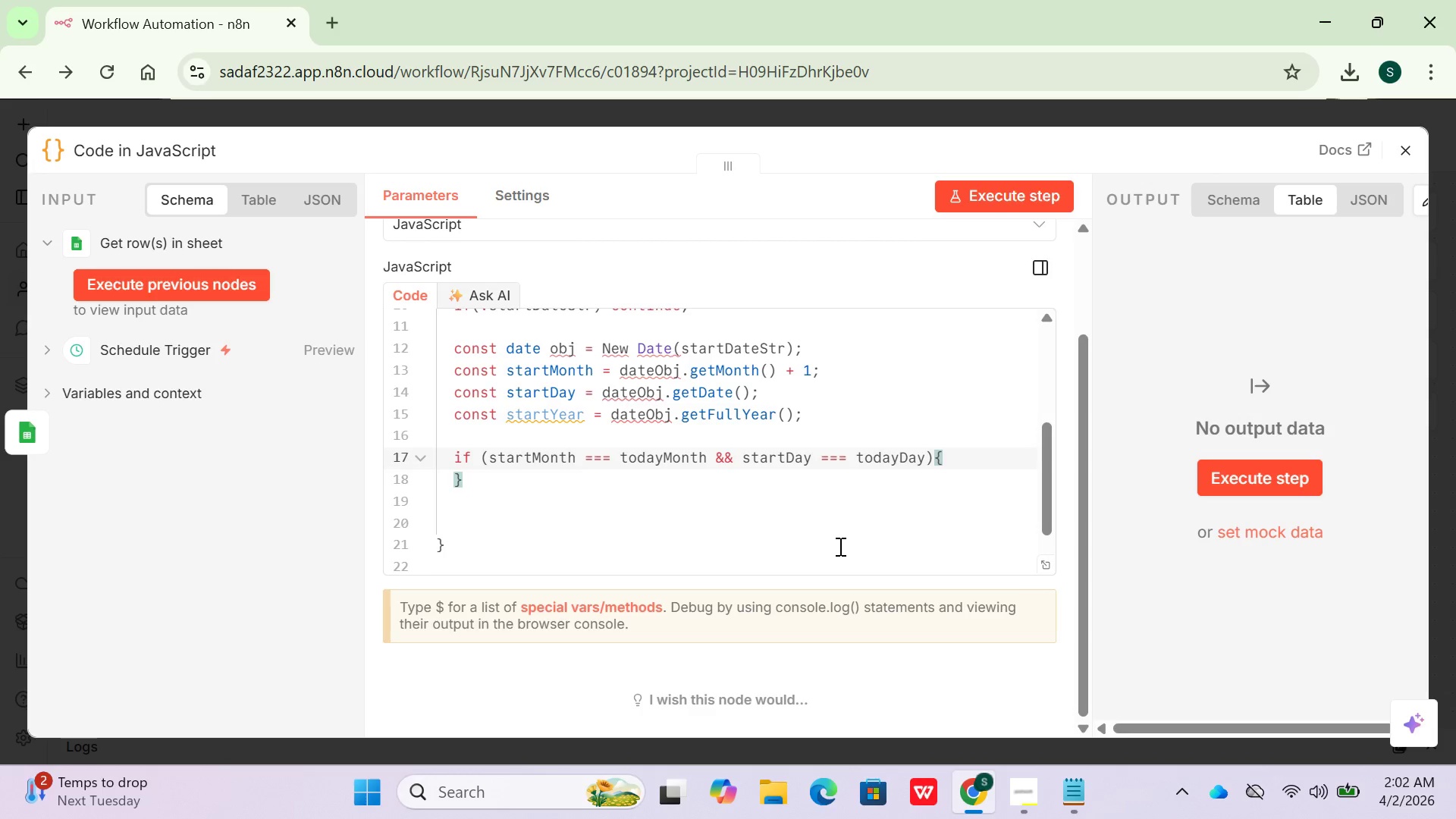 
key(ArrowRight)
 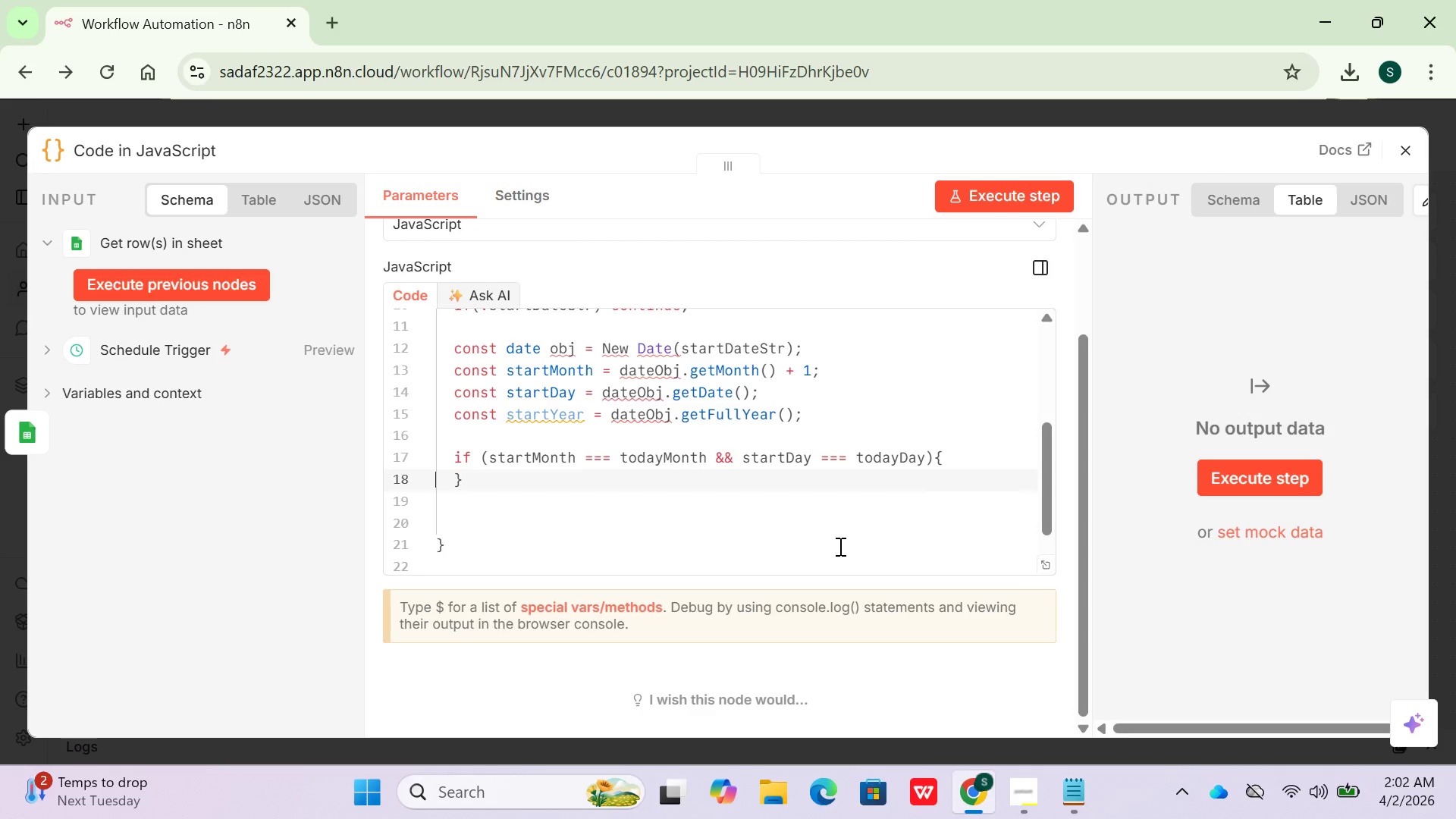 
key(ArrowRight)
 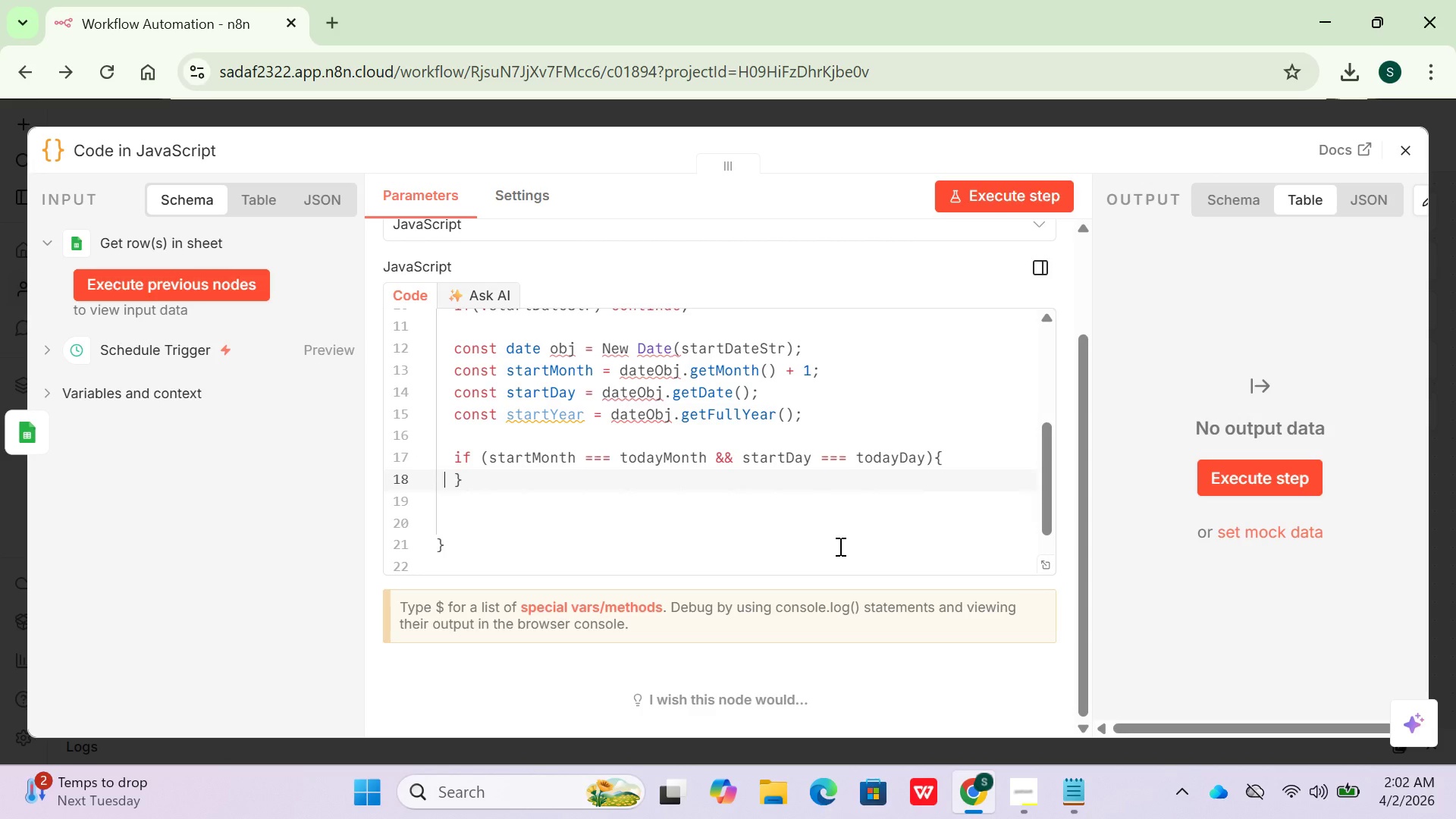 
key(ArrowRight)
 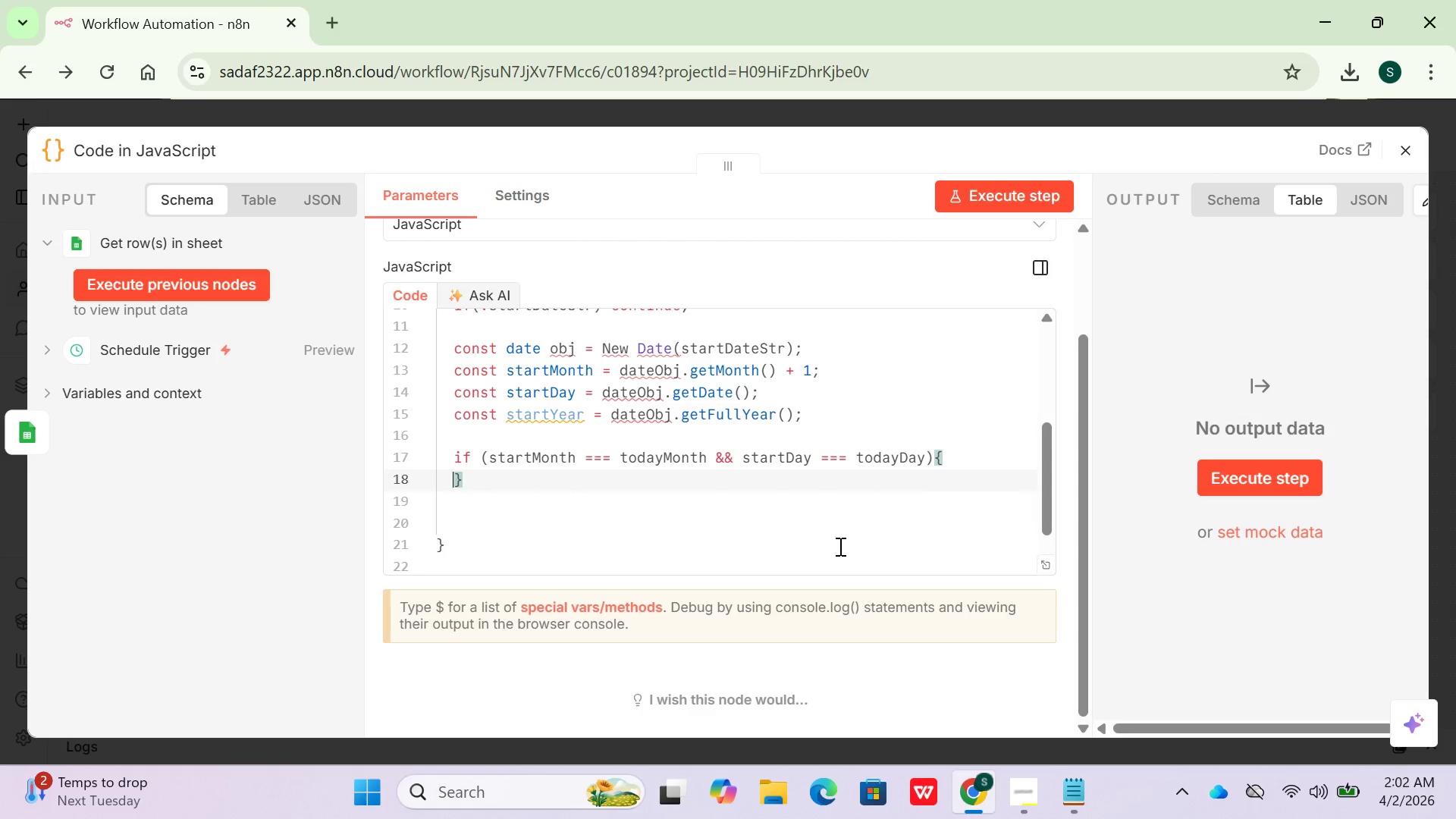 
key(Backspace)
 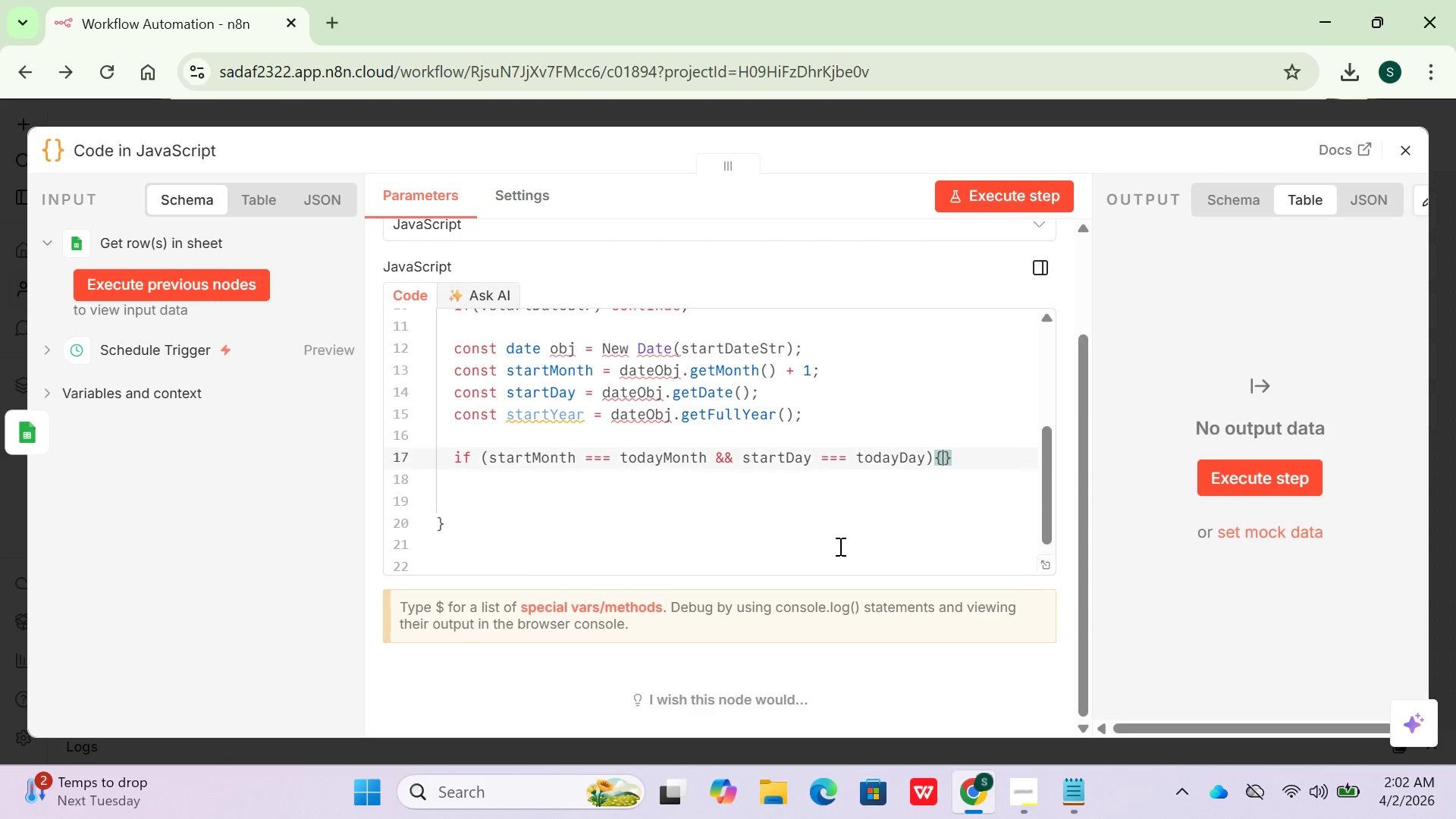 
key(Backspace)
 